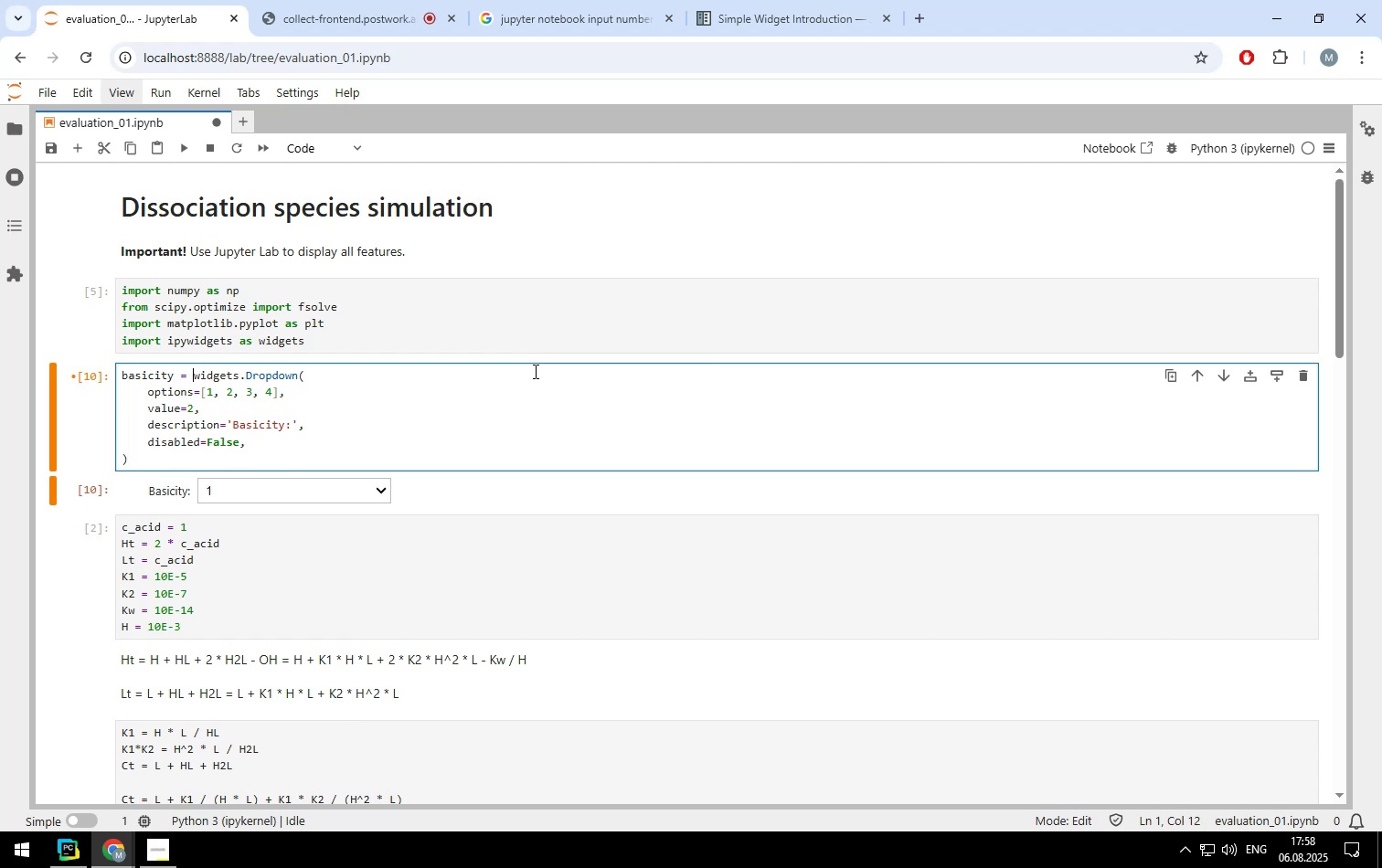 
key(Shift+Enter)
 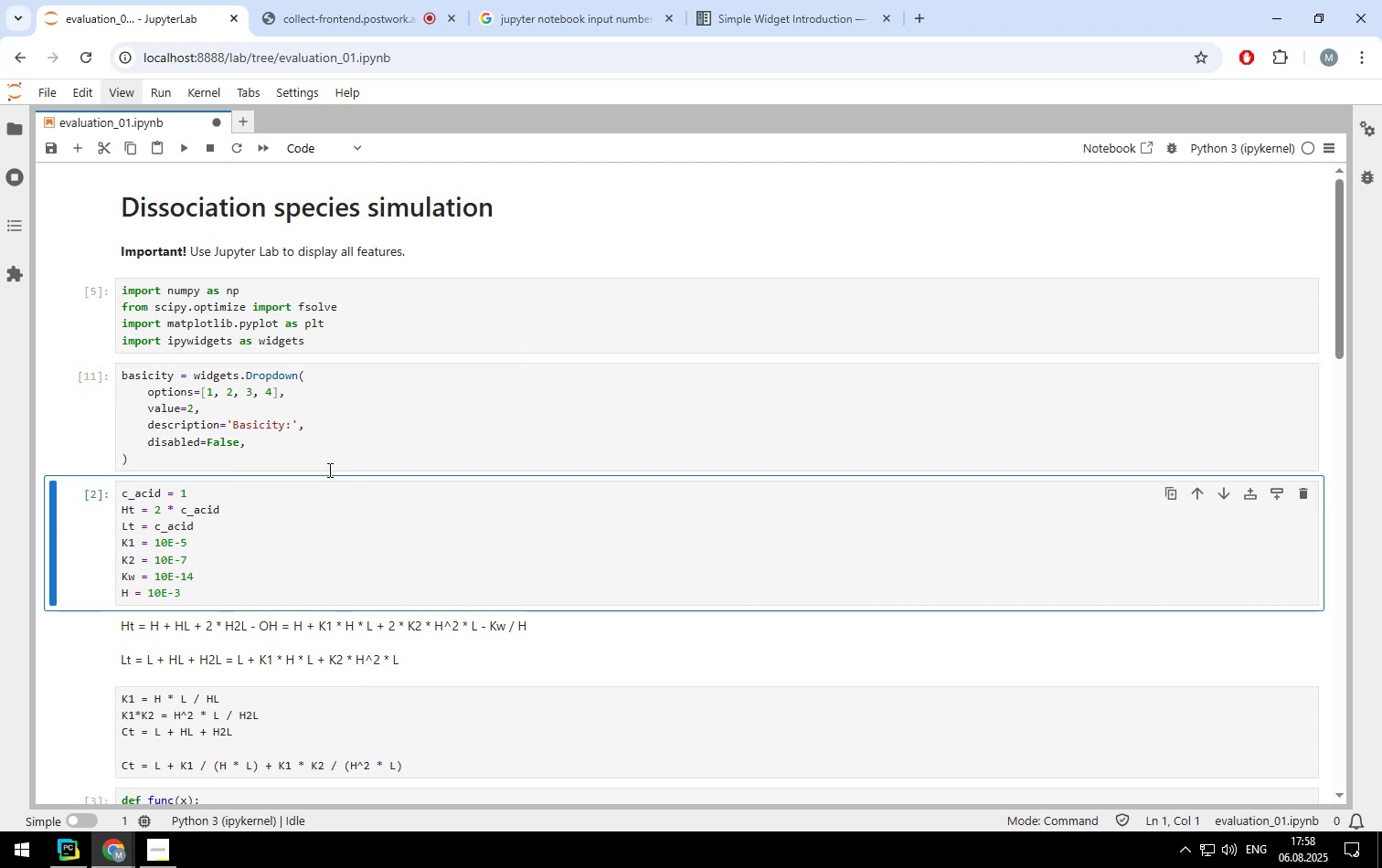 
left_click([328, 461])
 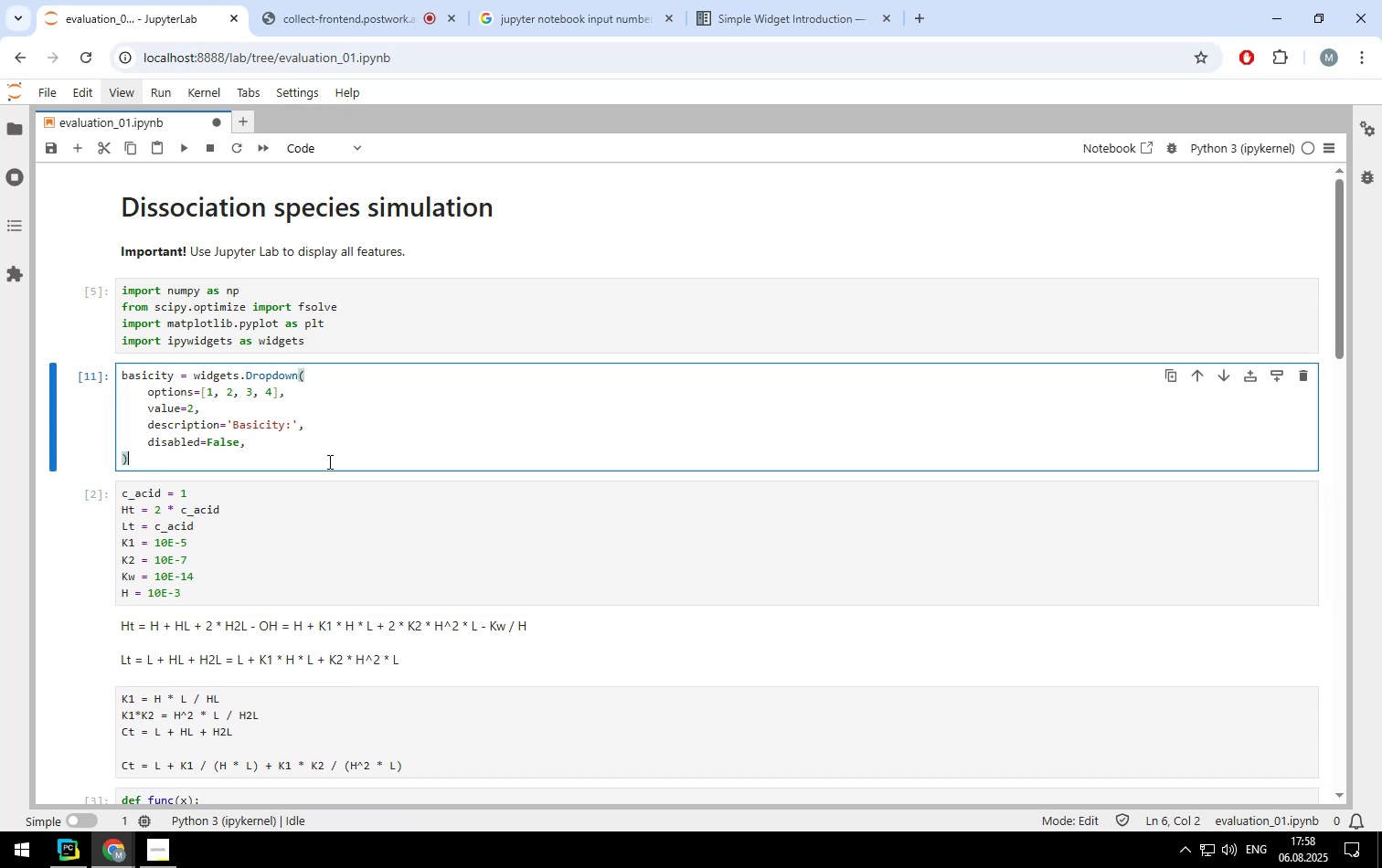 
key(Enter)
 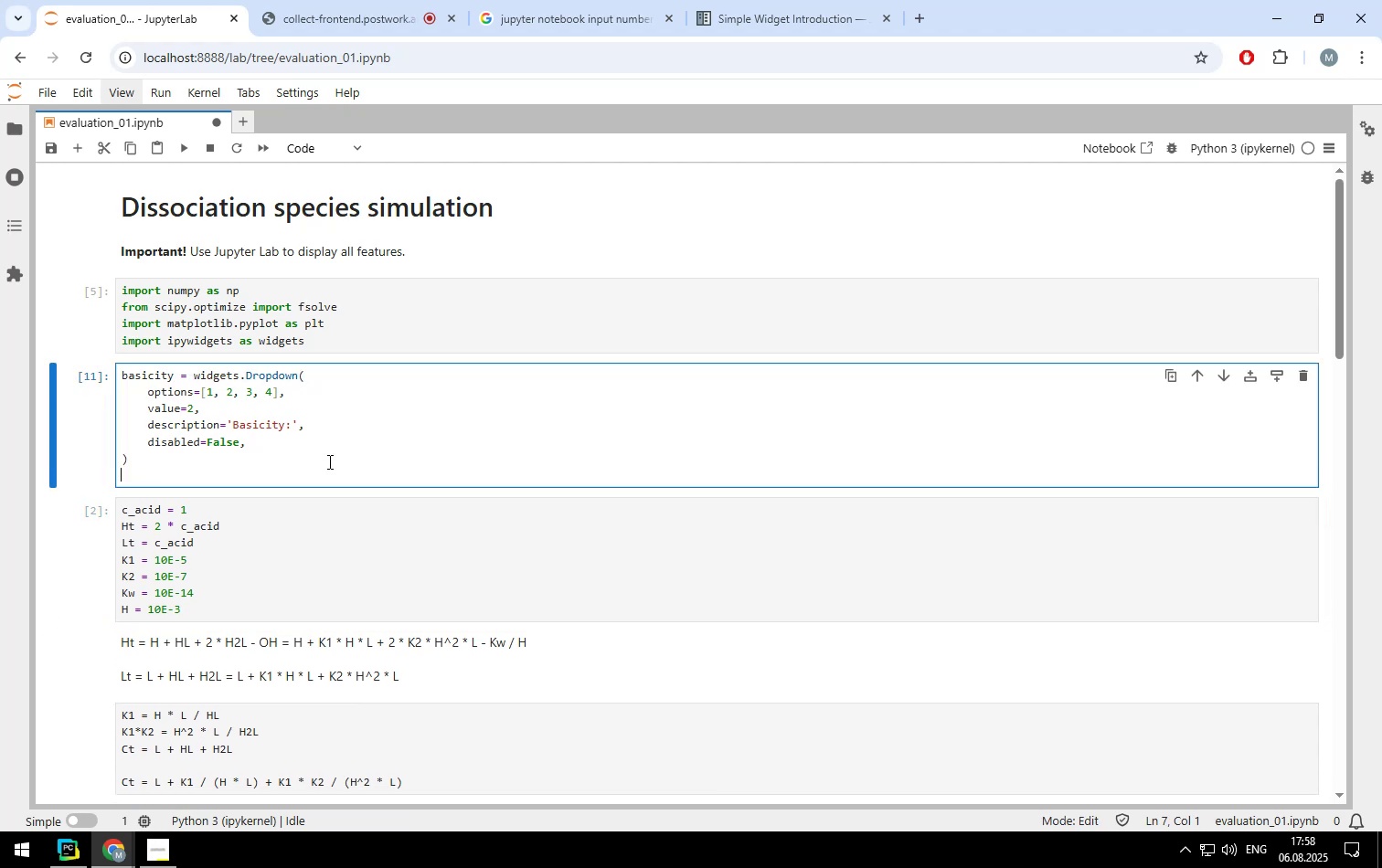 
type(basicity.display())
 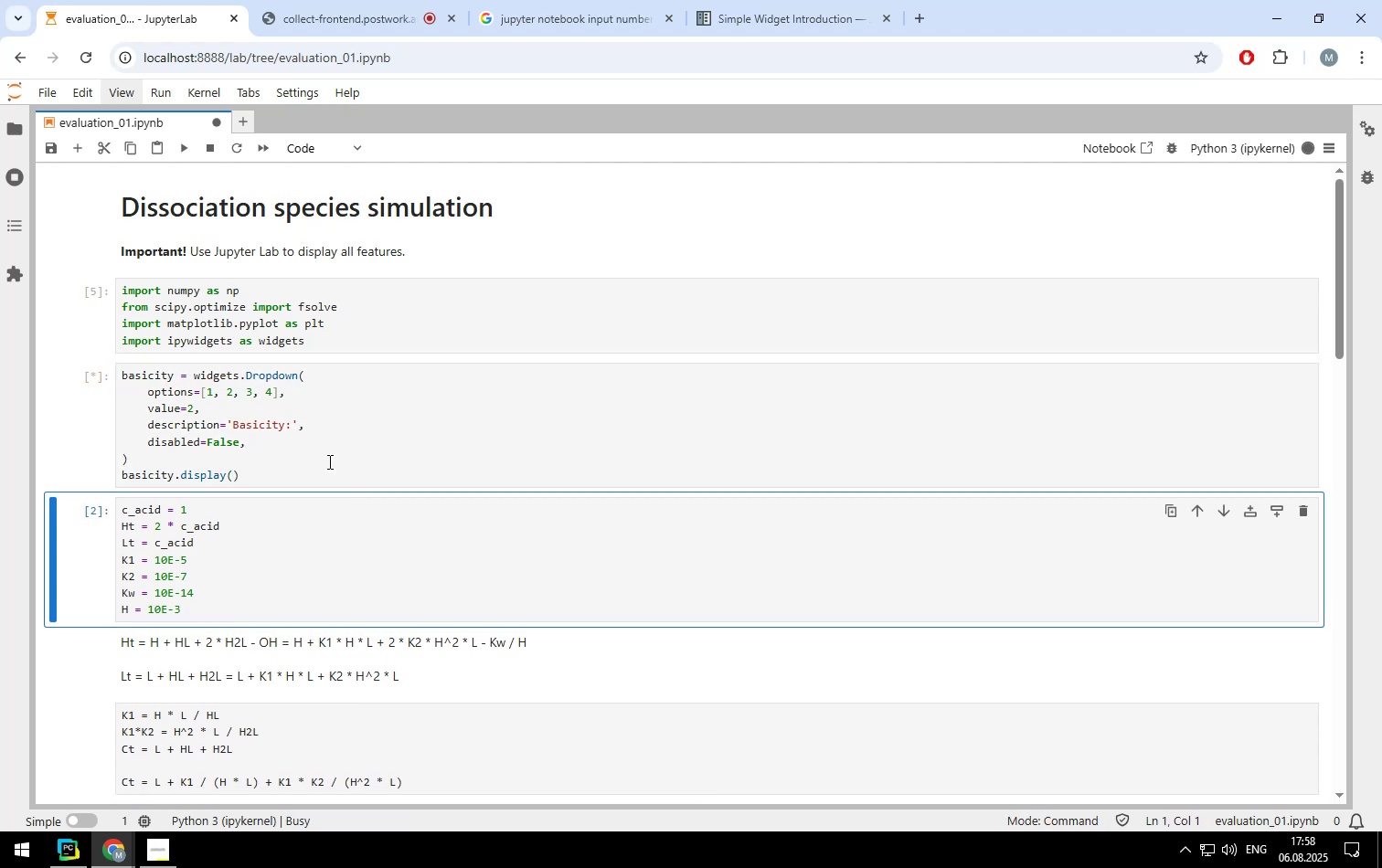 
 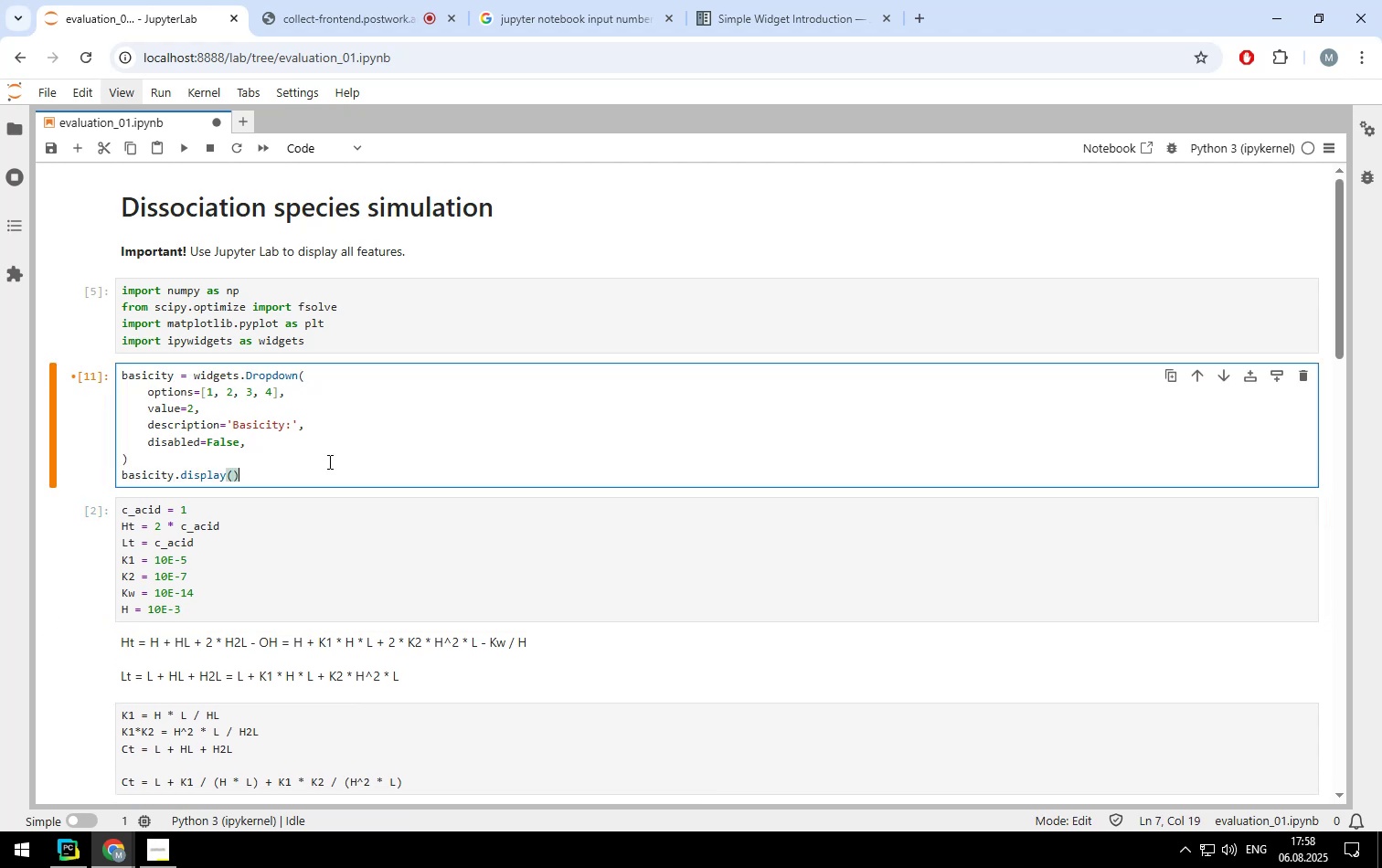 
key(Shift+Enter)
 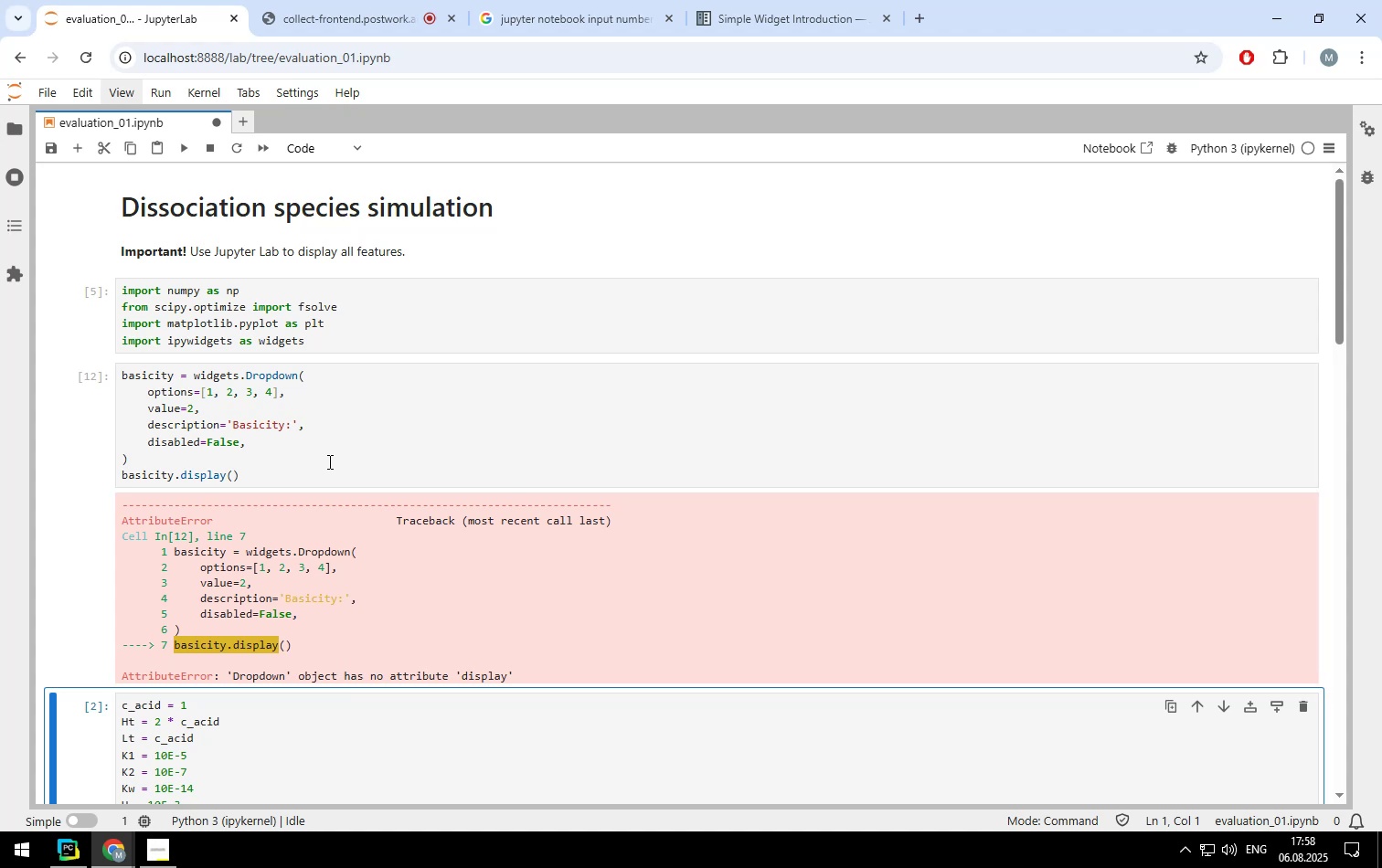 
left_click([328, 461])
 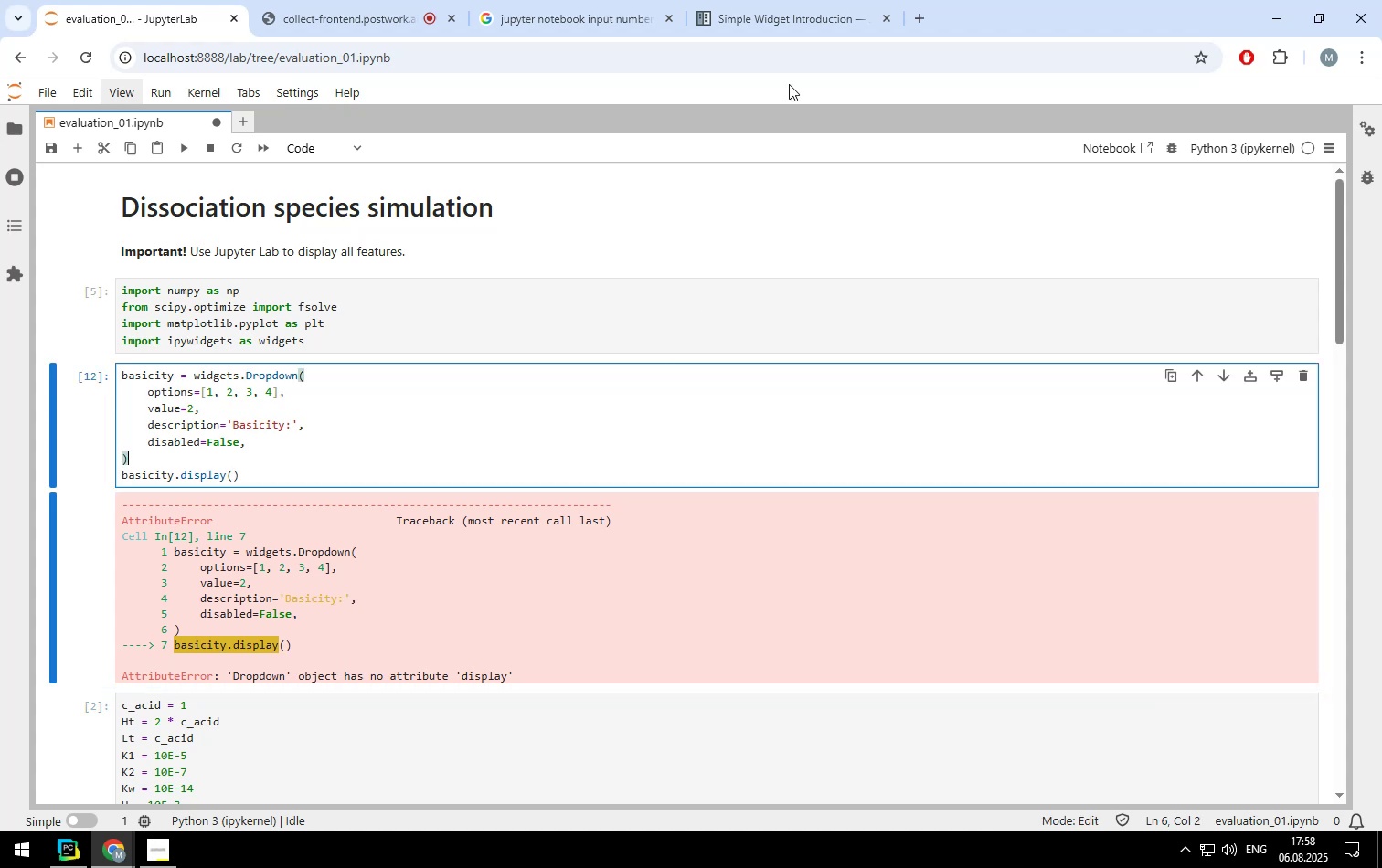 
left_click([788, 27])
 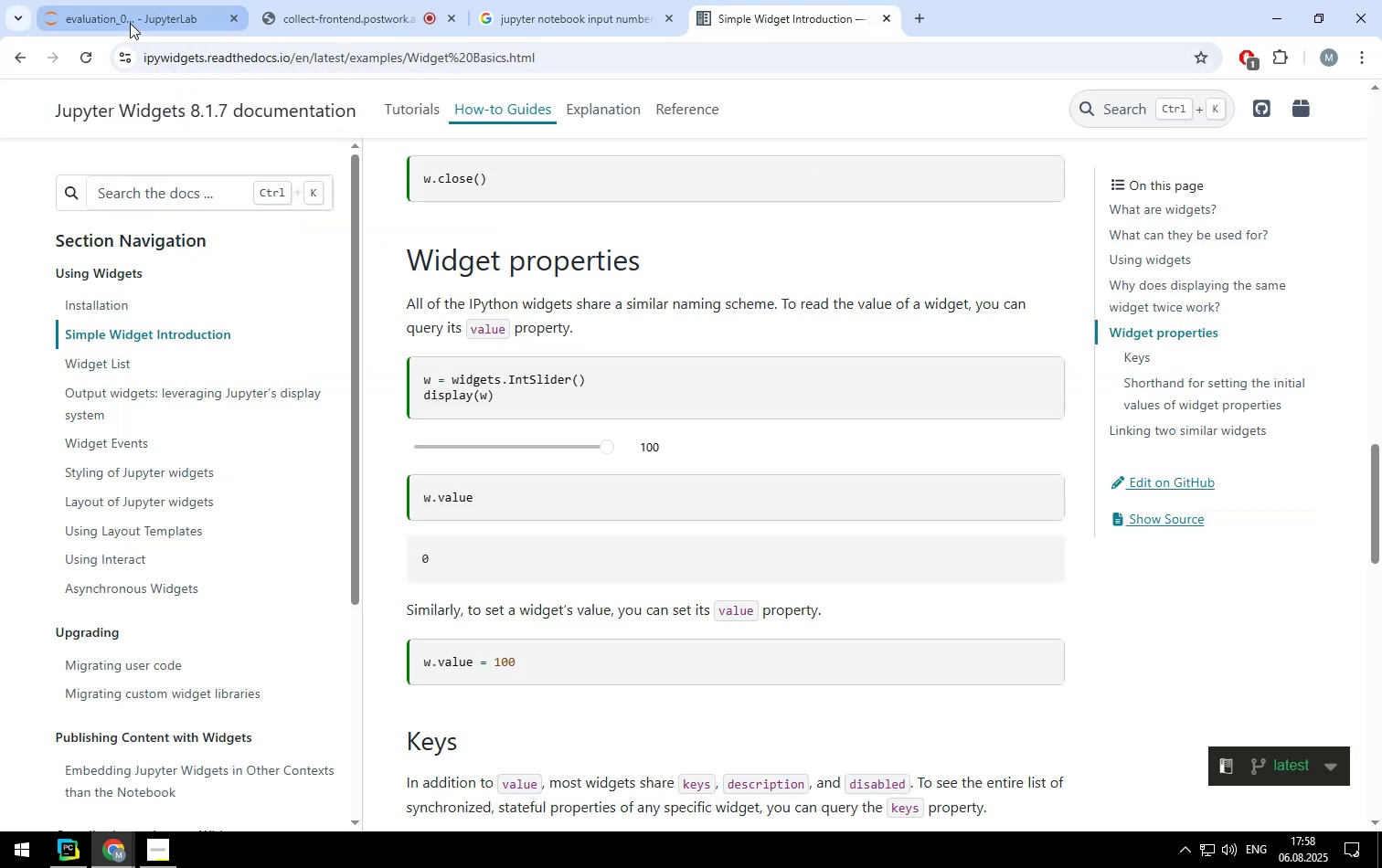 
scroll: coordinate [755, 373], scroll_direction: up, amount: 2.0
 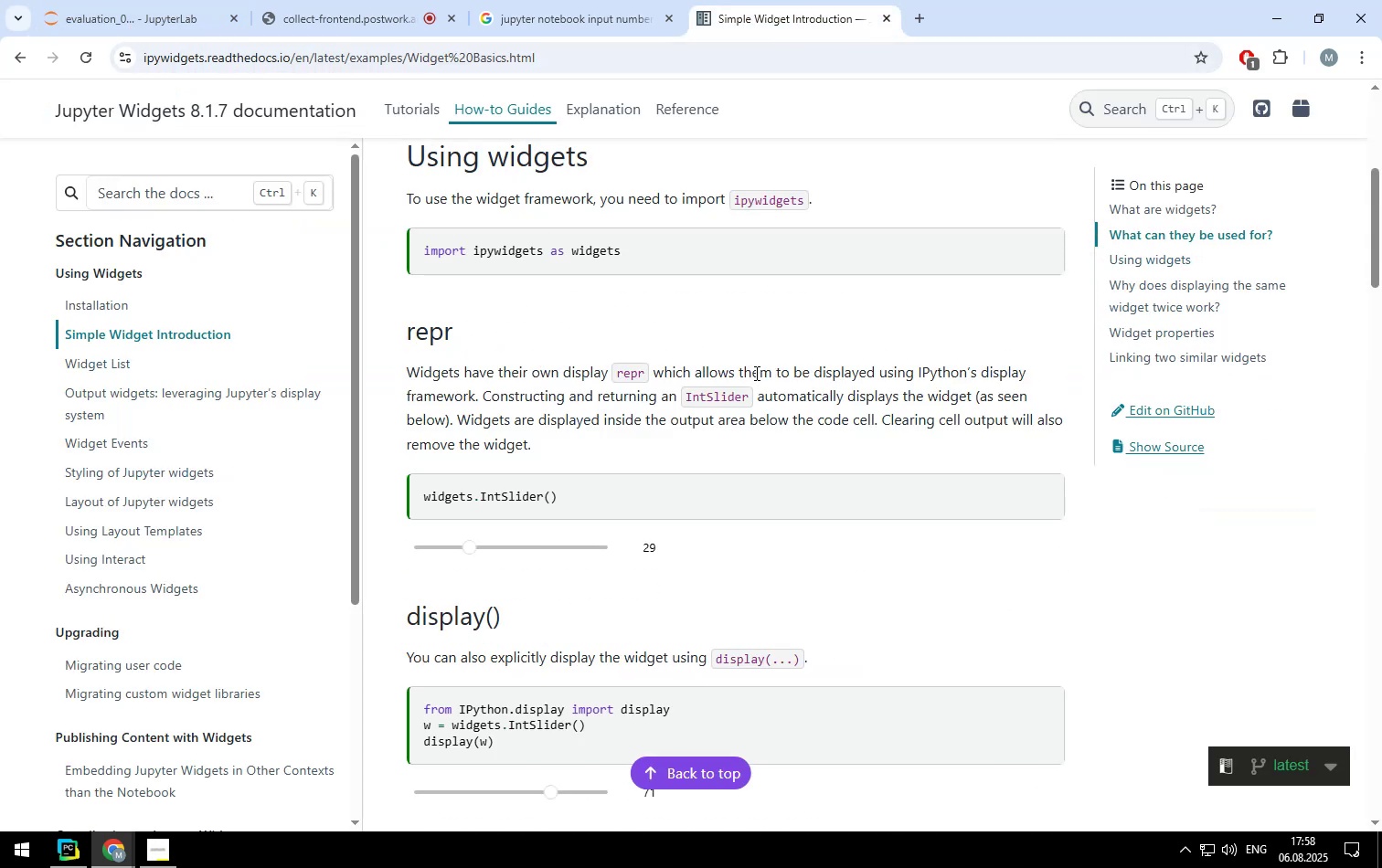 
scroll: coordinate [754, 373], scroll_direction: down, amount: 18.0
 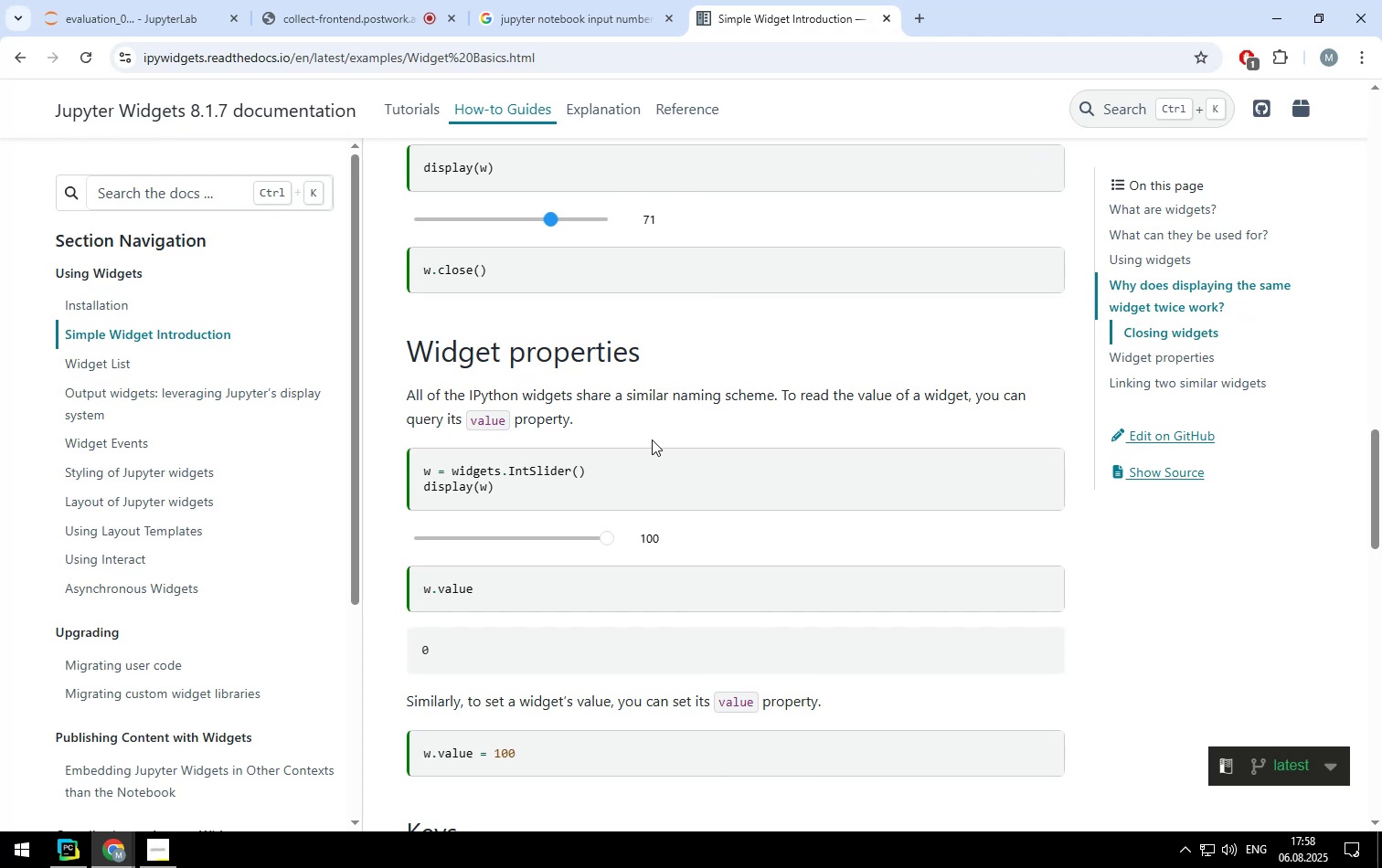 
scroll: coordinate [652, 439], scroll_direction: up, amount: 27.0
 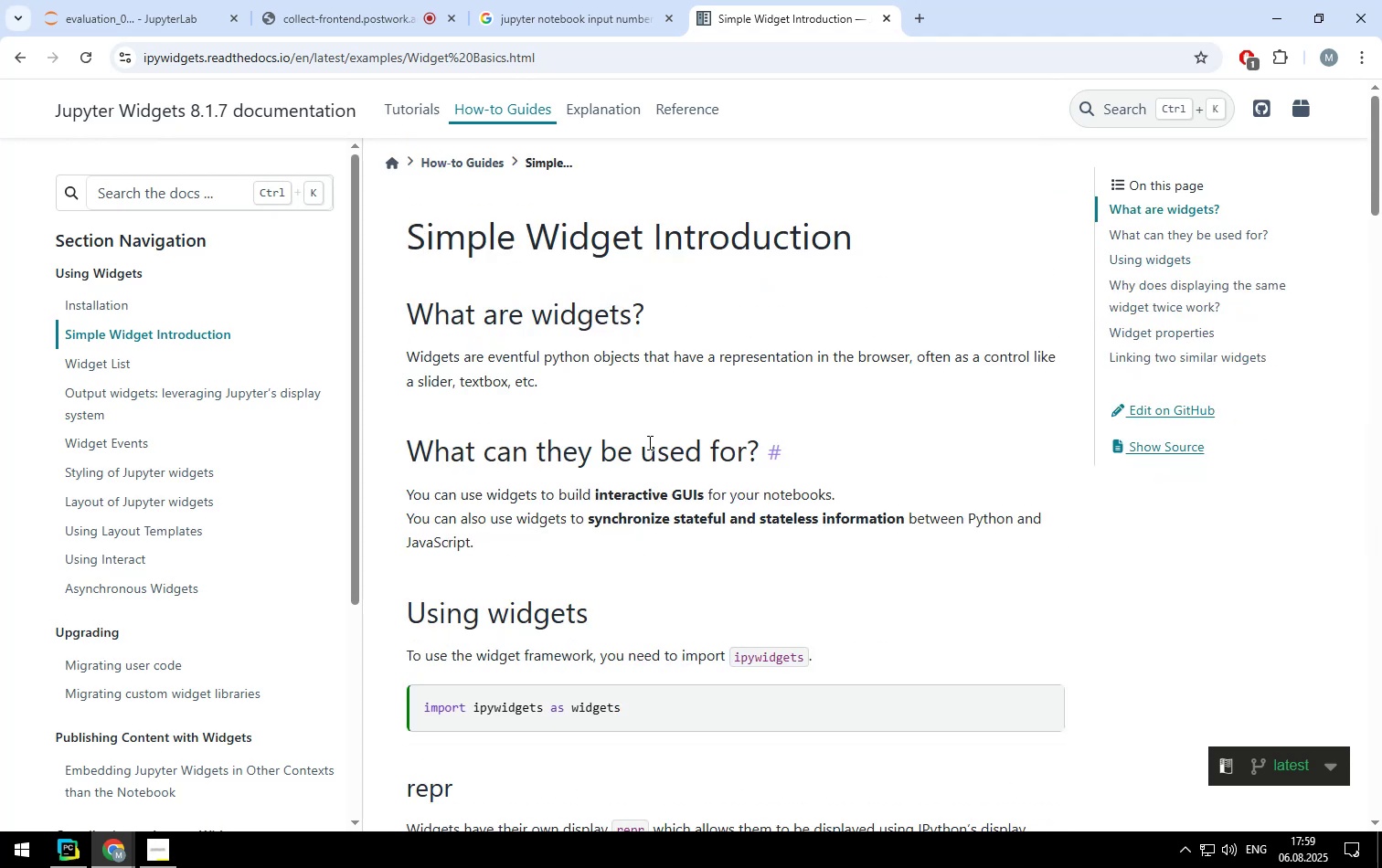 
scroll: coordinate [648, 443], scroll_direction: down, amount: 7.0
 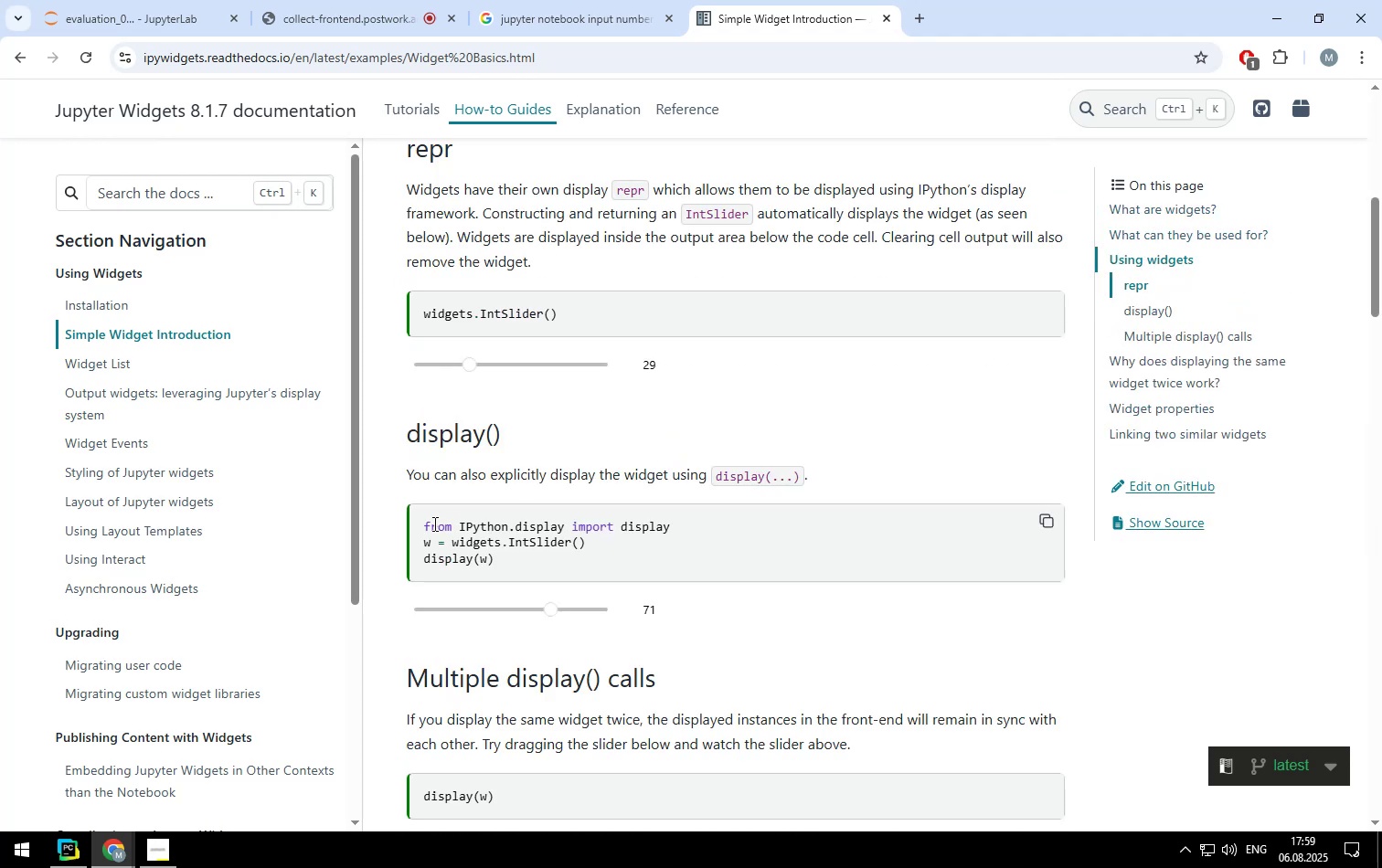 
left_click_drag(start_coordinate=[424, 524], to_coordinate=[667, 511])
 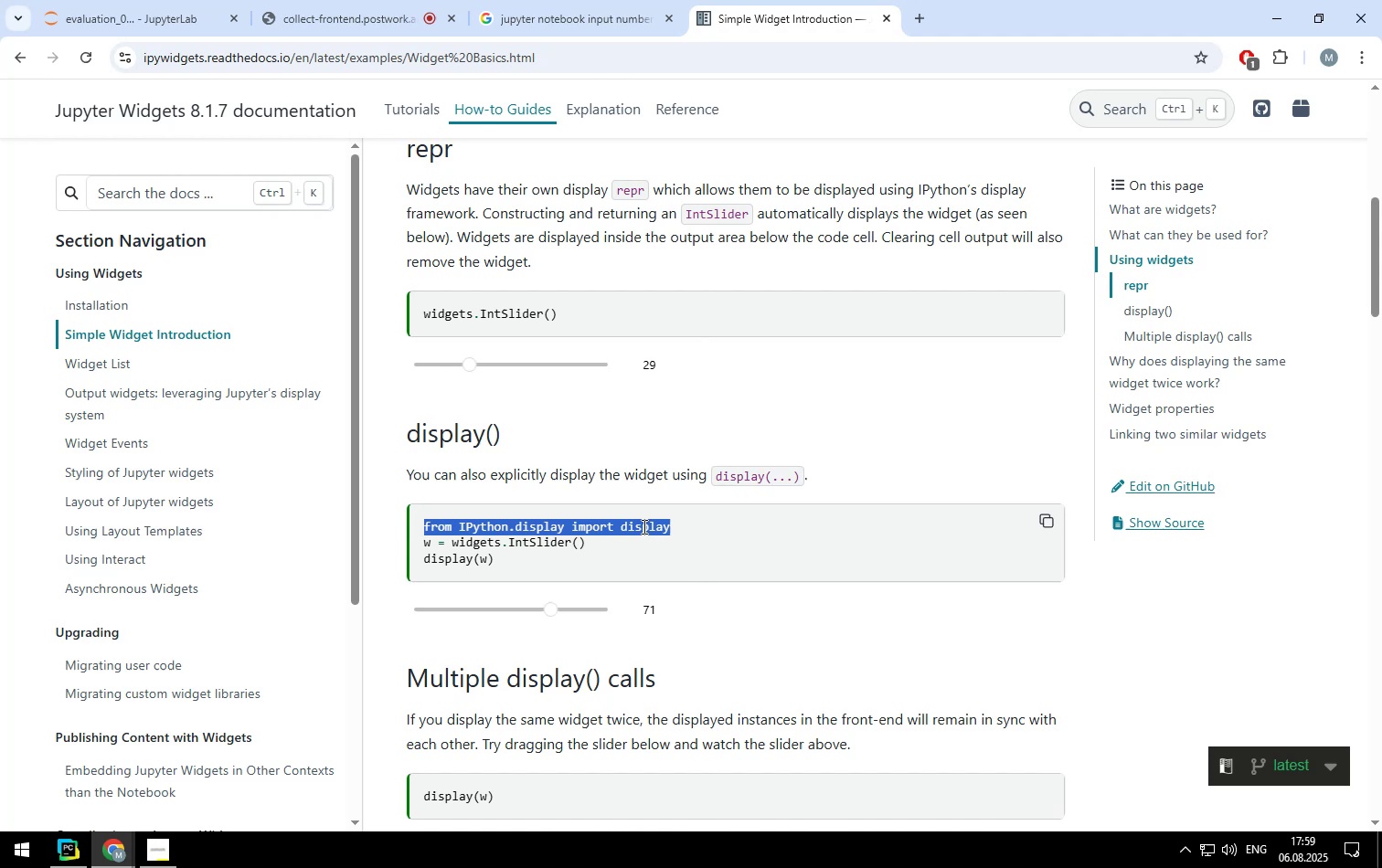 
right_click([643, 526])
 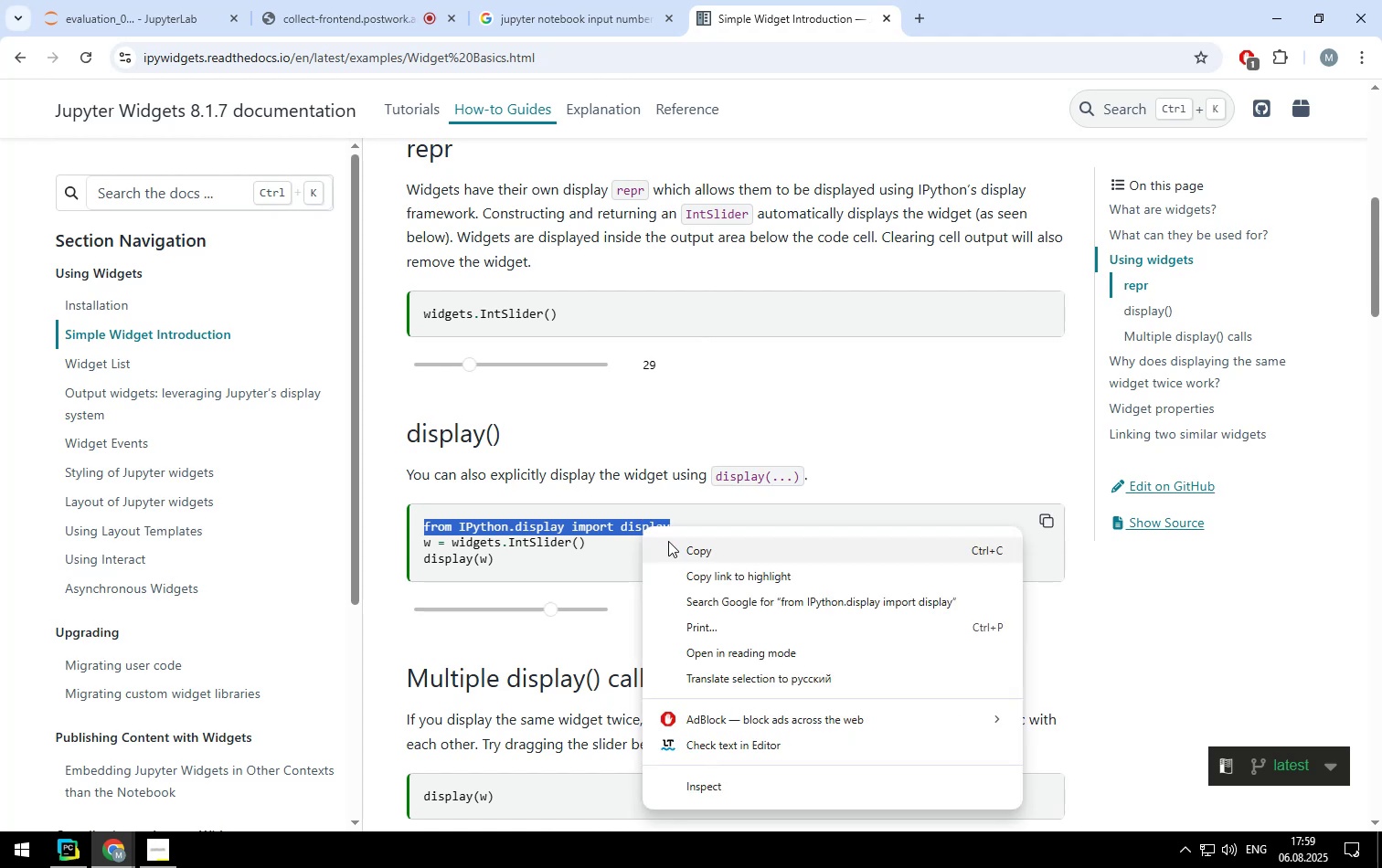 
left_click([675, 544])
 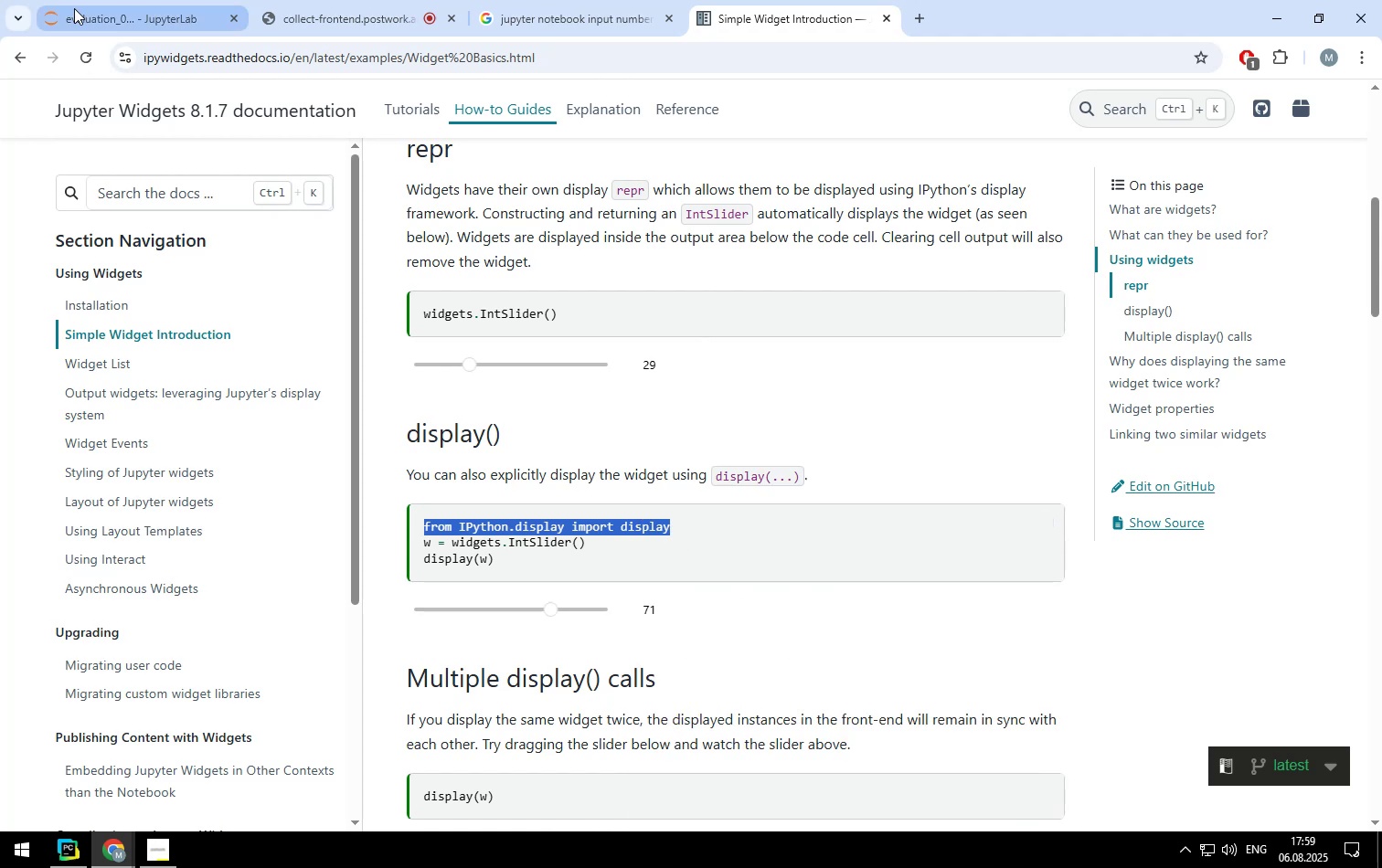 
left_click([85, 14])
 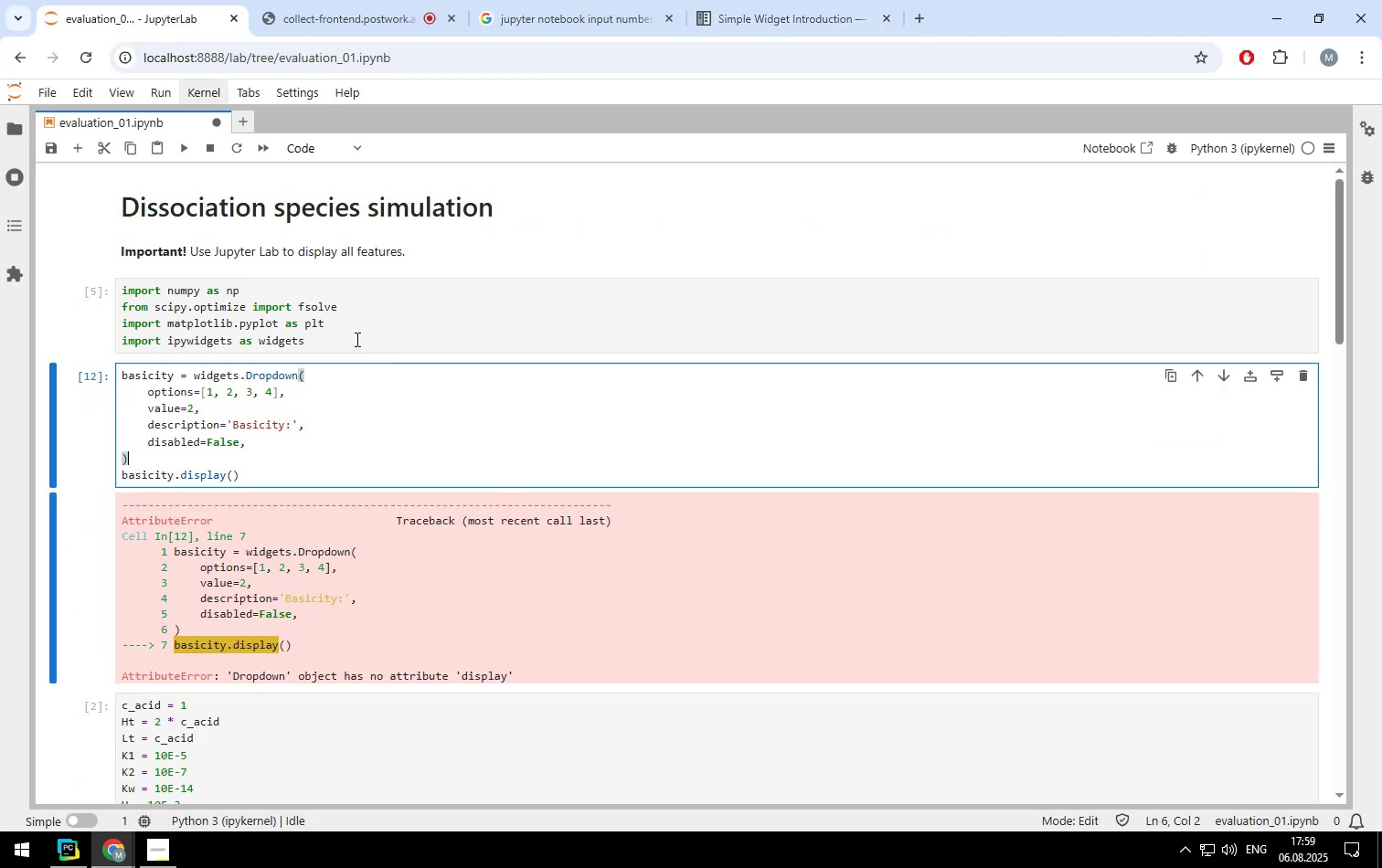 
left_click([356, 339])
 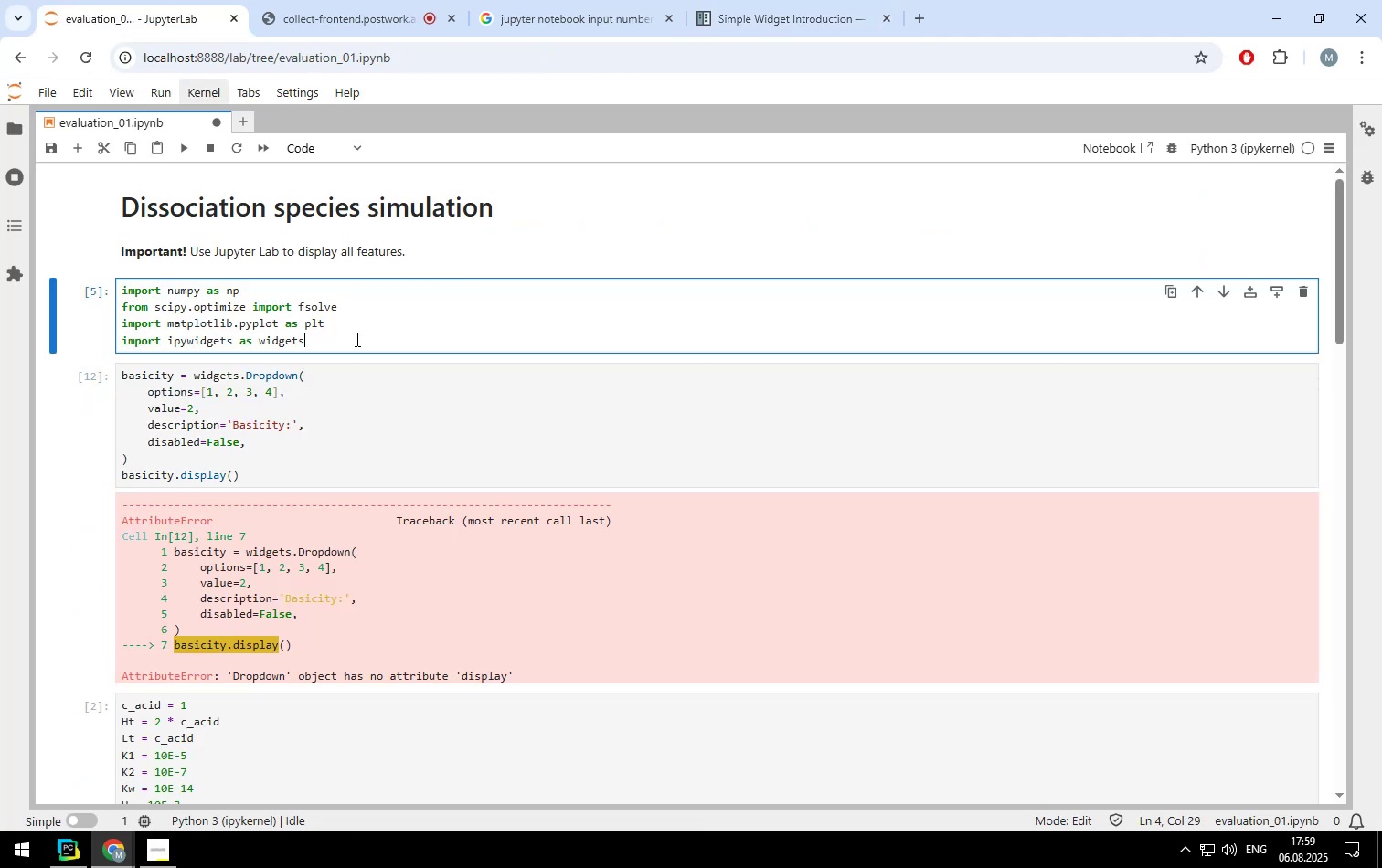 
key(Enter)
 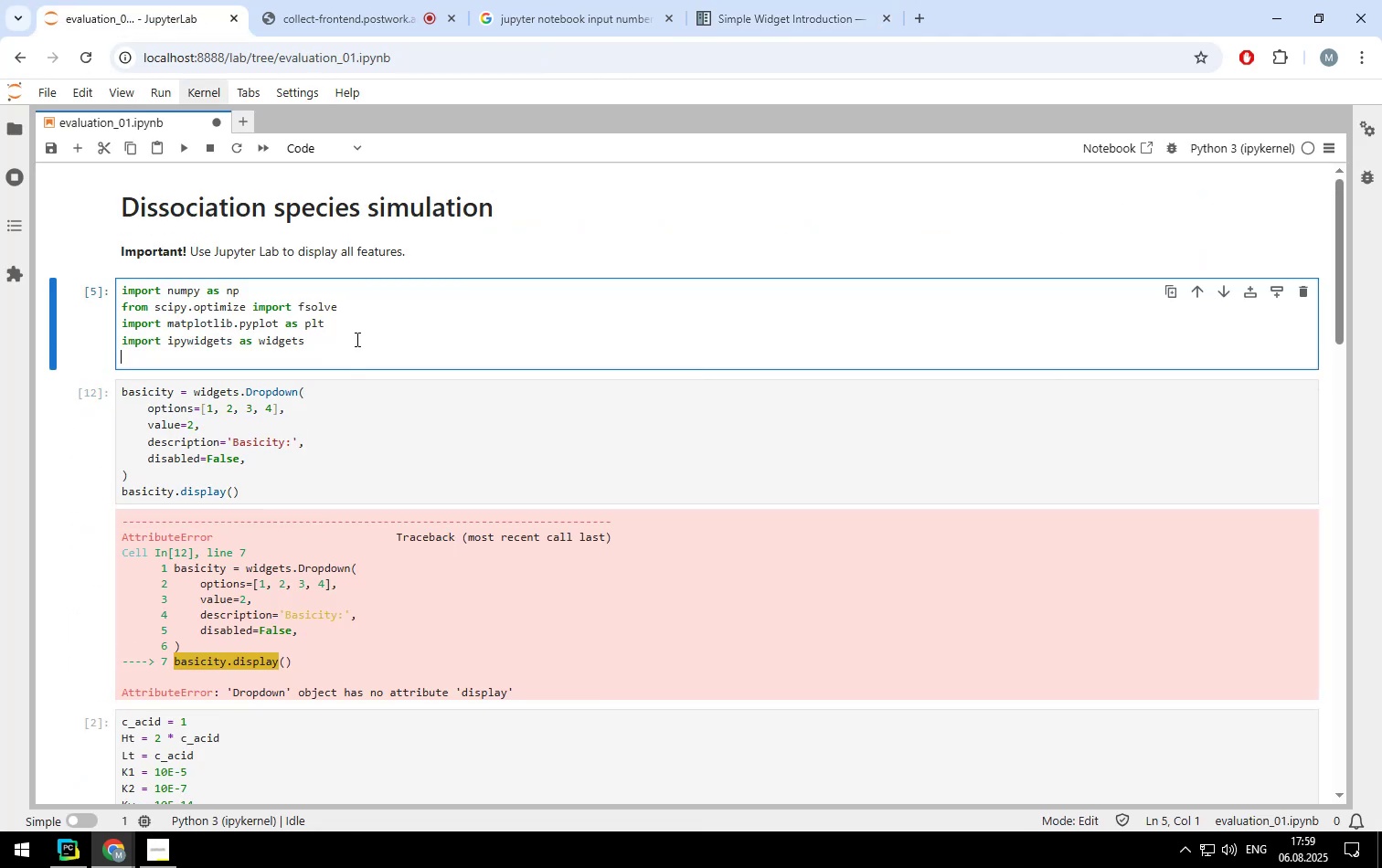 
key(Control+ControlLeft)
 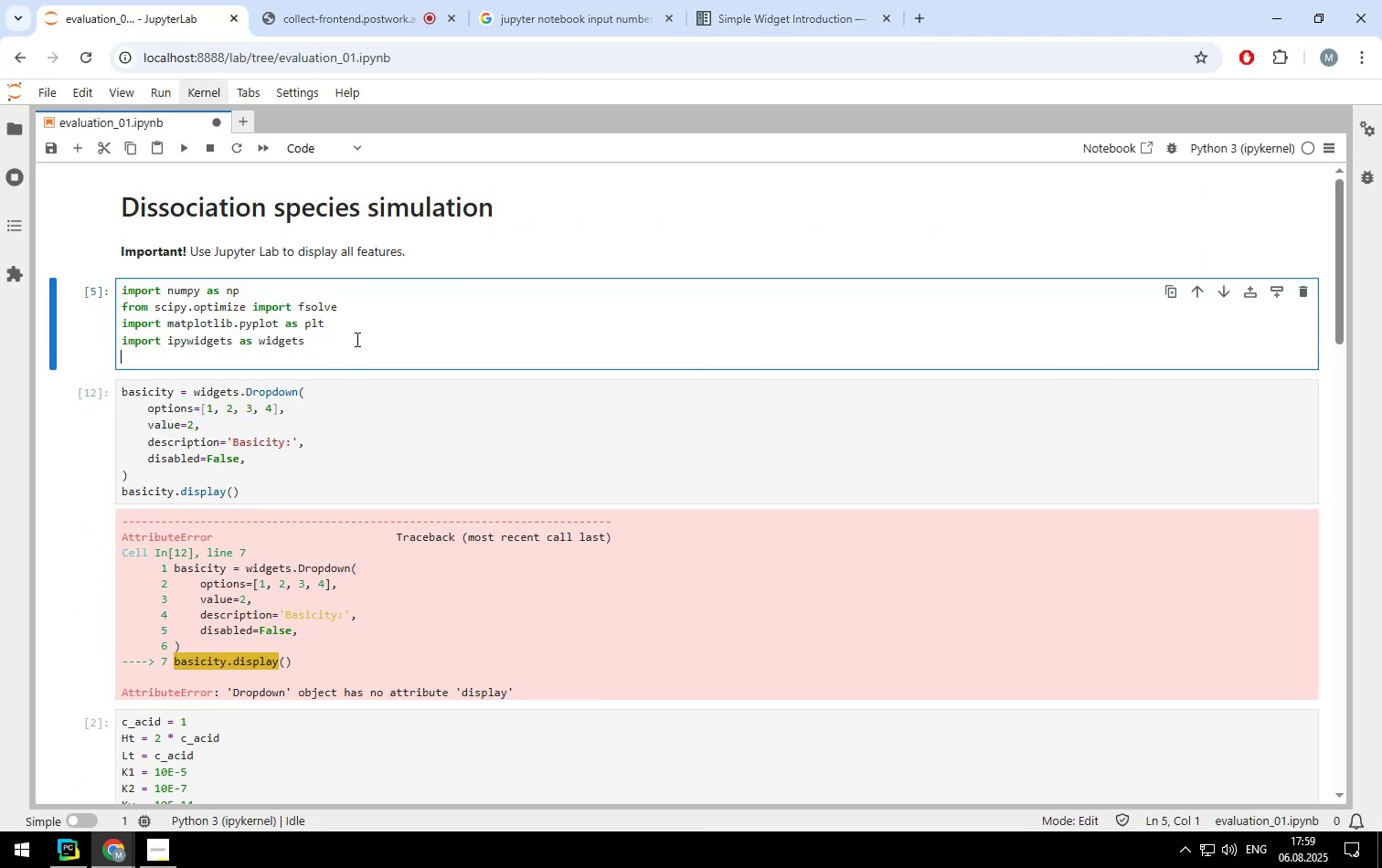 
key(Control+V)
 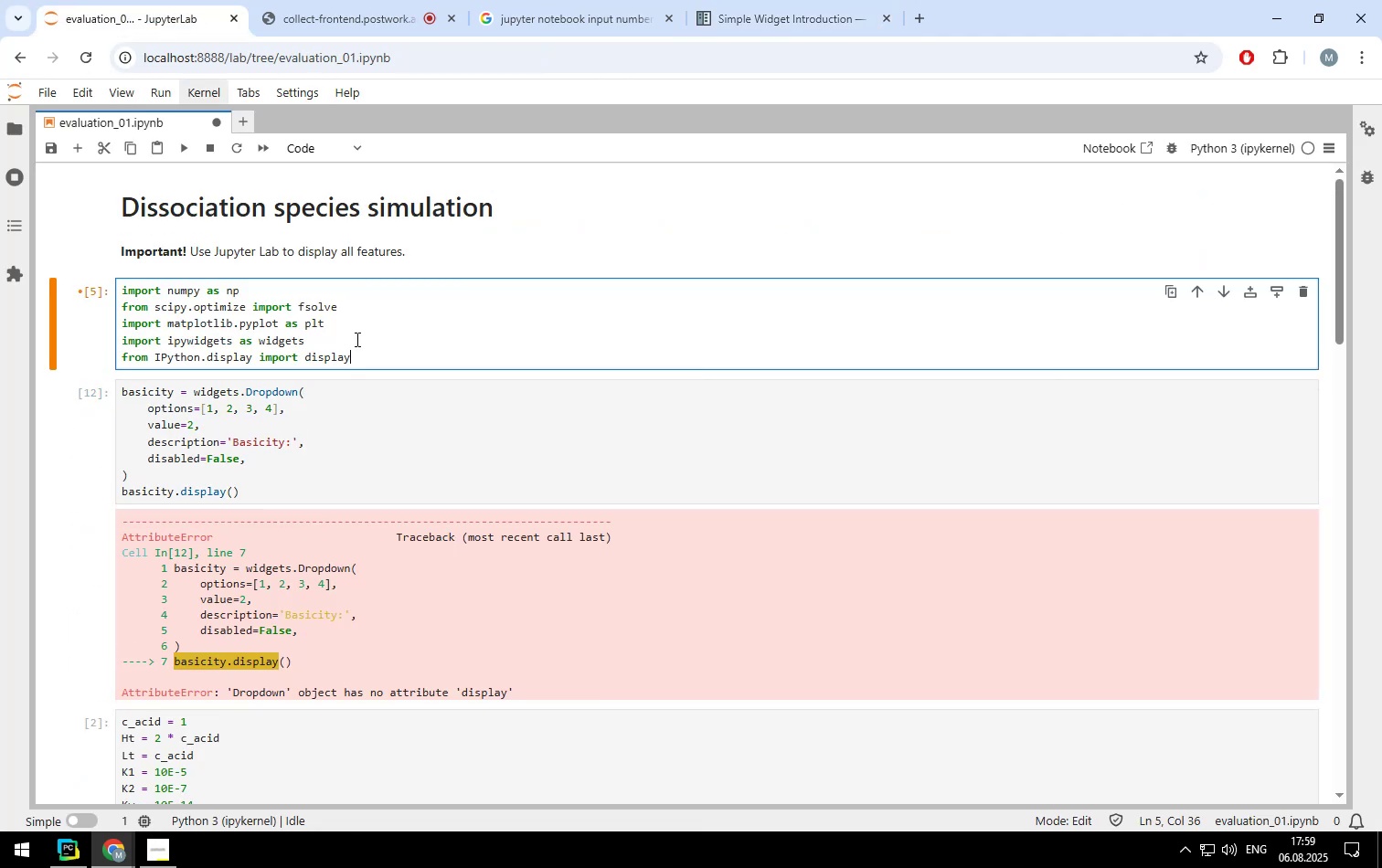 
key(Shift+ShiftLeft)
 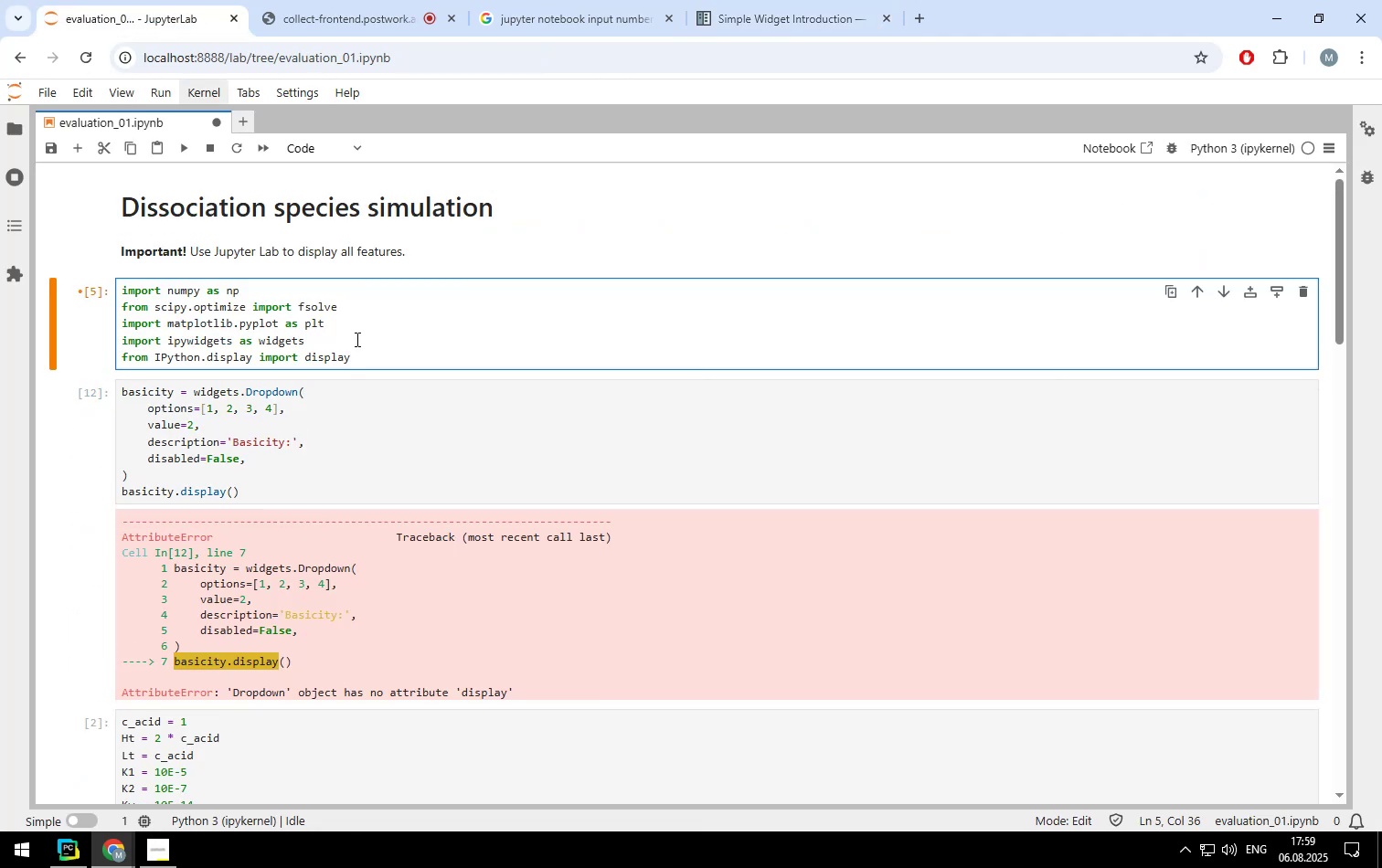 
key(Shift+Enter)
 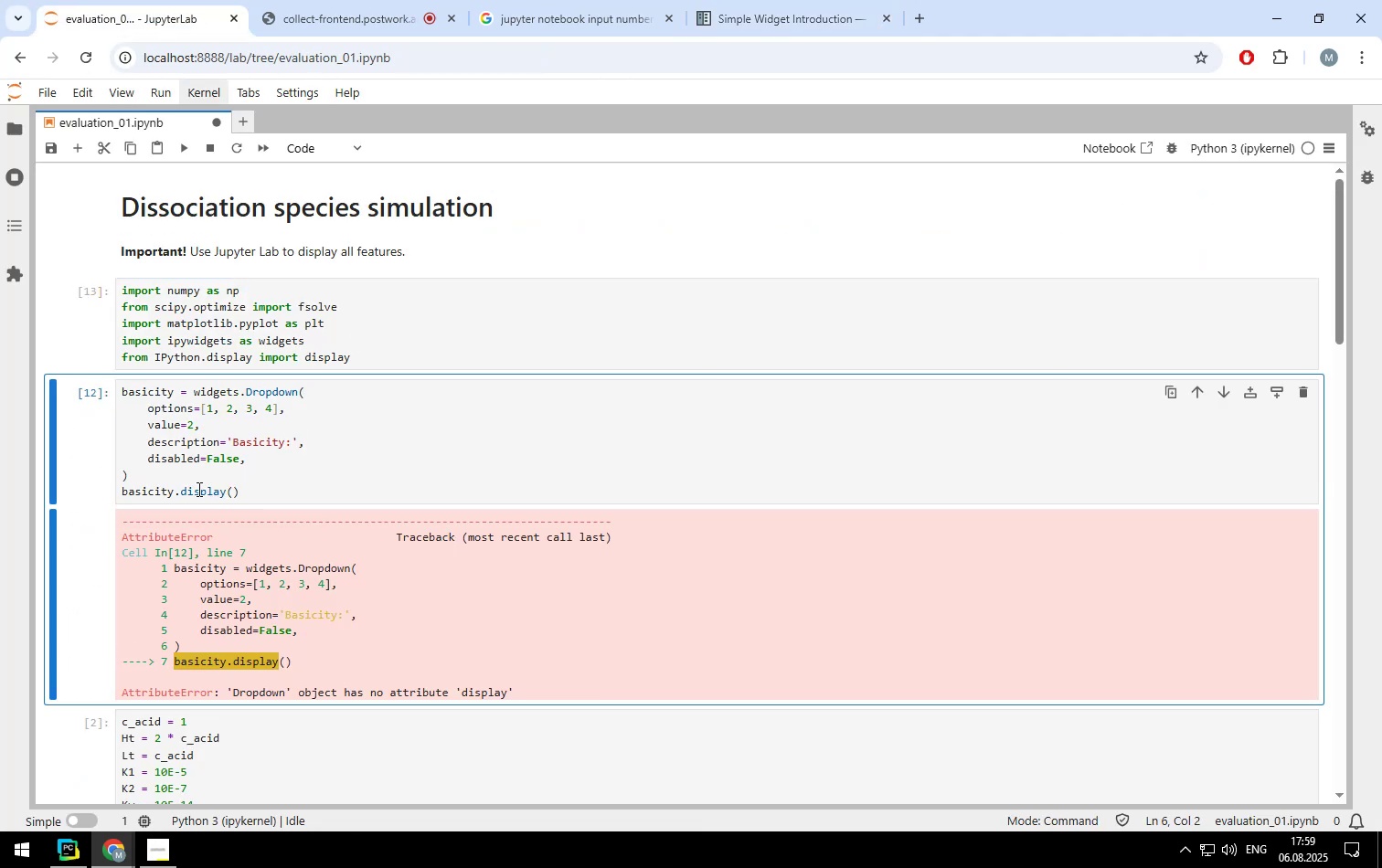 
left_click([176, 488])
 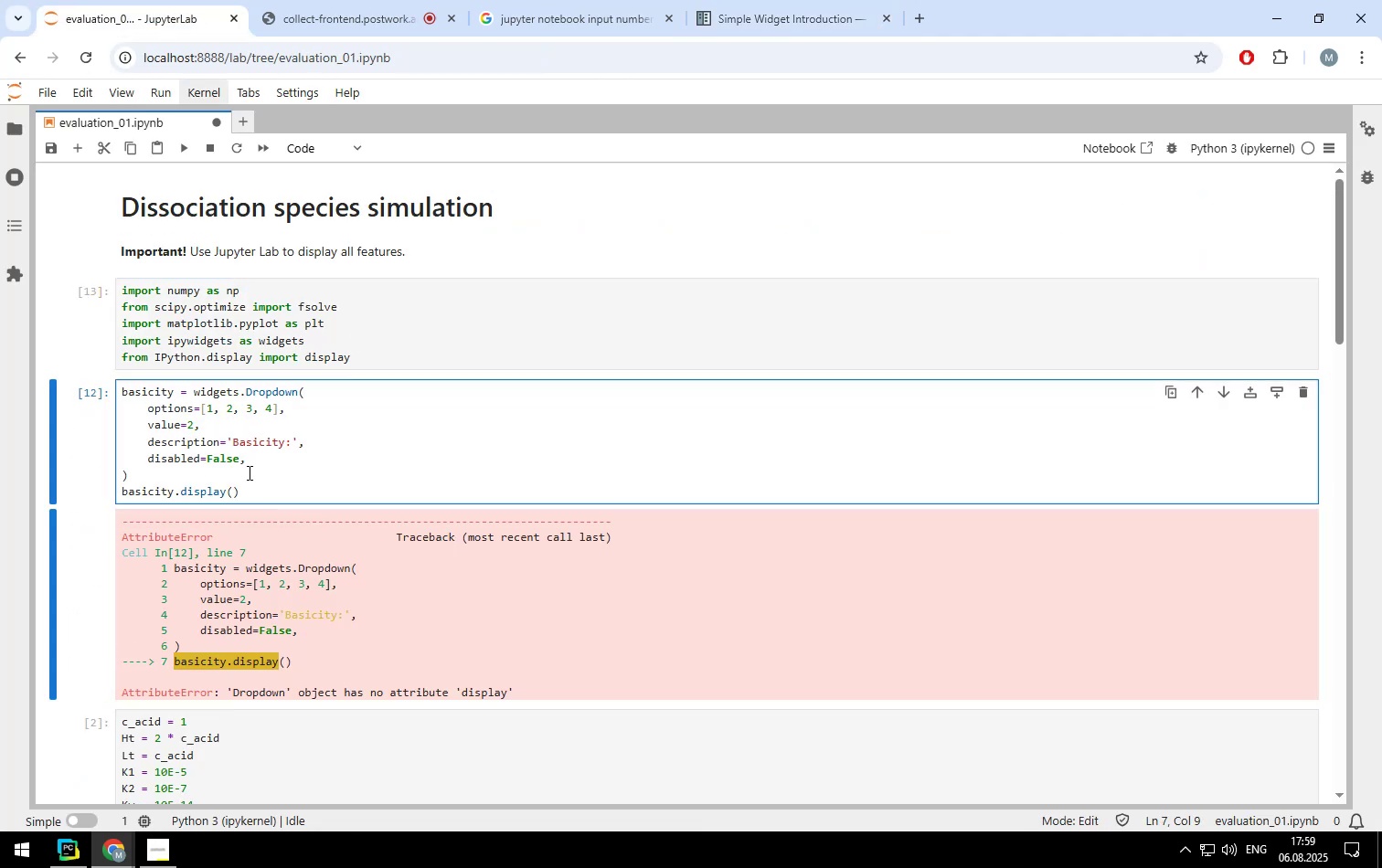 
key(ArrowRight)
 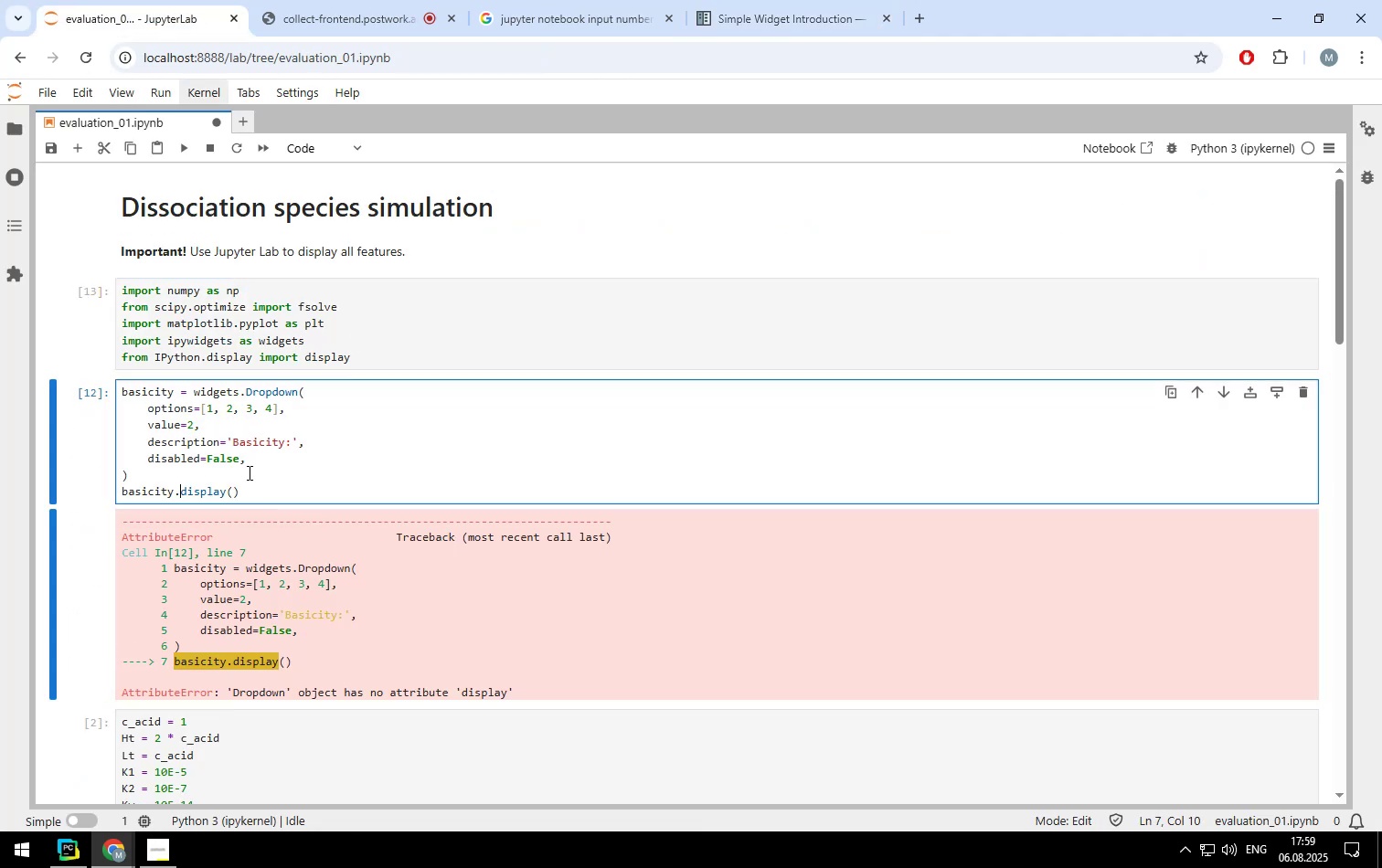 
key(Backspace)
 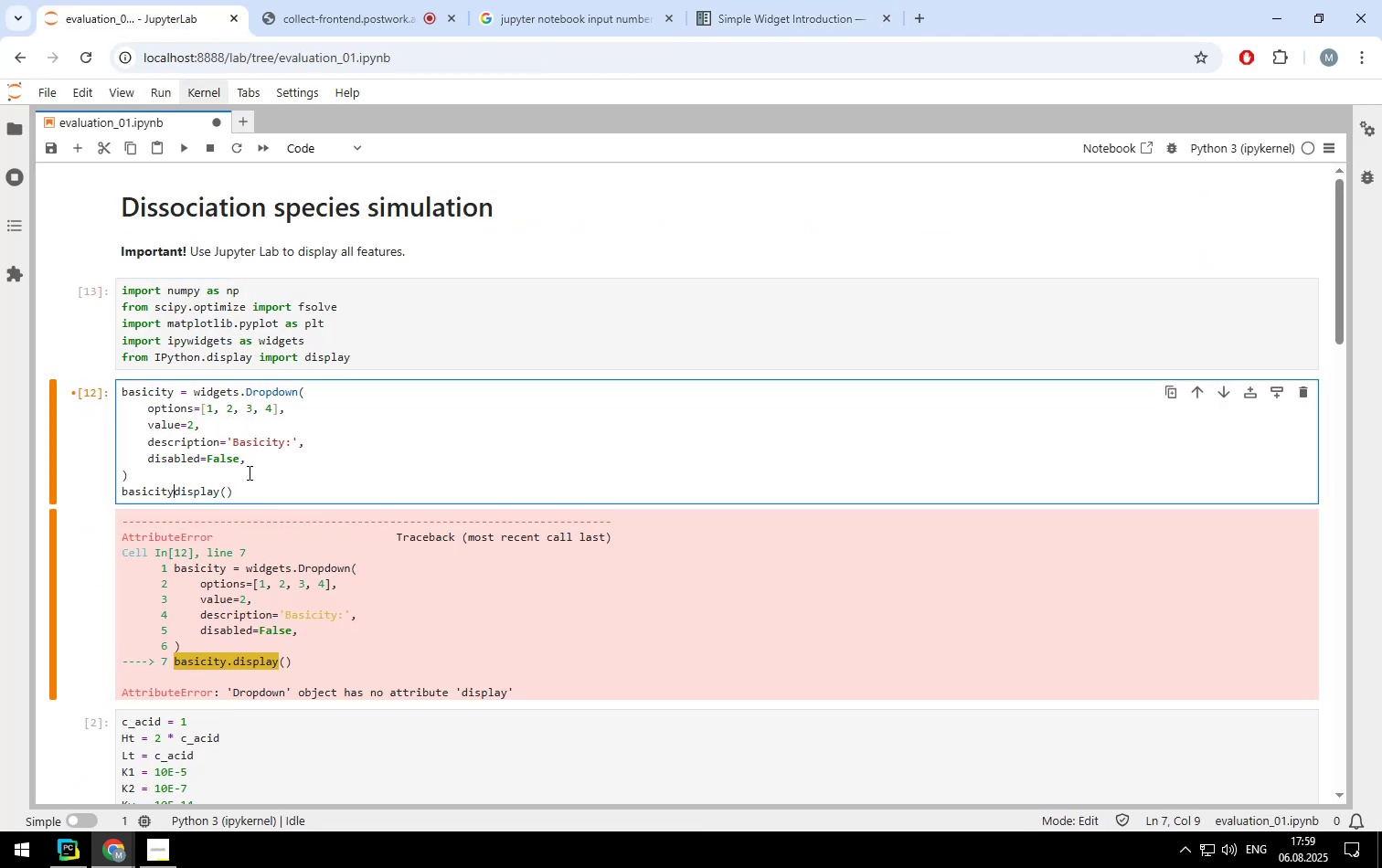 
key(Backspace)
 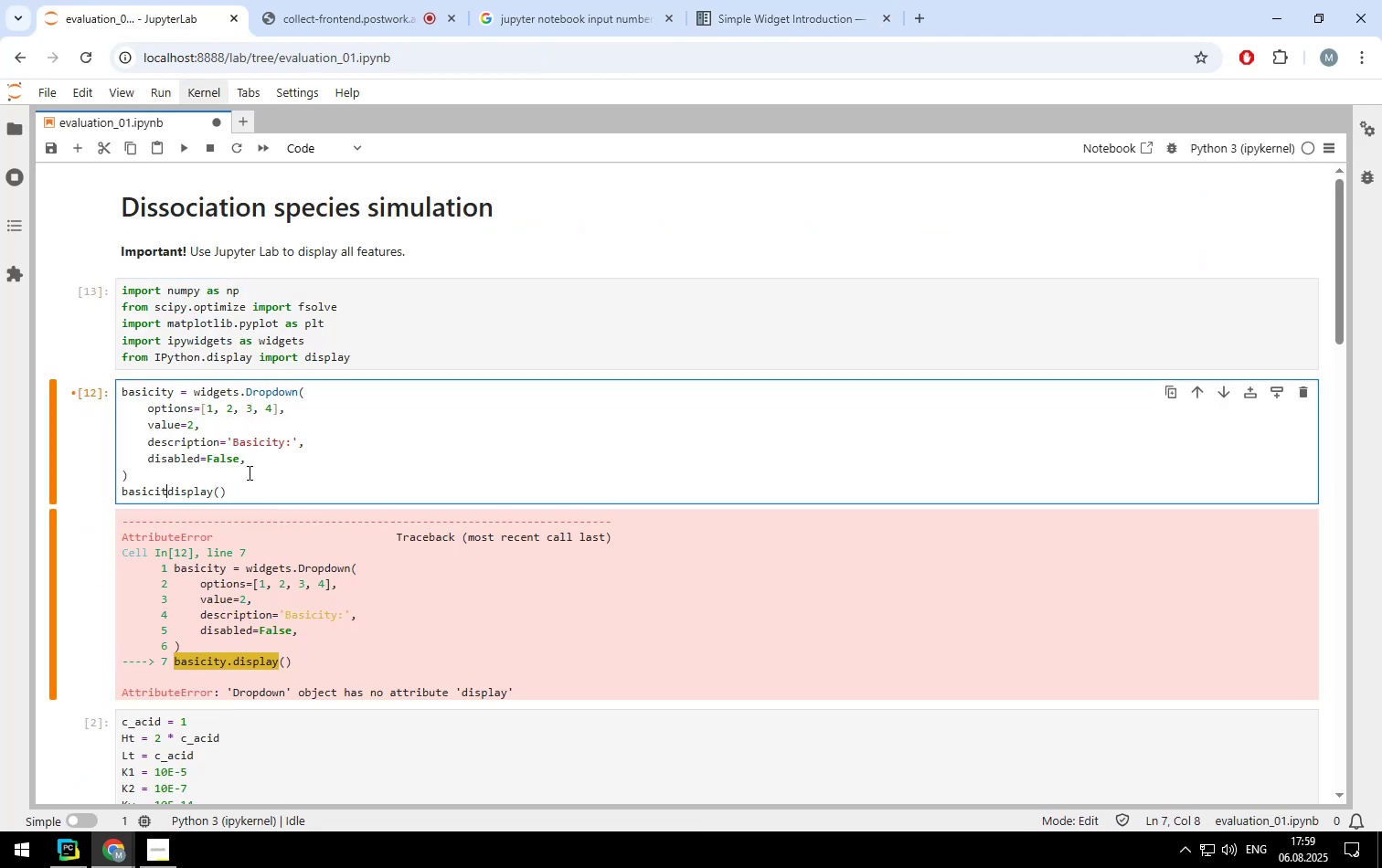 
key(Backspace)
 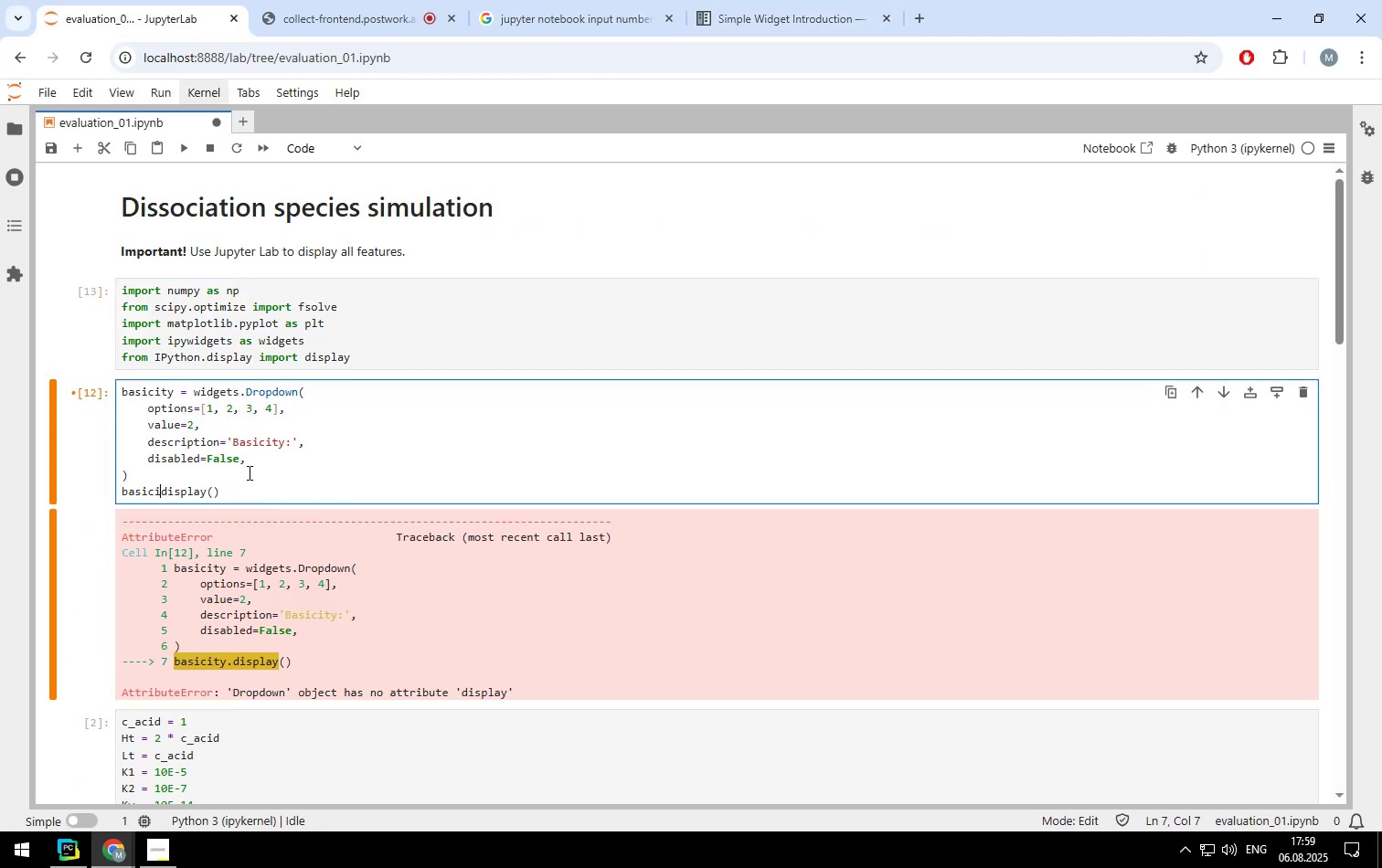 
key(Backspace)
 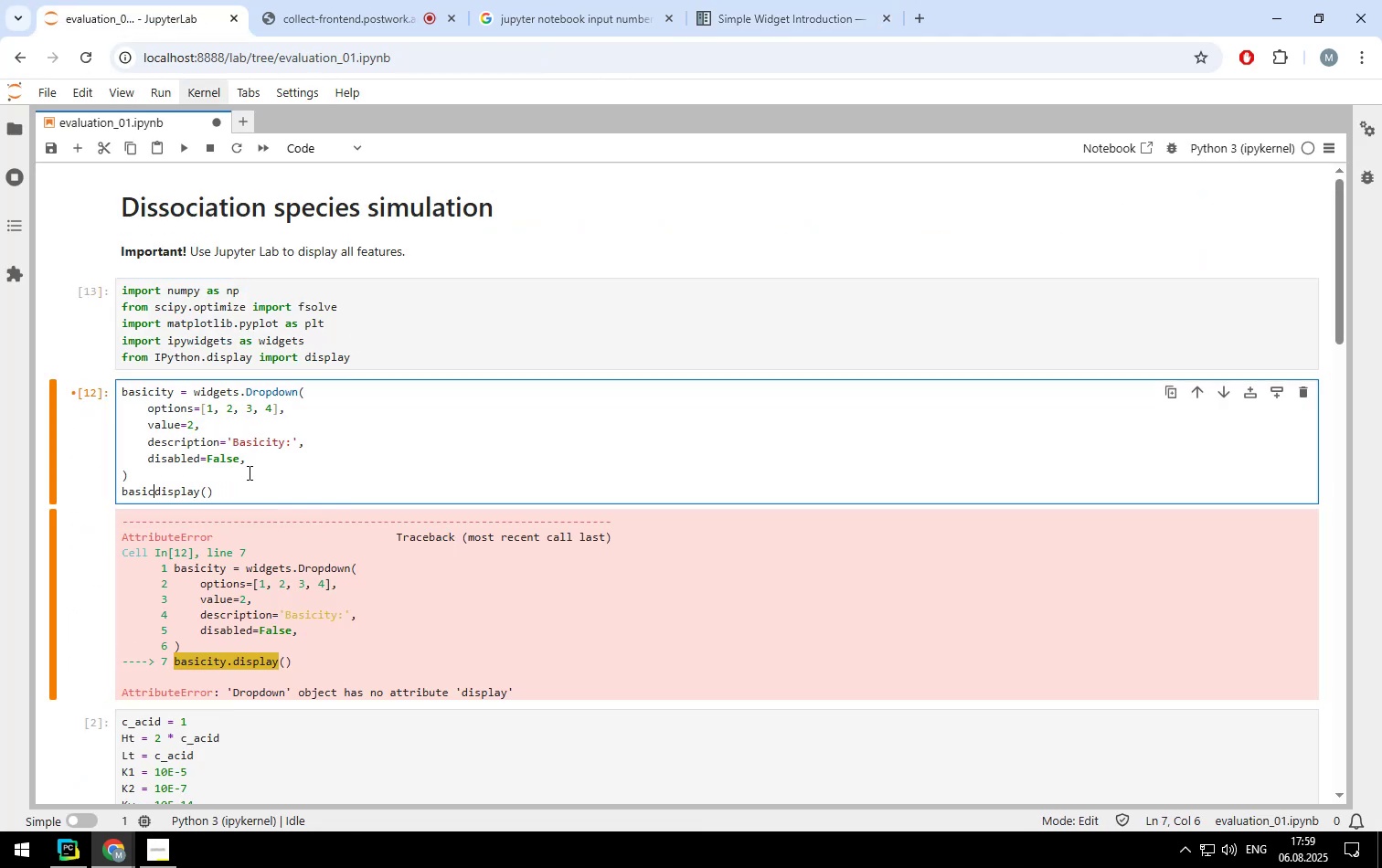 
key(Backspace)
 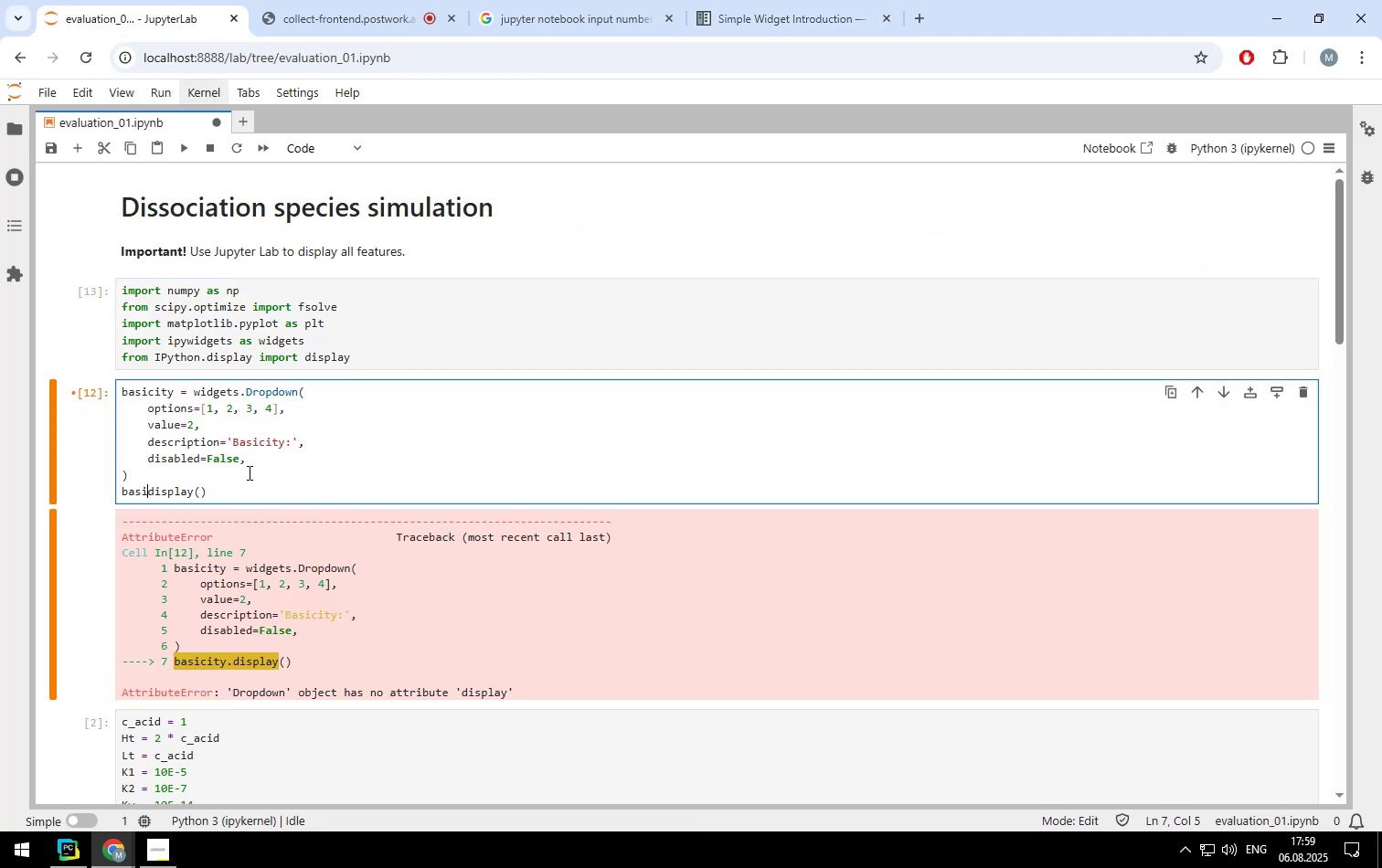 
key(Backspace)
 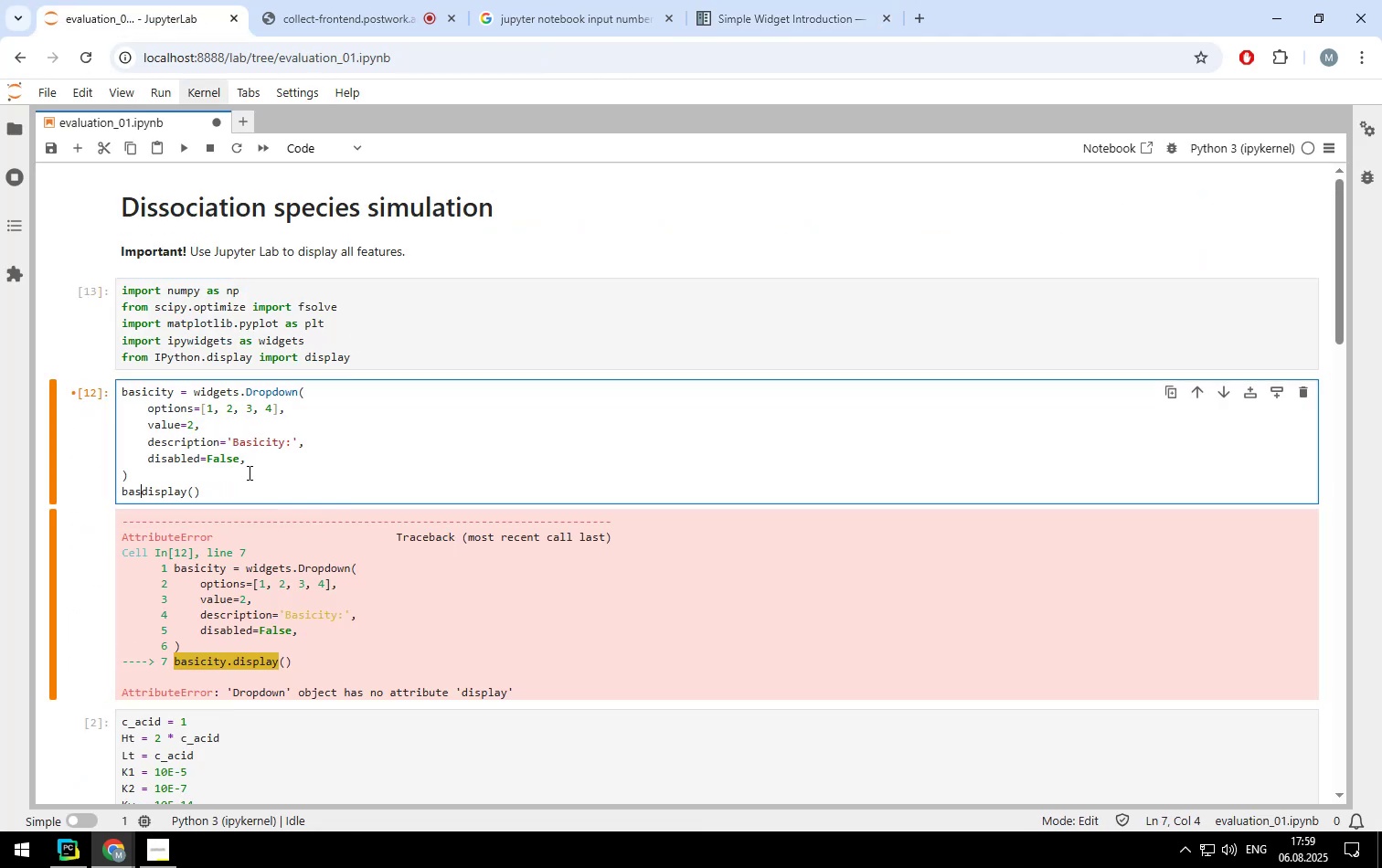 
key(Backspace)
 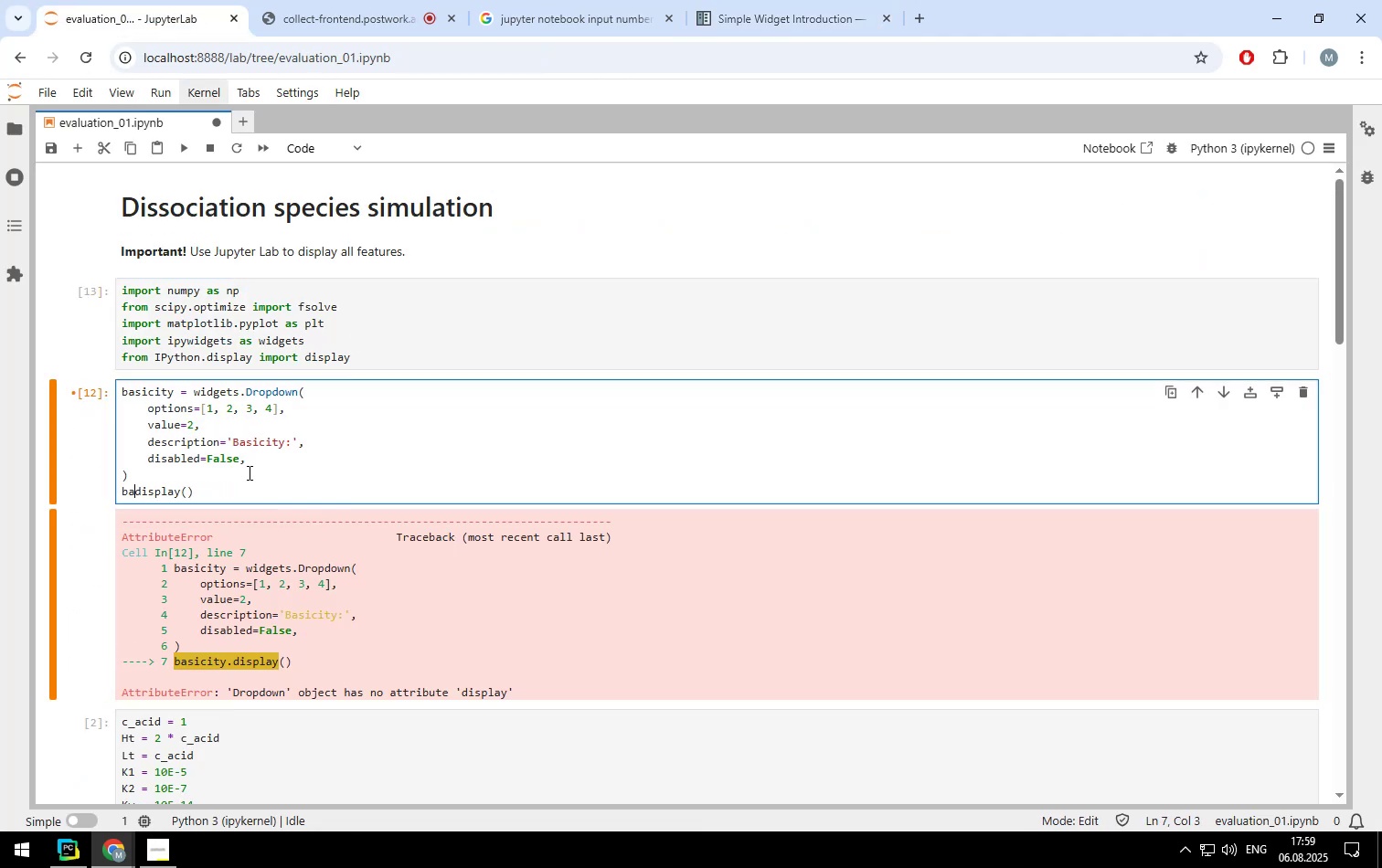 
key(Backspace)
 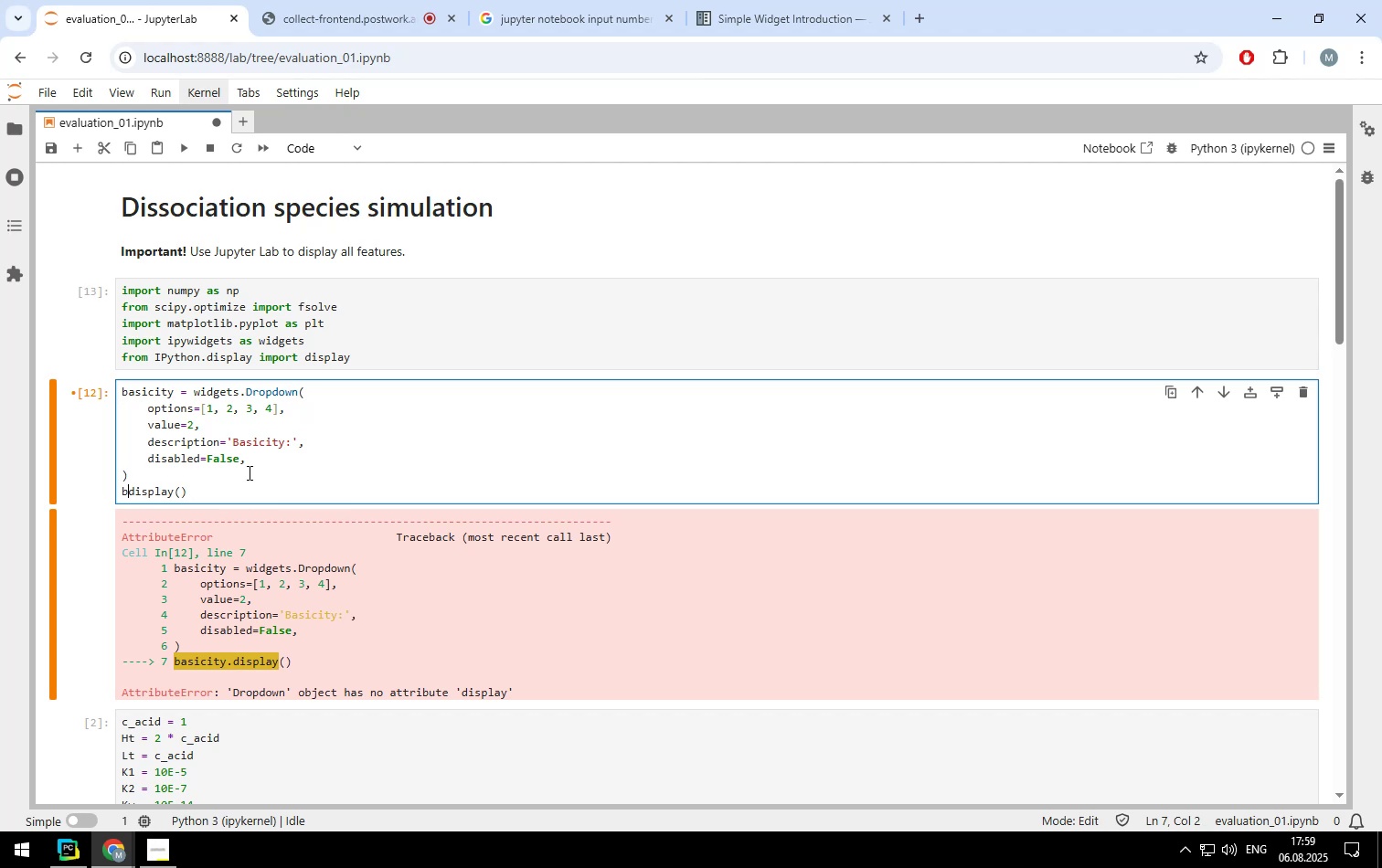 
key(Backspace)
 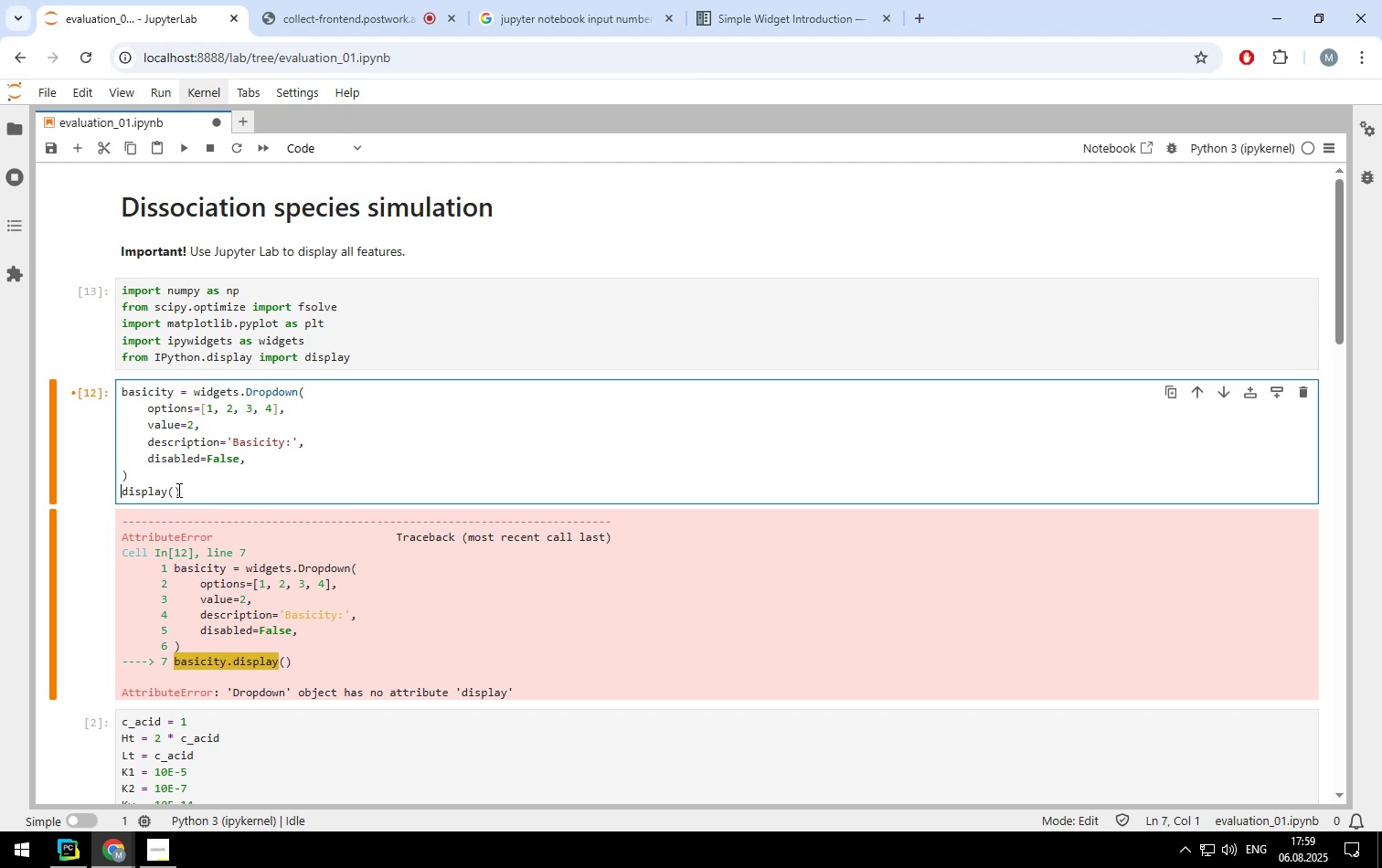 
left_click([170, 490])
 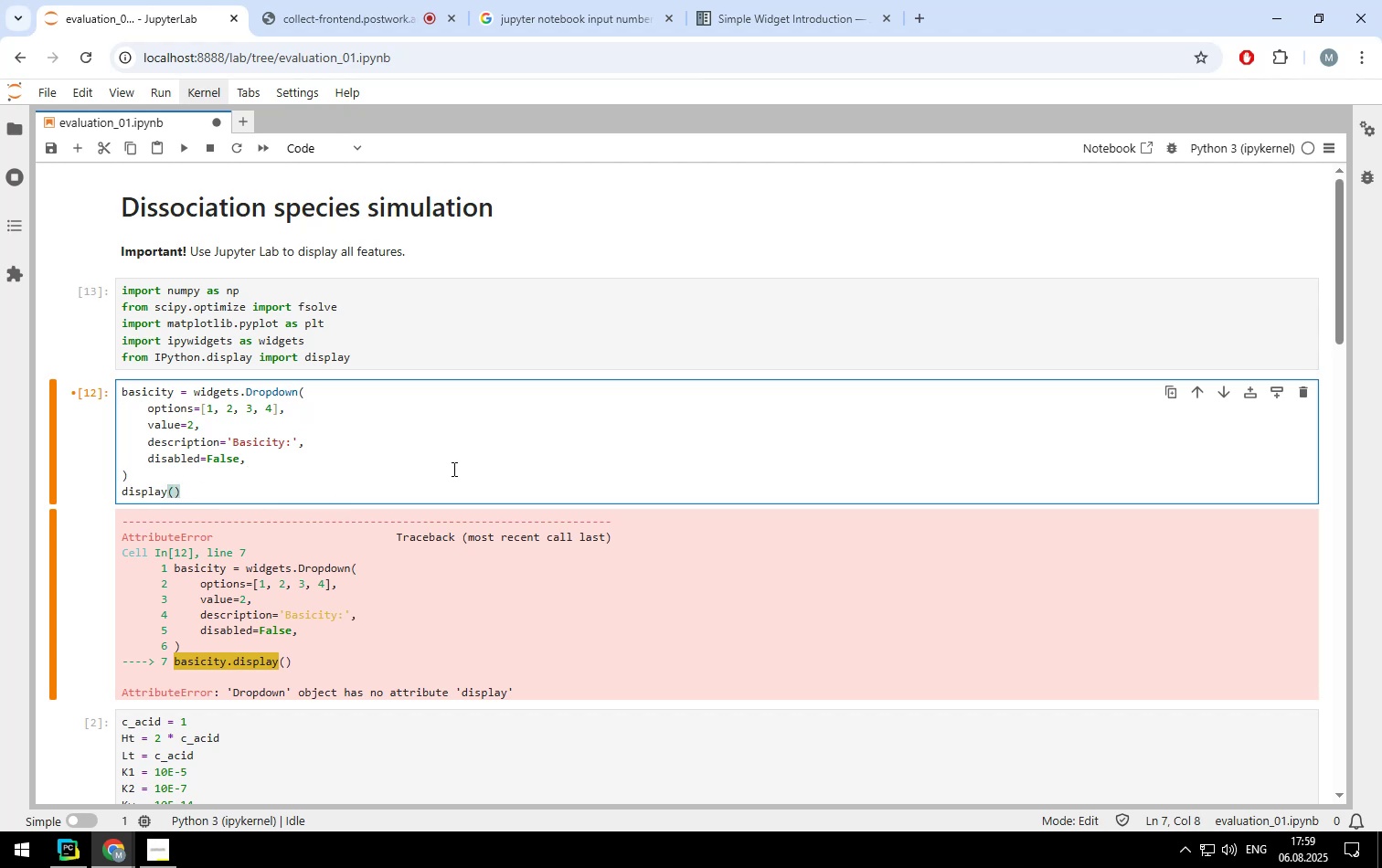 
key(ArrowRight)
 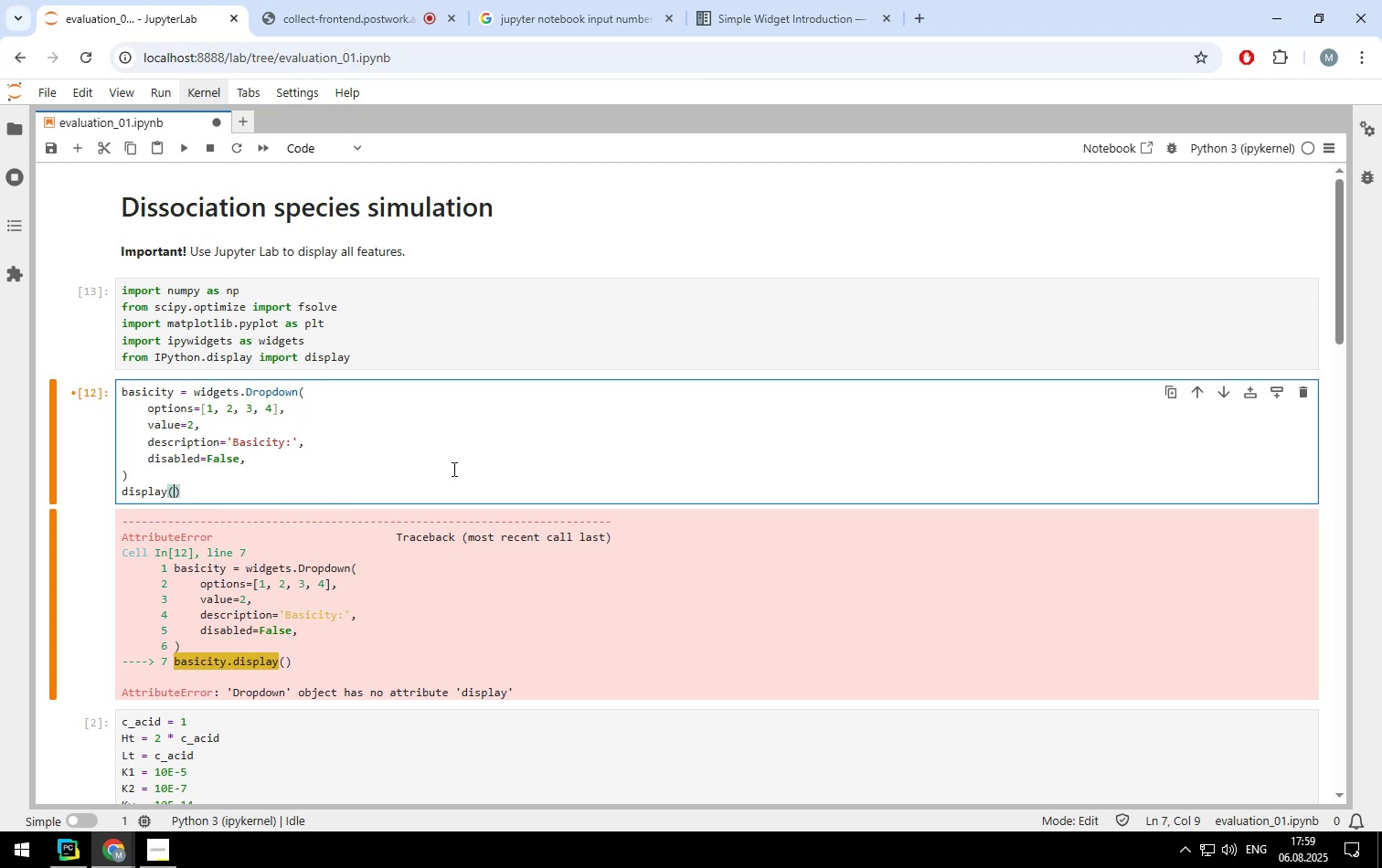 
type(basicity)
 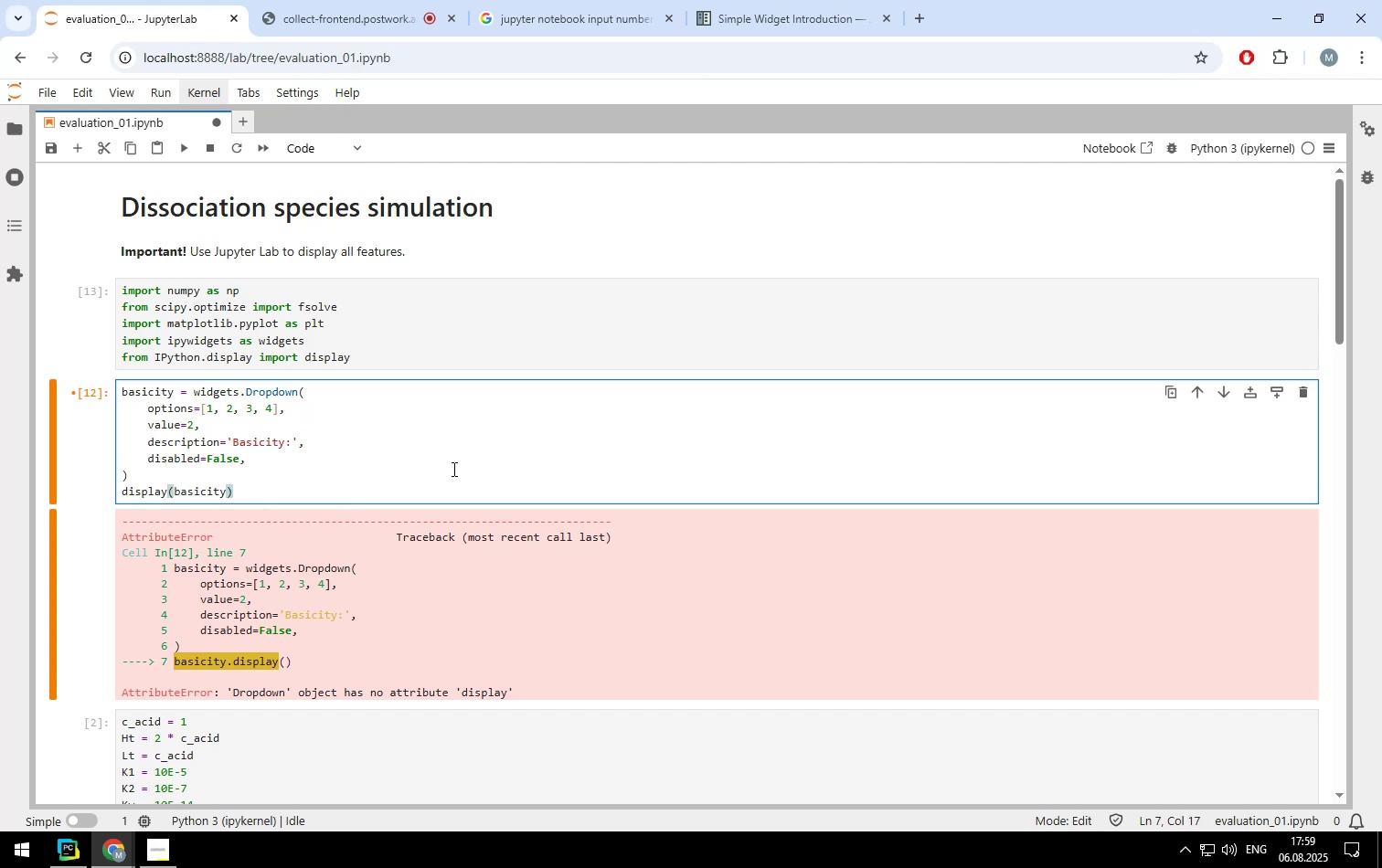 
key(Shift+Enter)
 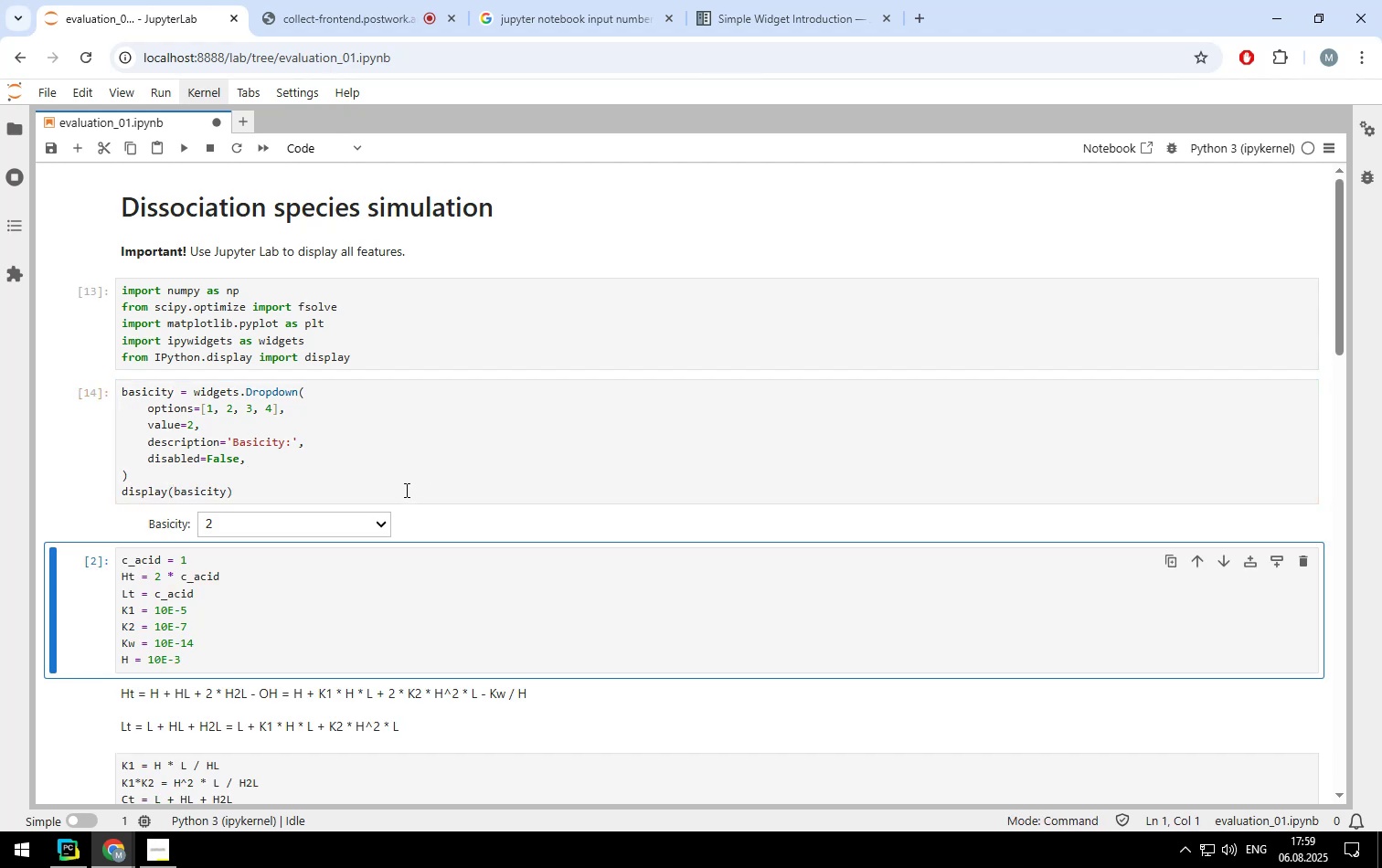 
left_click([405, 490])
 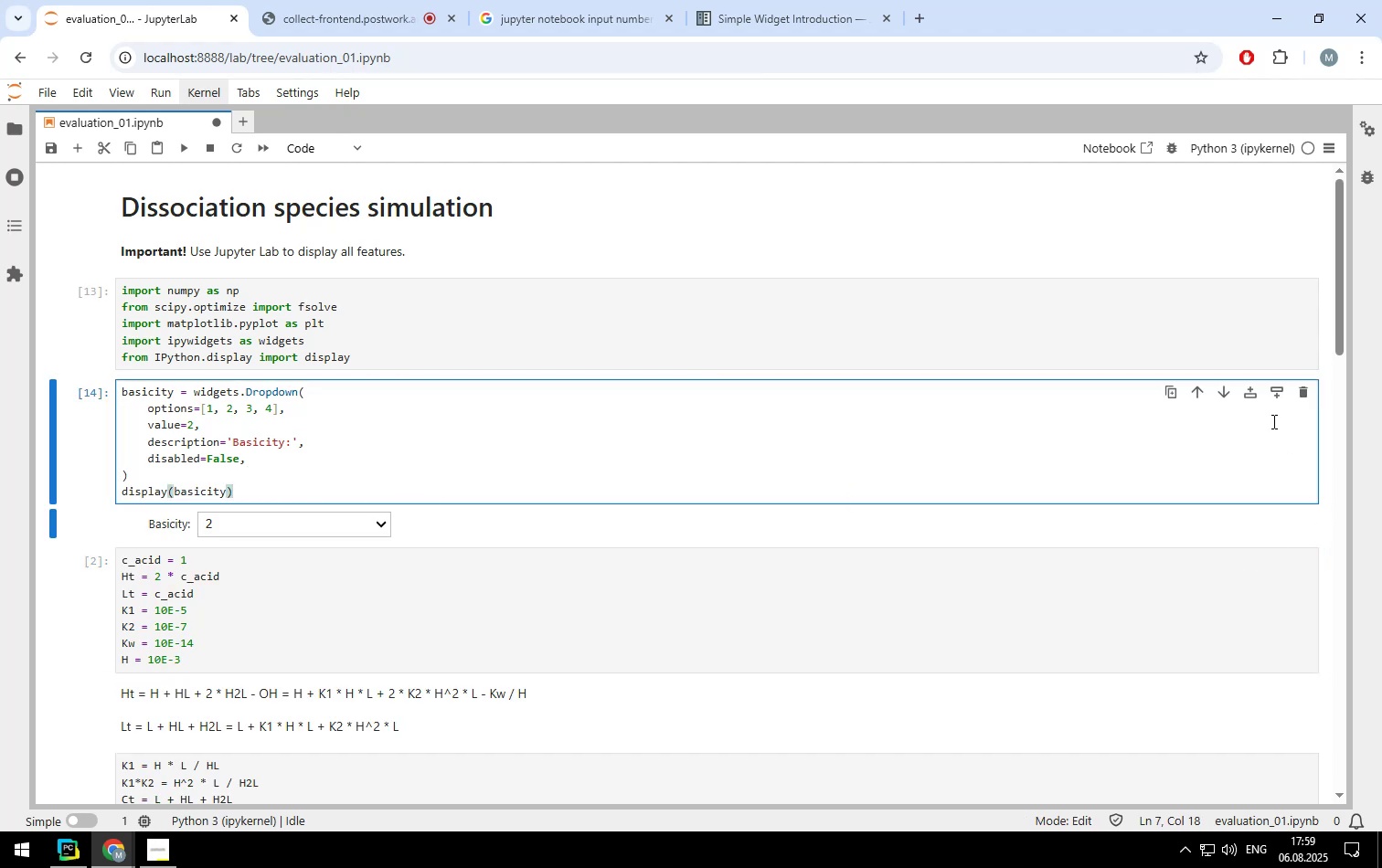 
left_click([1276, 394])
 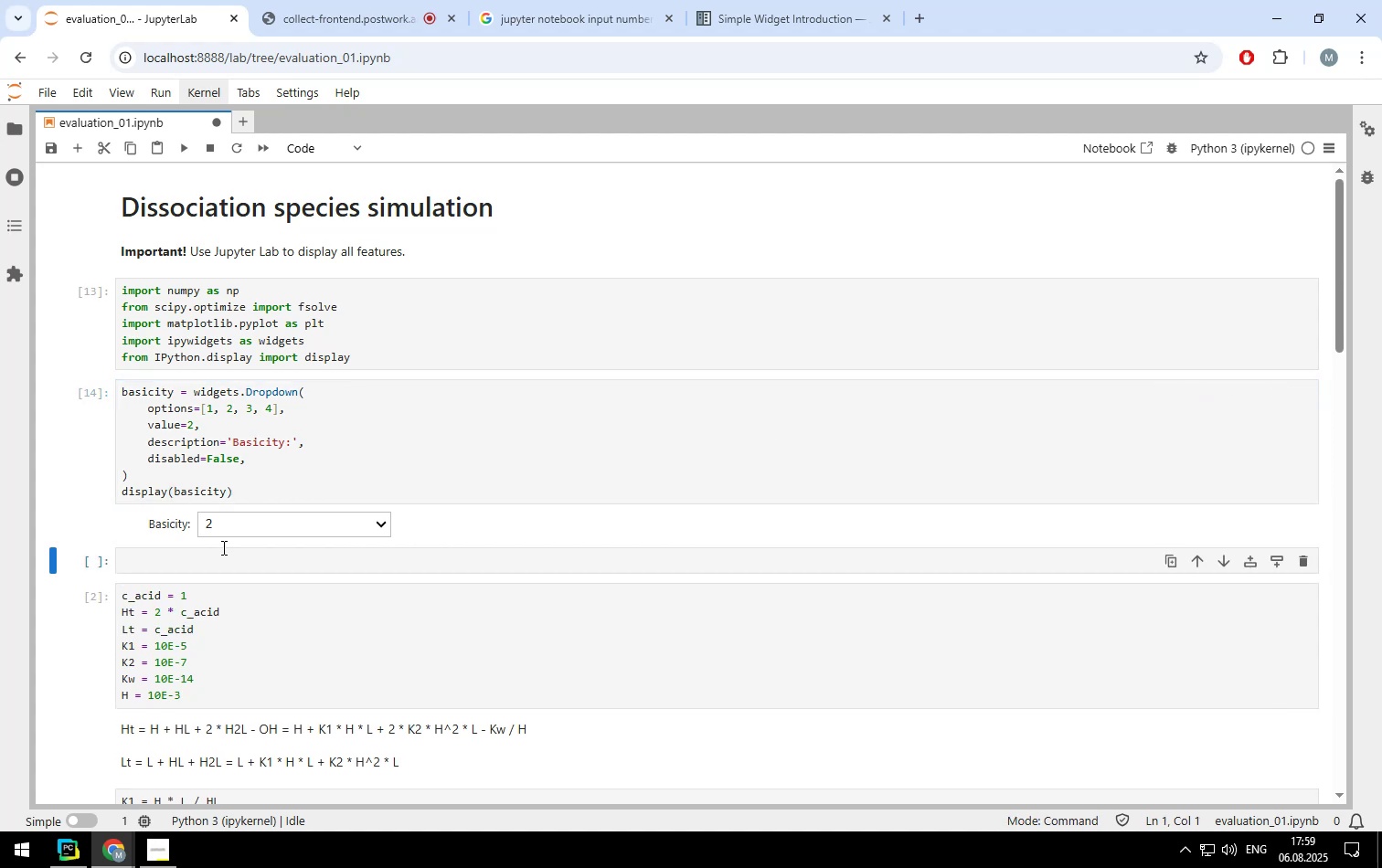 
left_click([220, 558])
 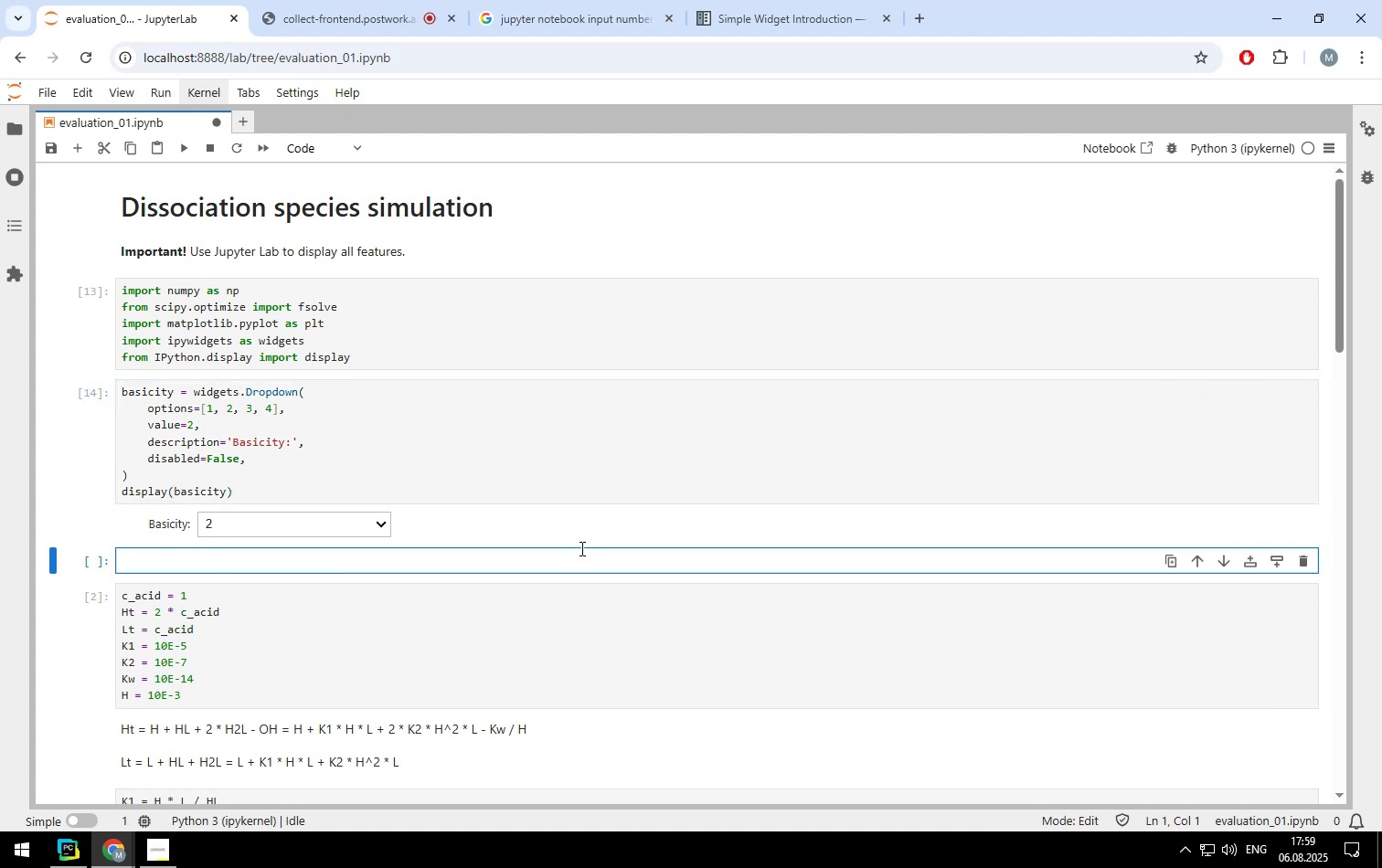 
type(basicity.value)
 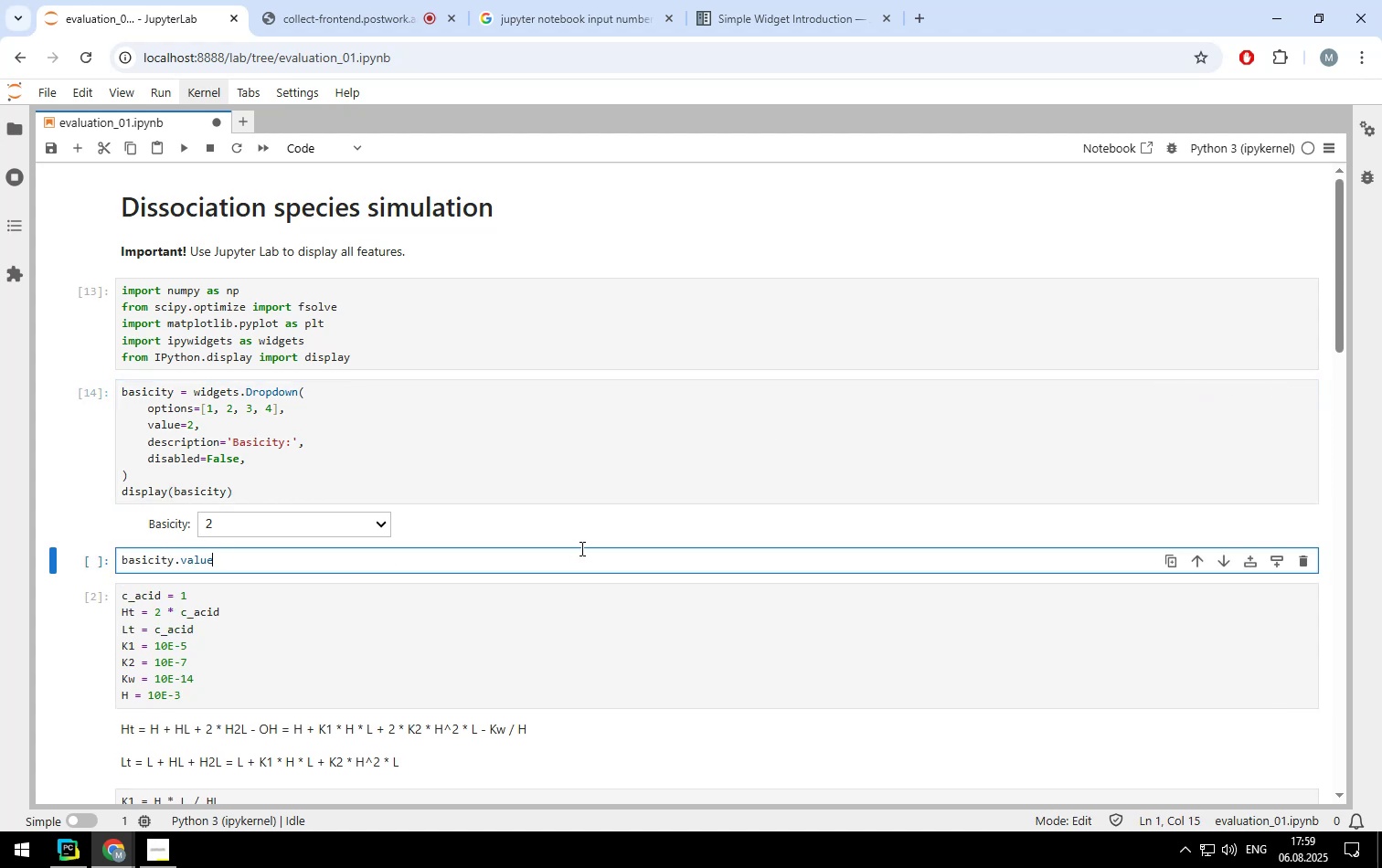 
key(Shift+Enter)
 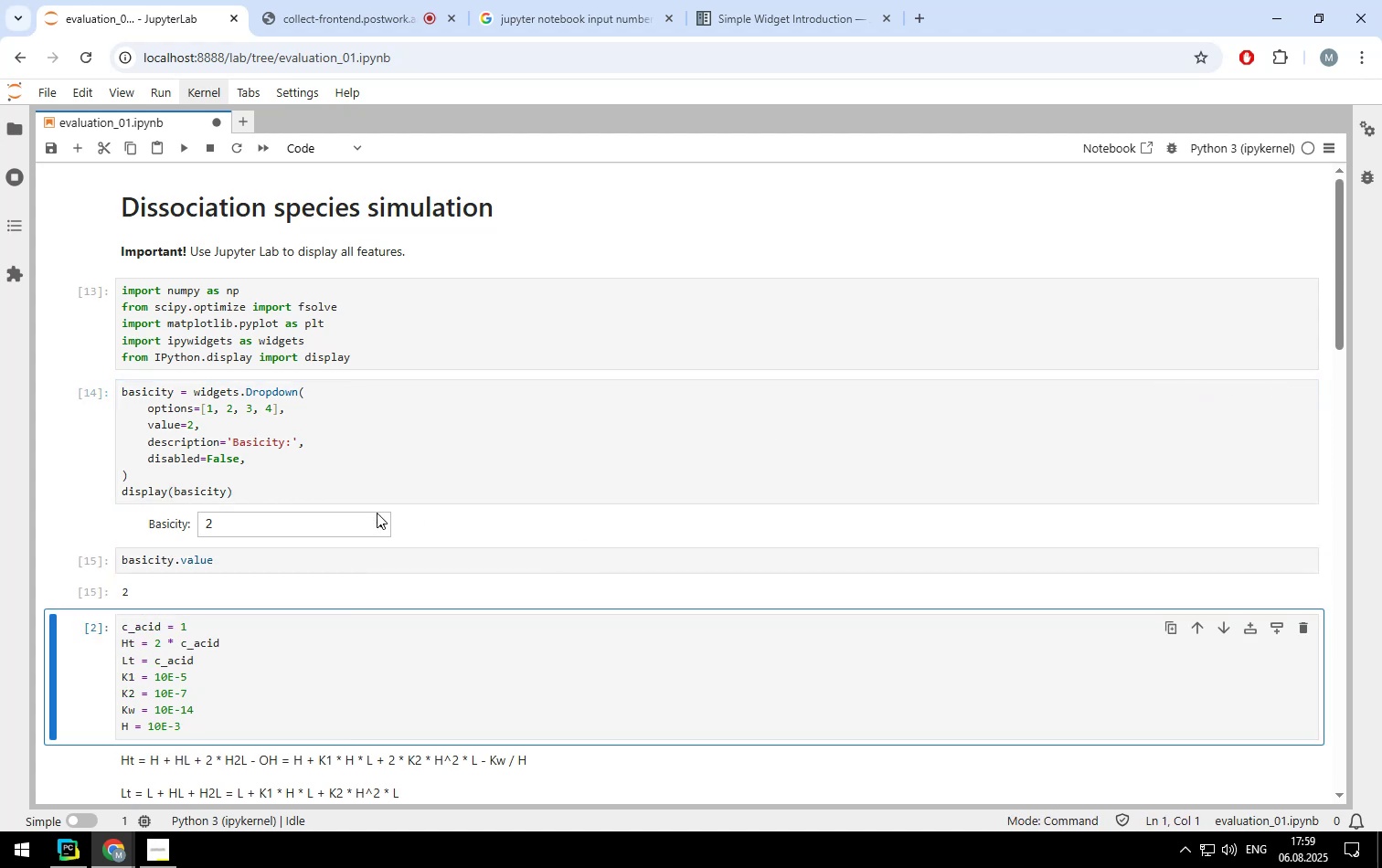 
left_click([385, 520])
 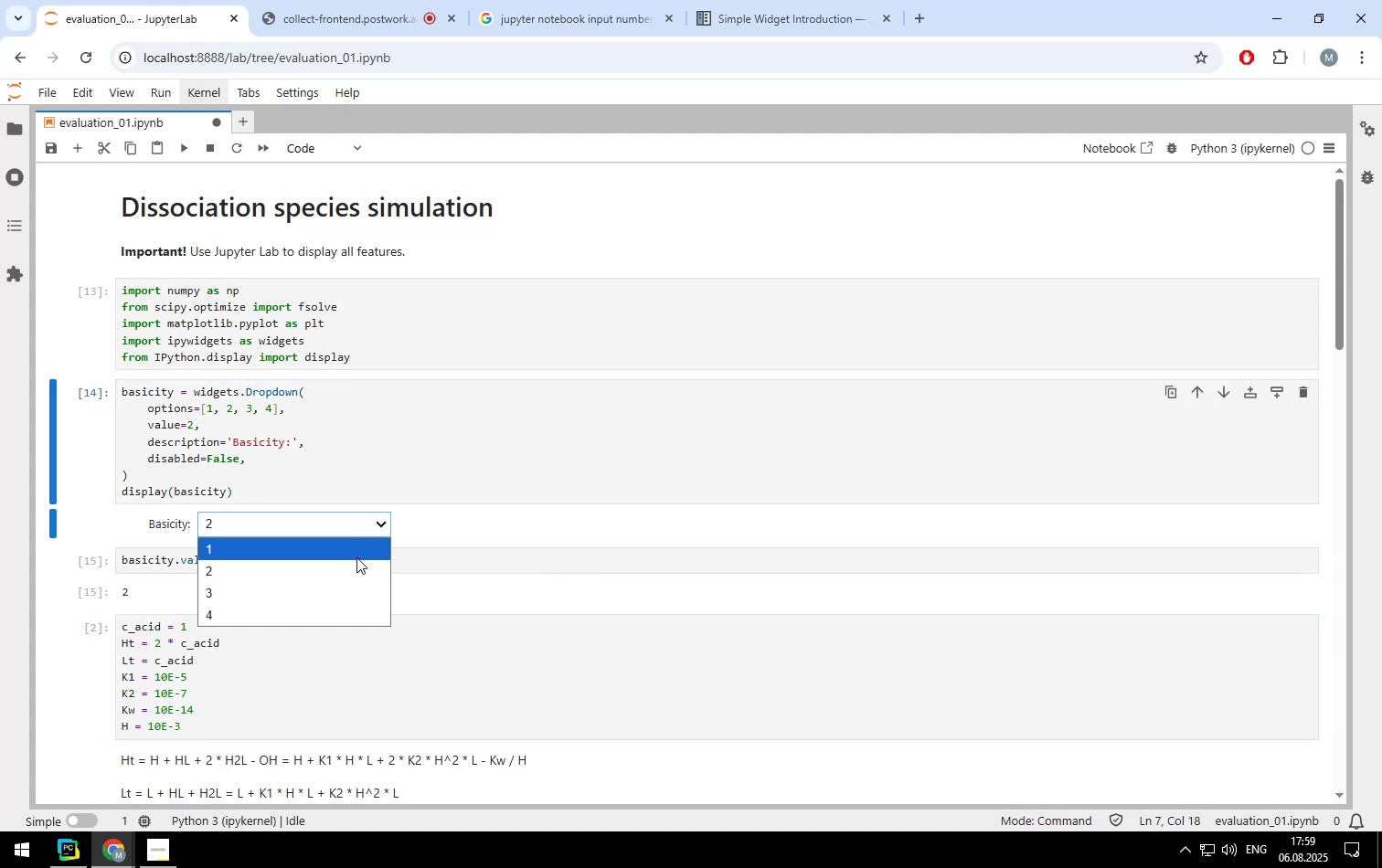 
left_click([356, 557])
 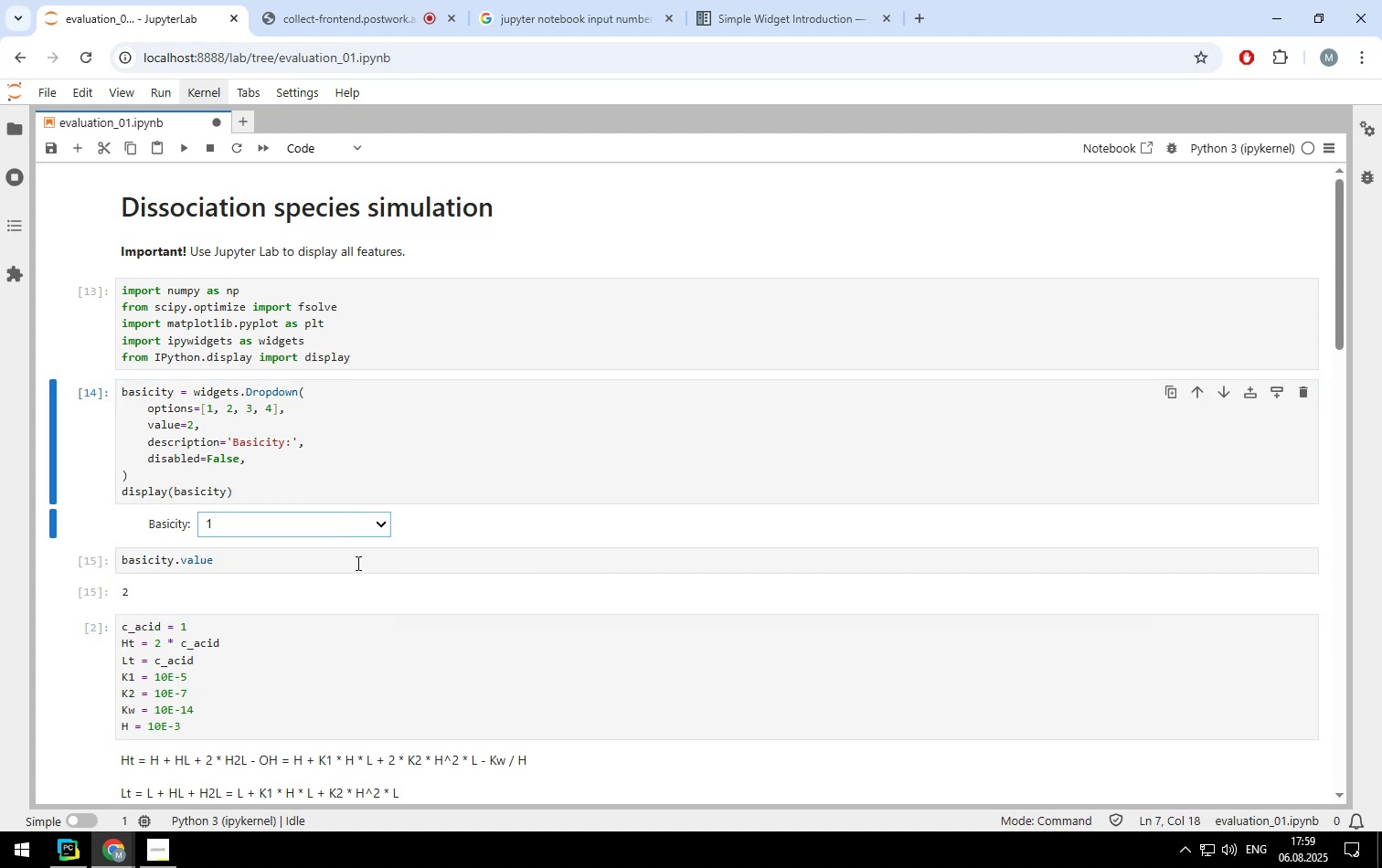 
left_click([356, 563])
 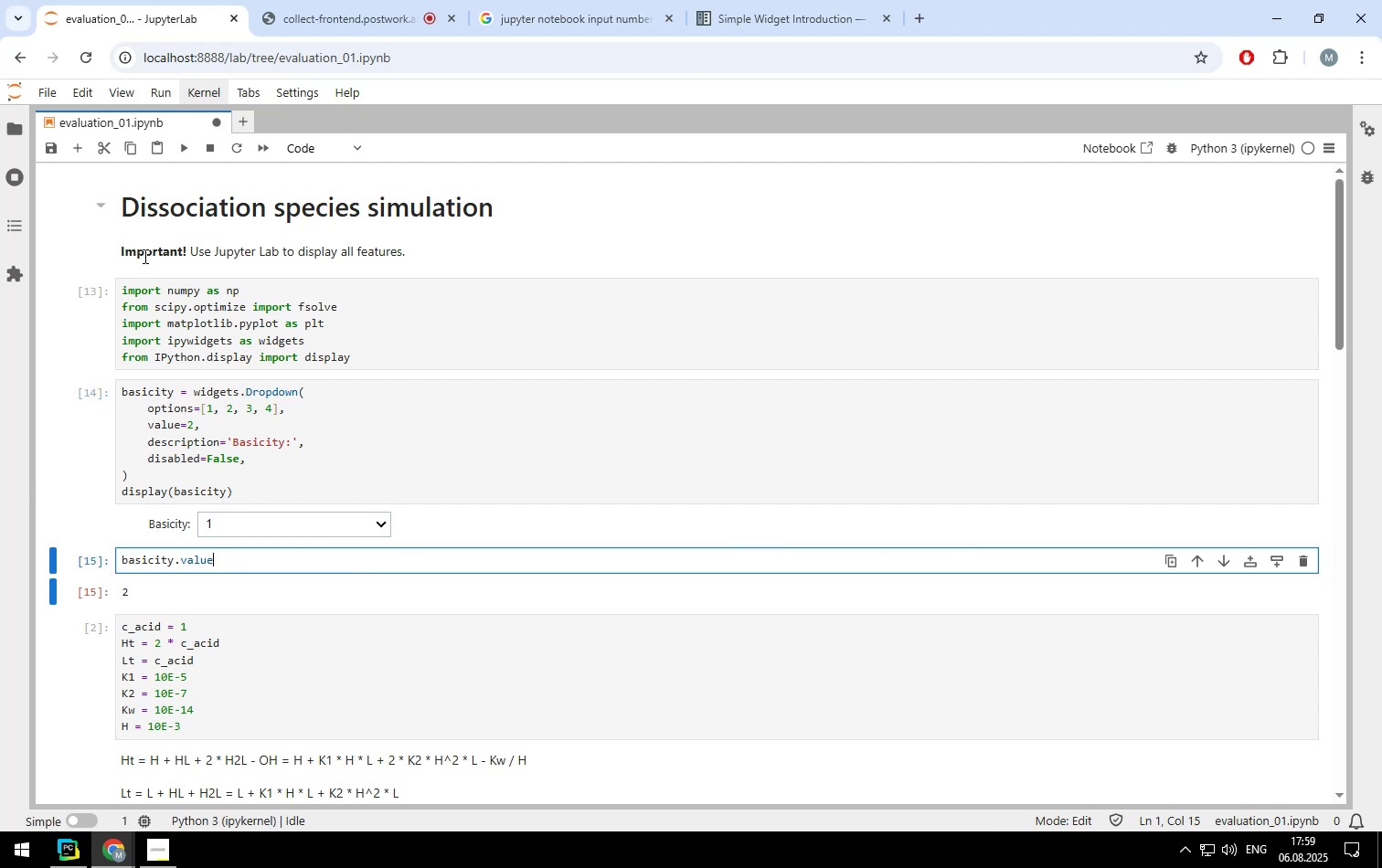 
left_click([180, 148])
 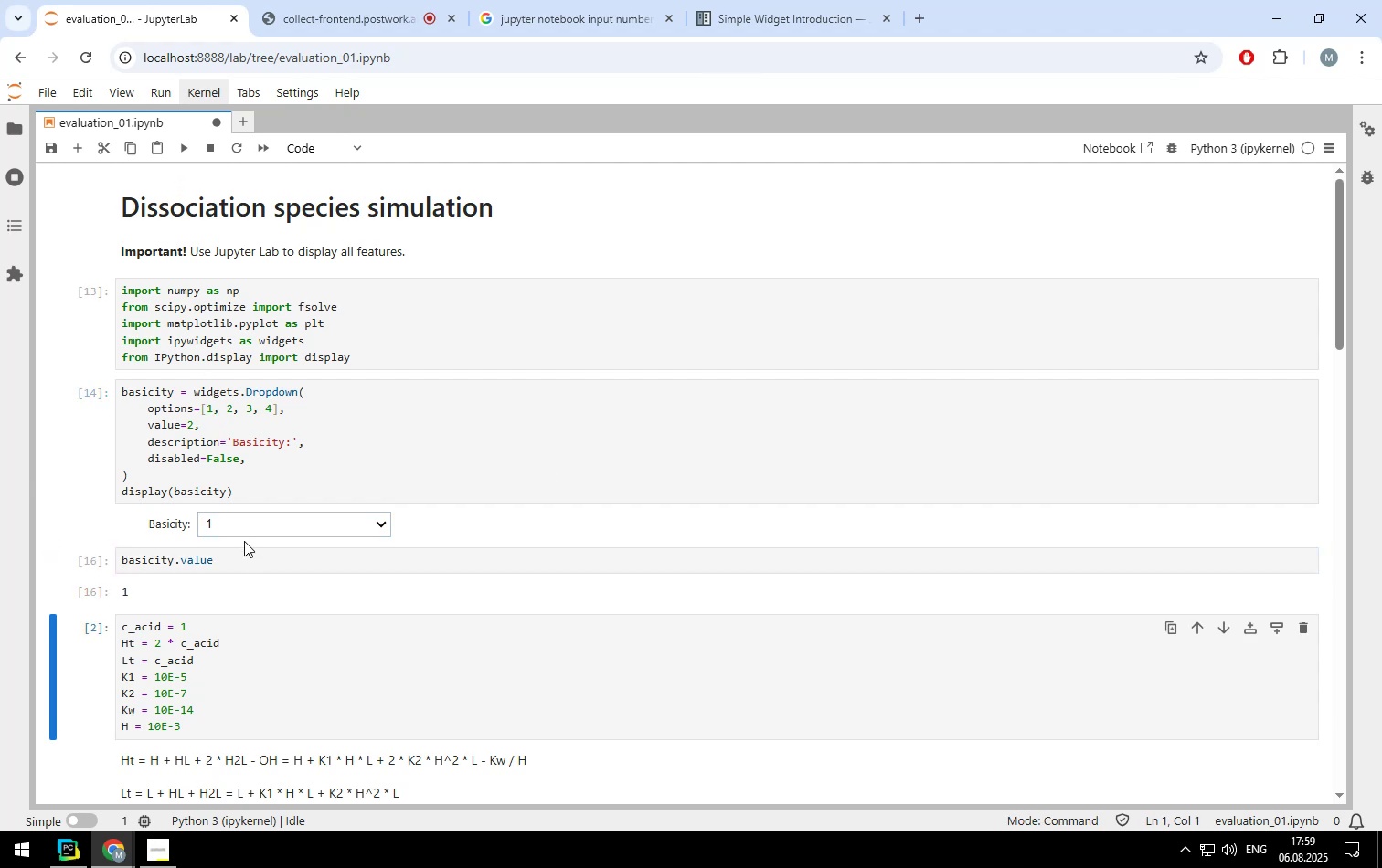 
left_click([247, 529])
 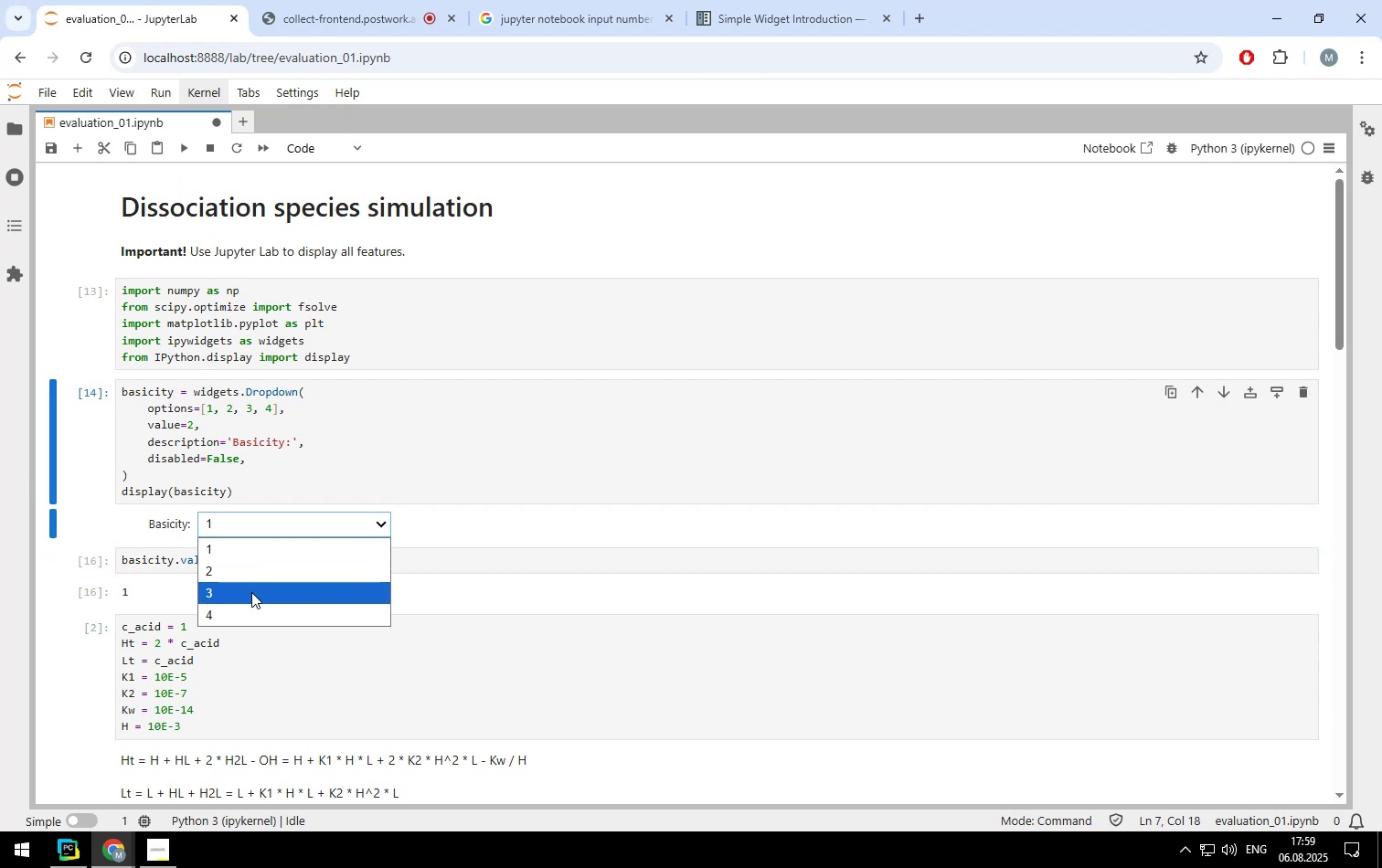 
left_click([251, 592])
 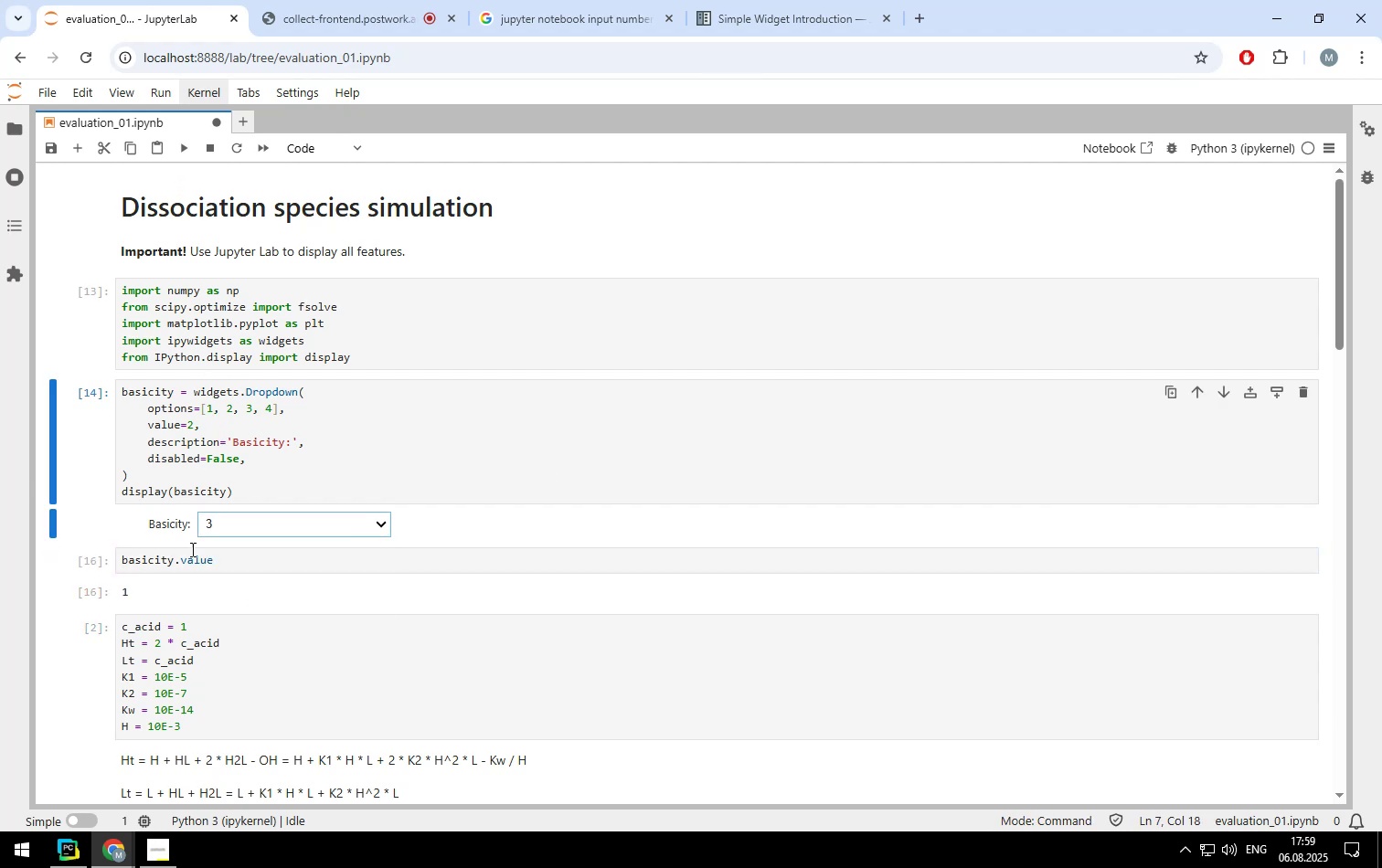 
left_click([191, 557])
 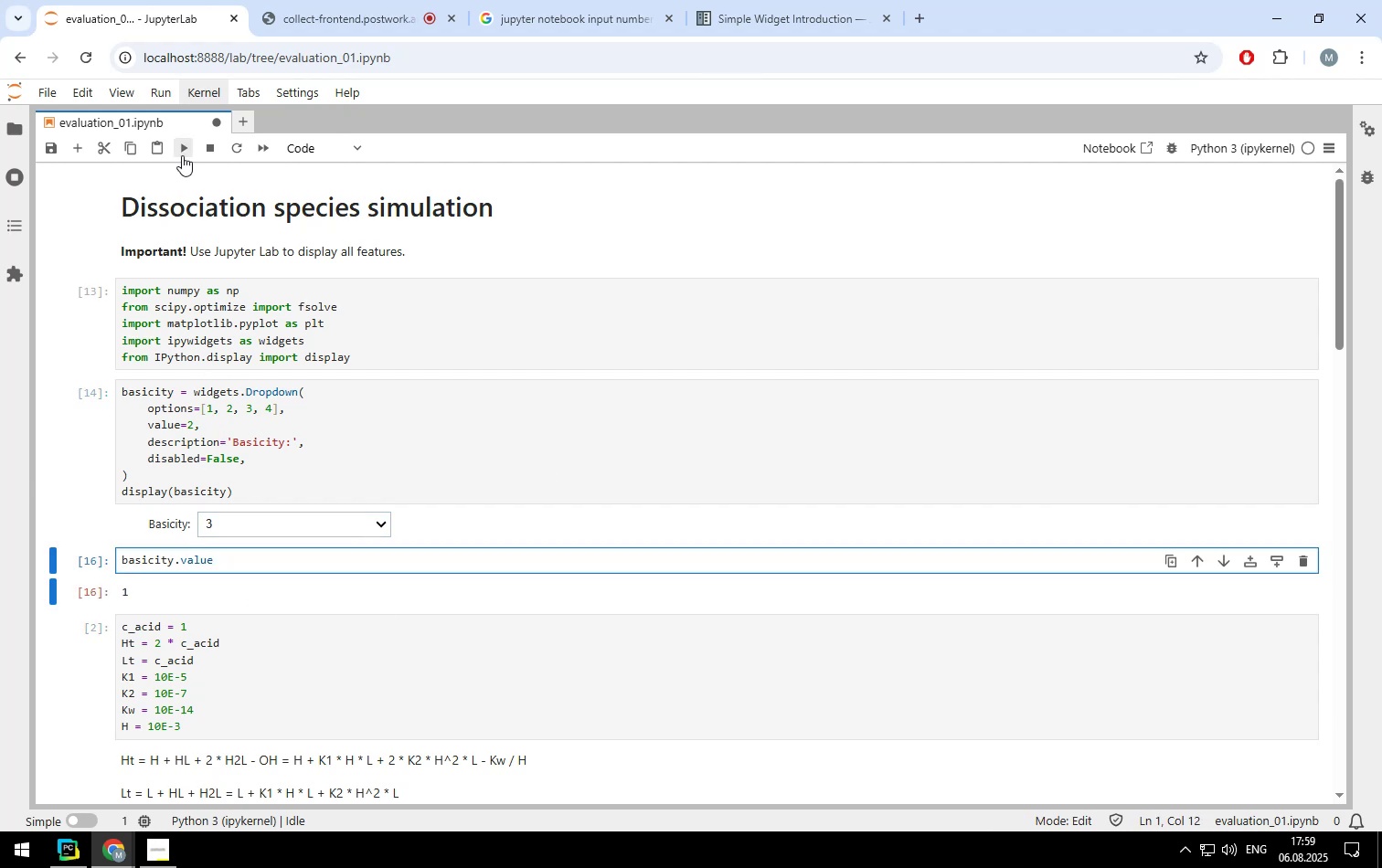 
left_click([182, 153])
 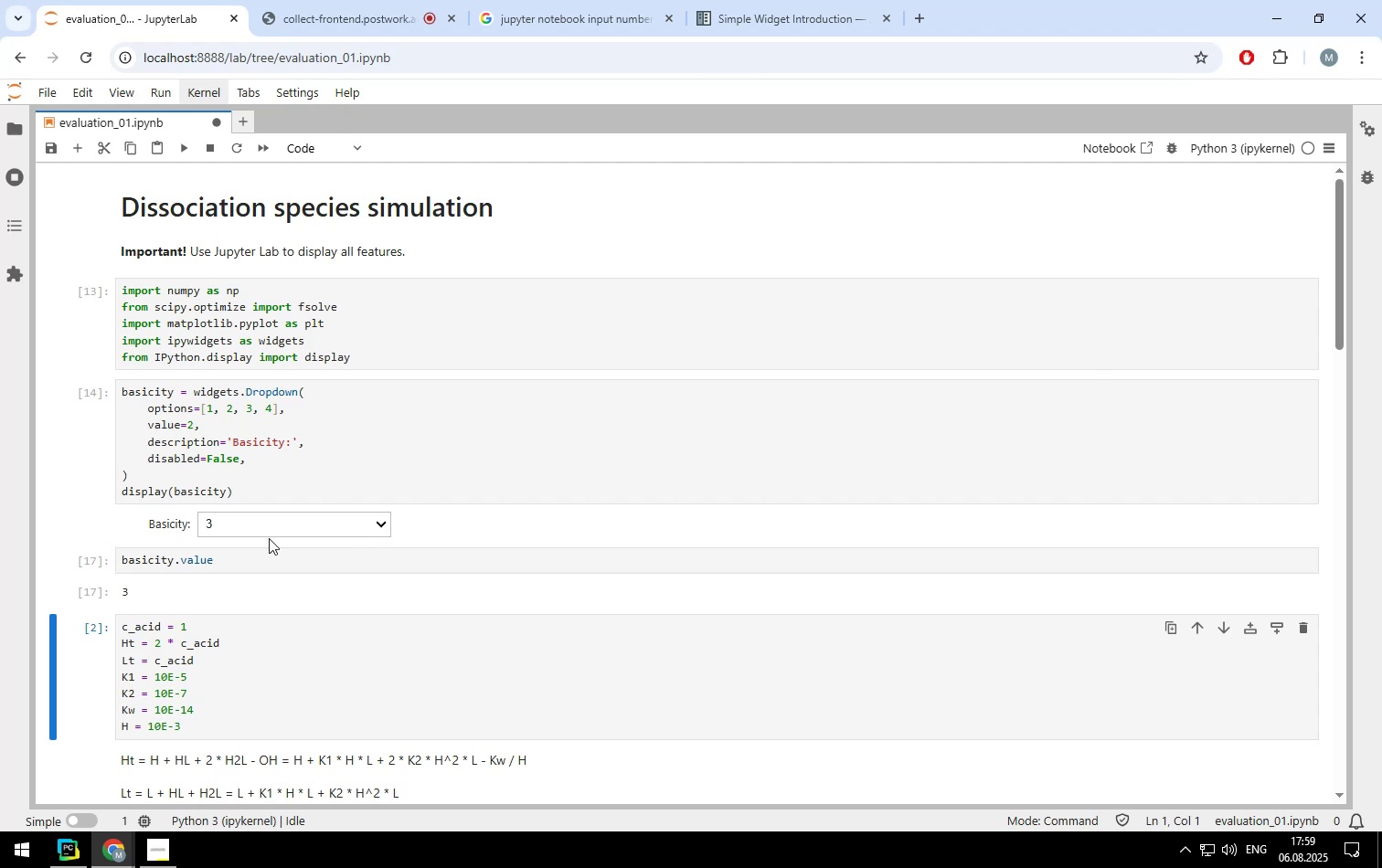 
left_click([261, 552])
 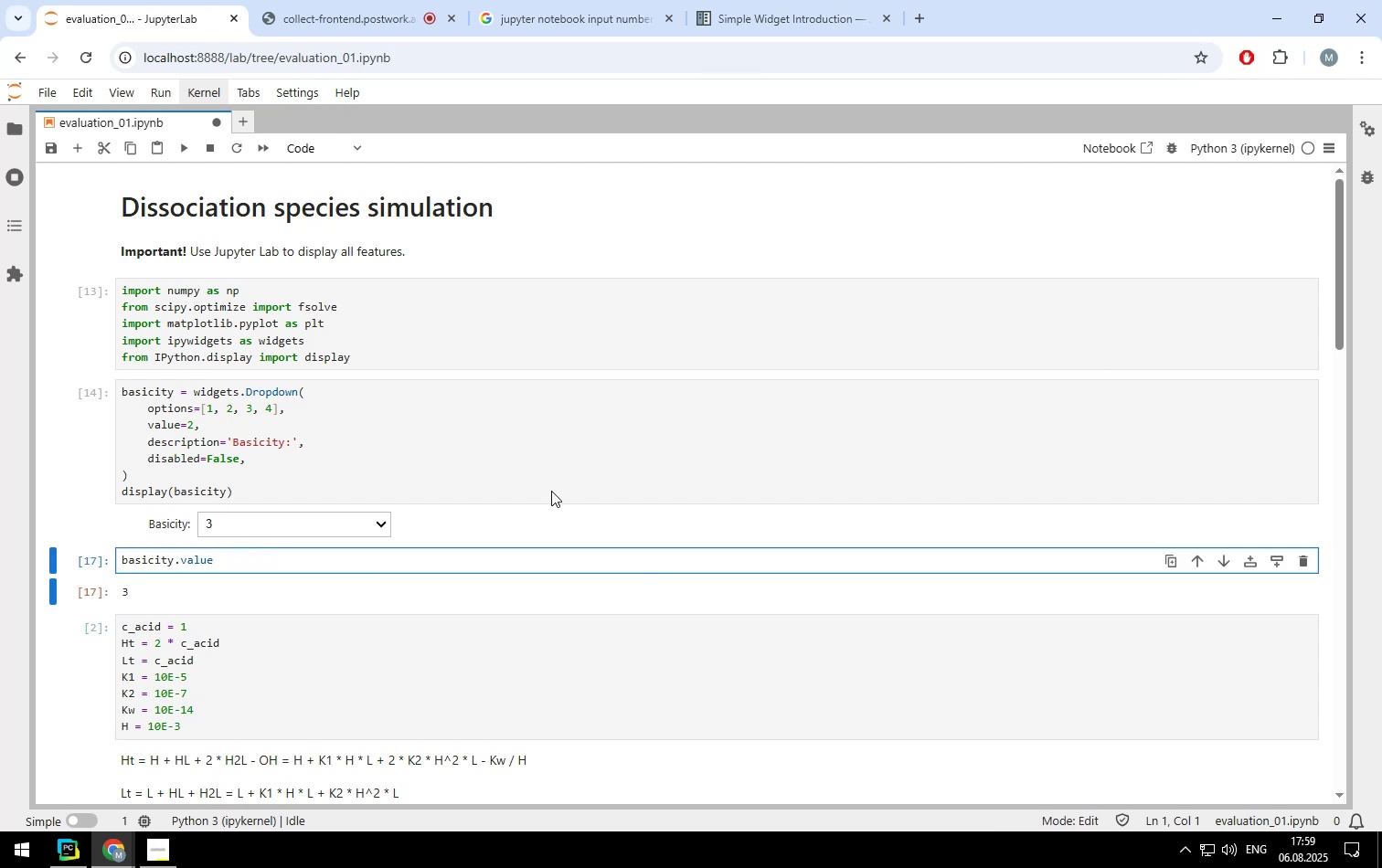 
scroll: coordinate [424, 435], scroll_direction: up, amount: 4.0
 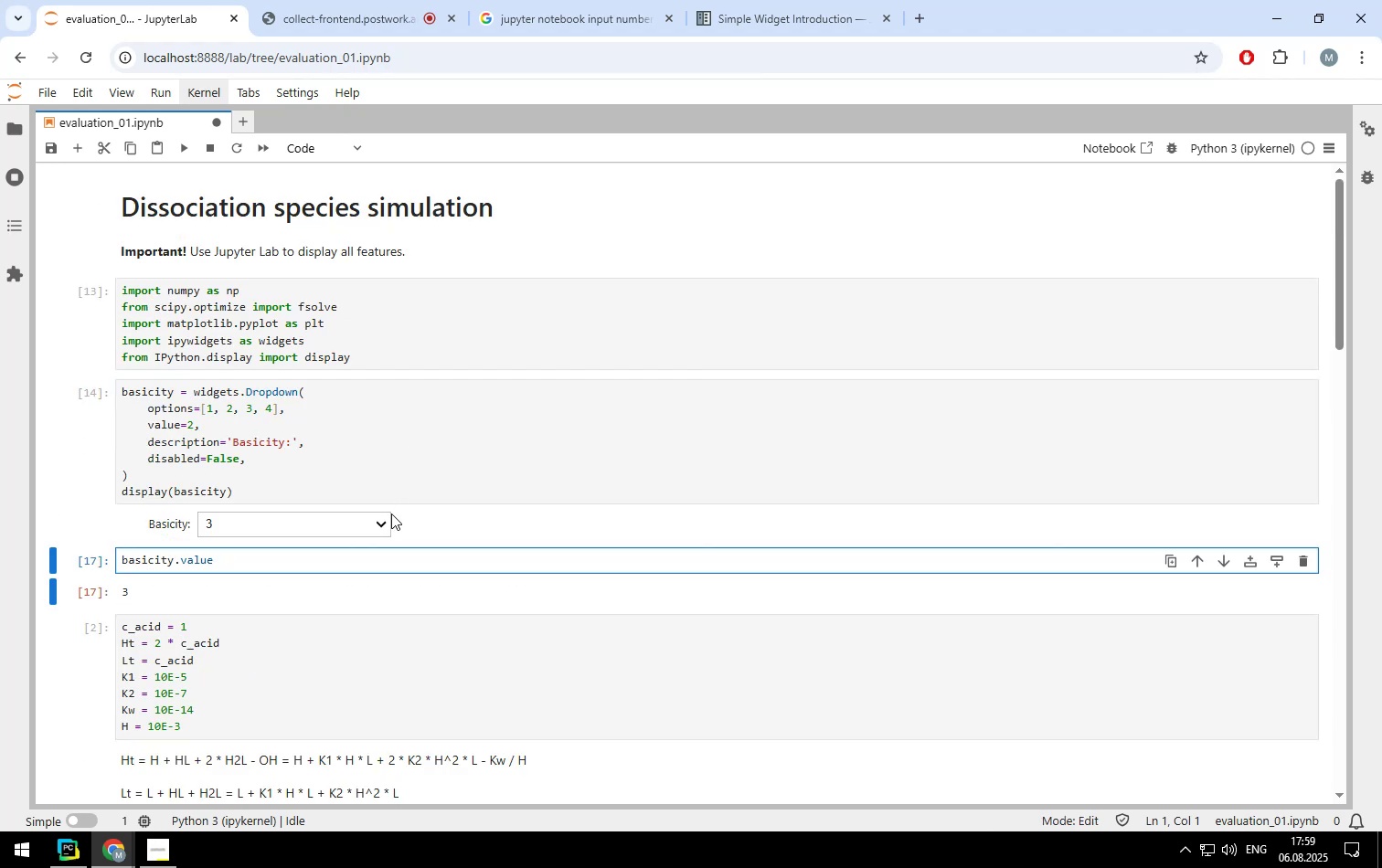 
left_click([385, 525])
 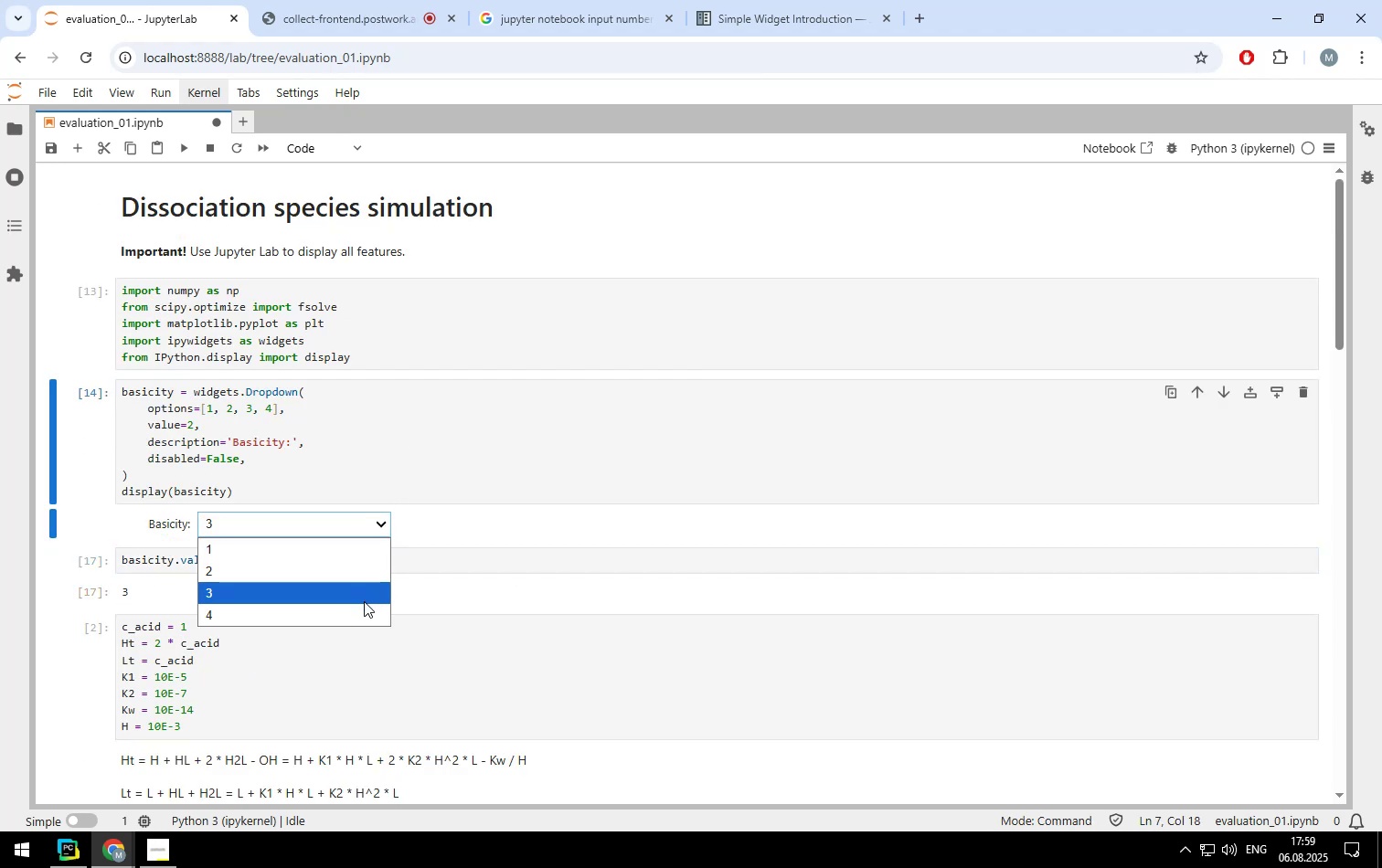 
left_click([364, 602])
 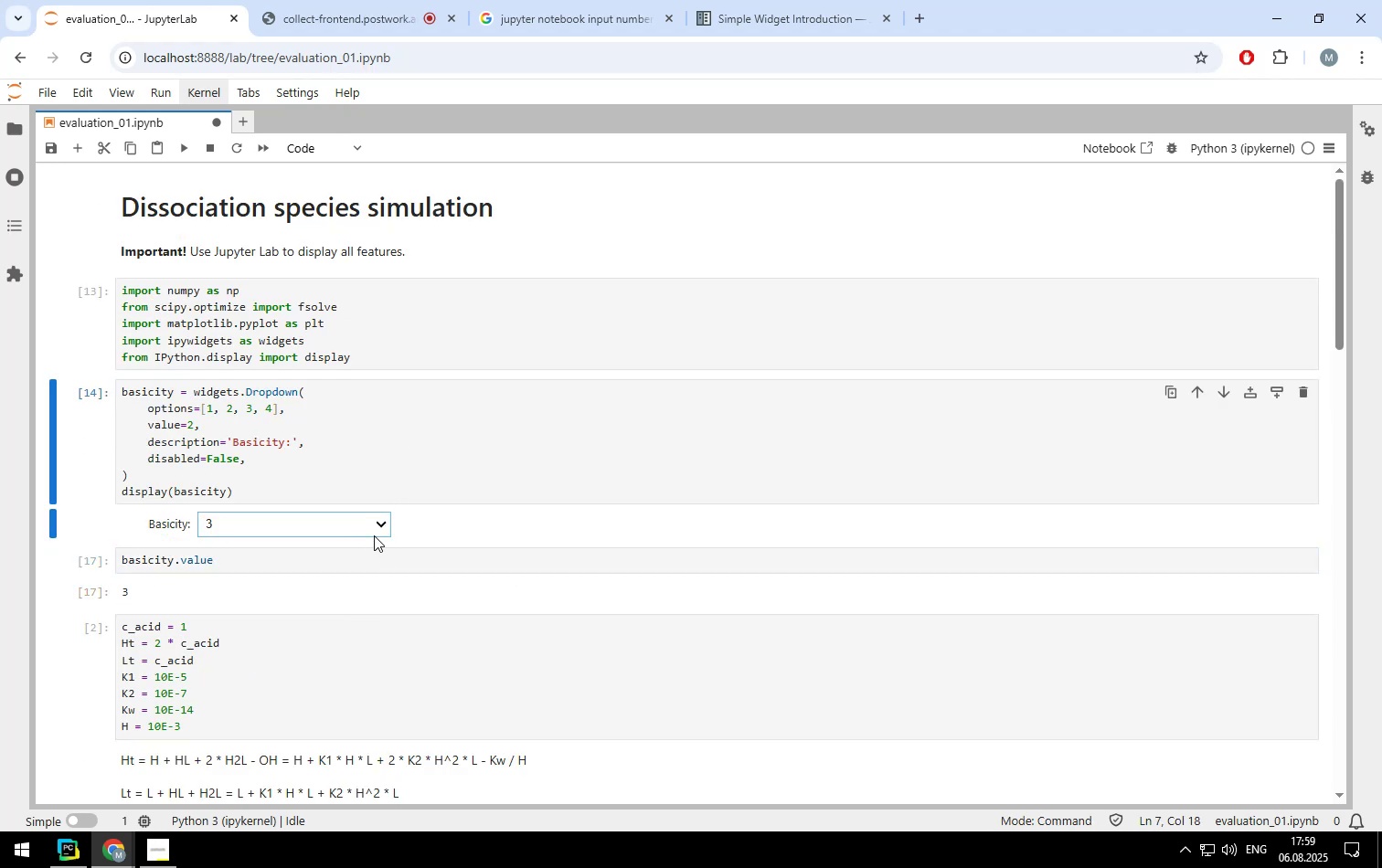 
left_click([379, 530])
 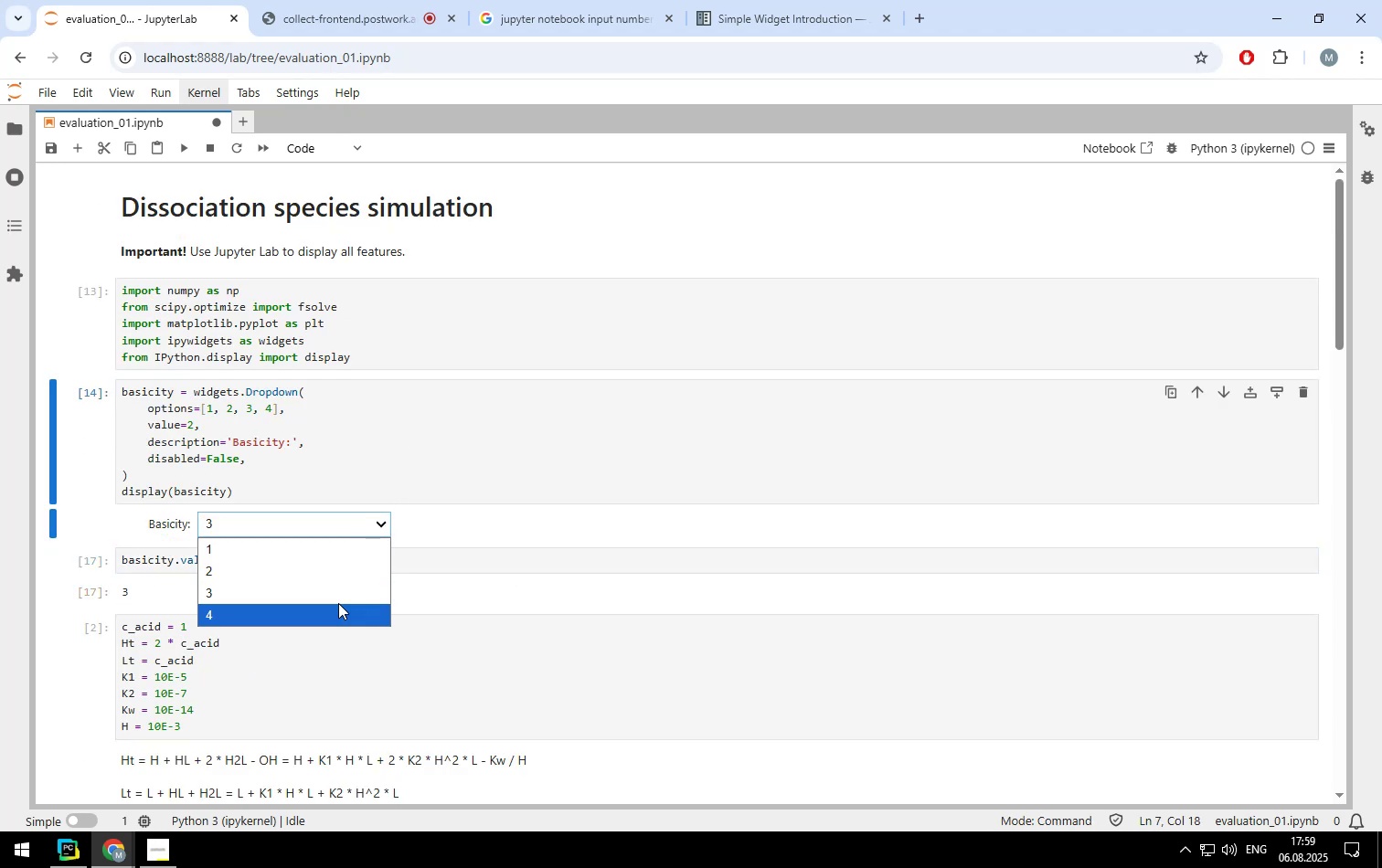 
left_click([307, 618])
 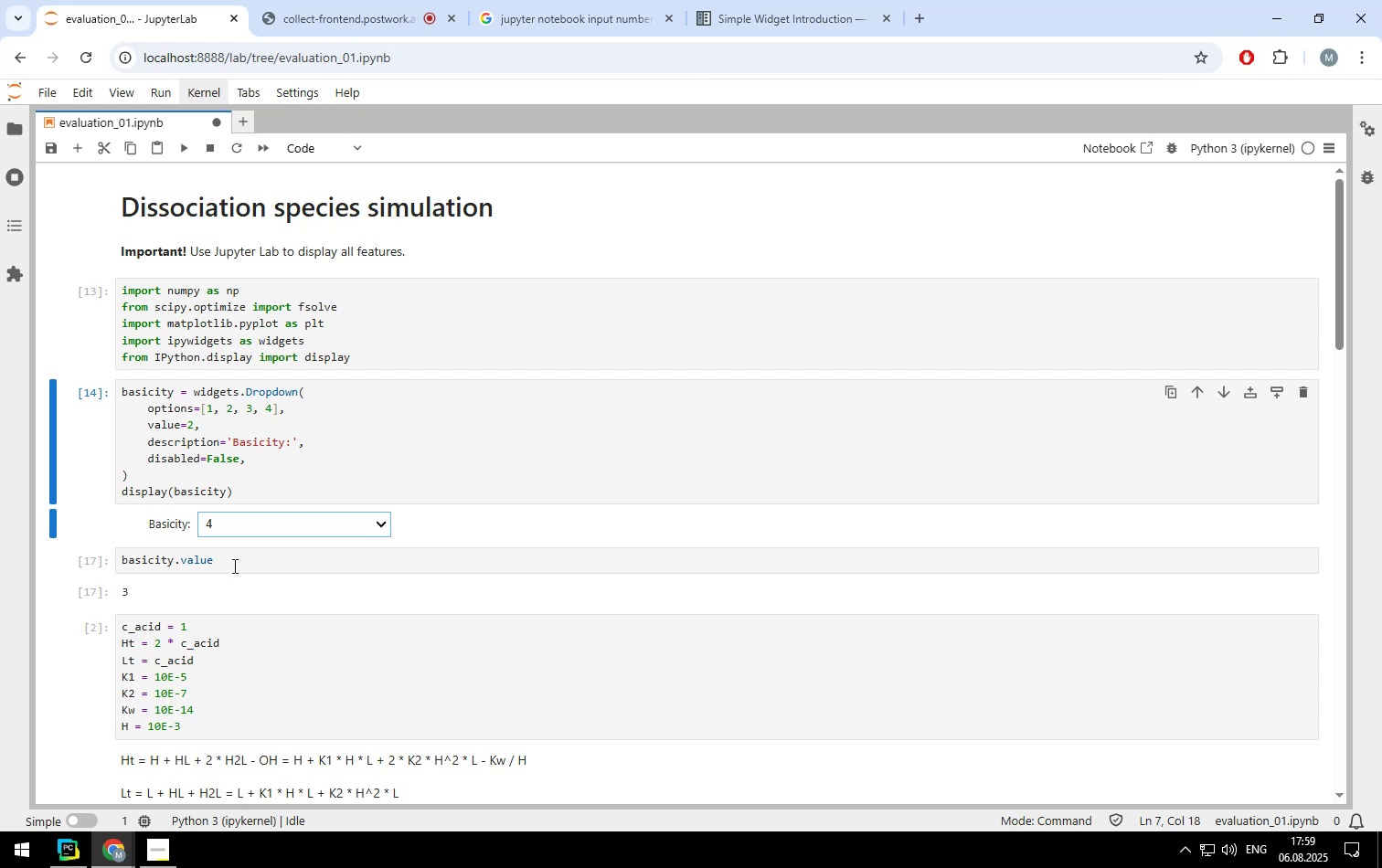 
left_click([233, 566])
 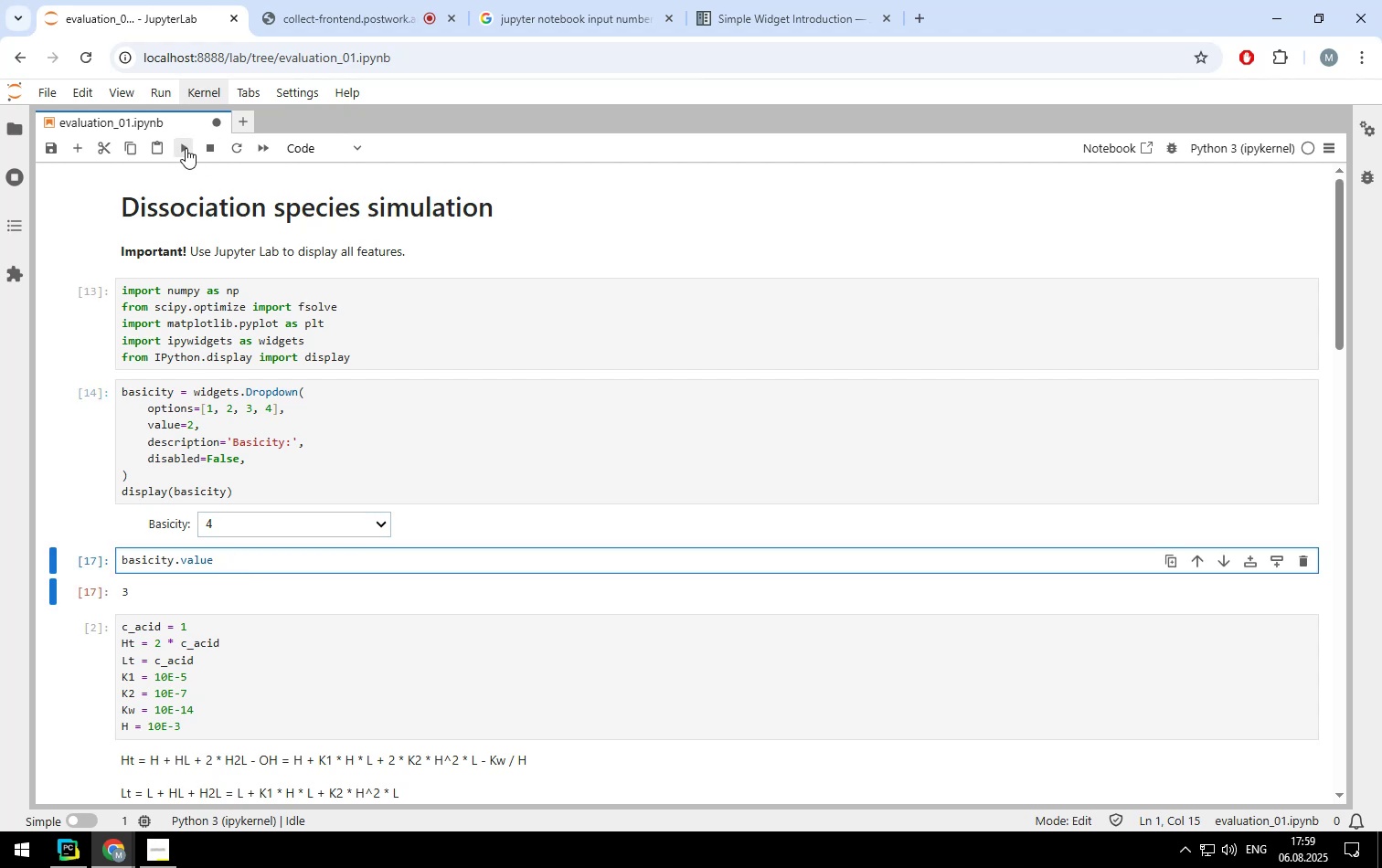 
left_click([182, 148])
 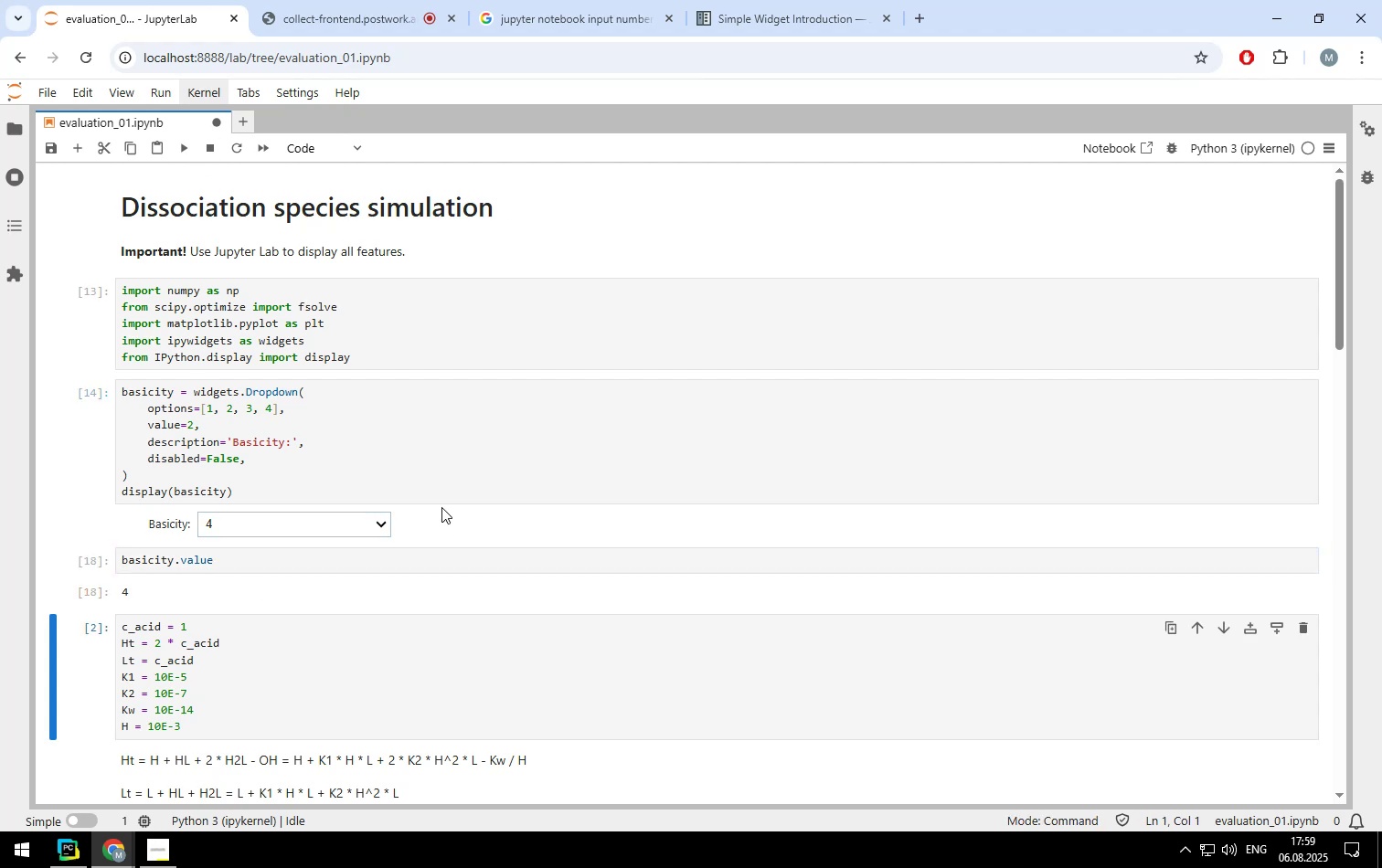 
scroll: coordinate [439, 498], scroll_direction: up, amount: 3.0
 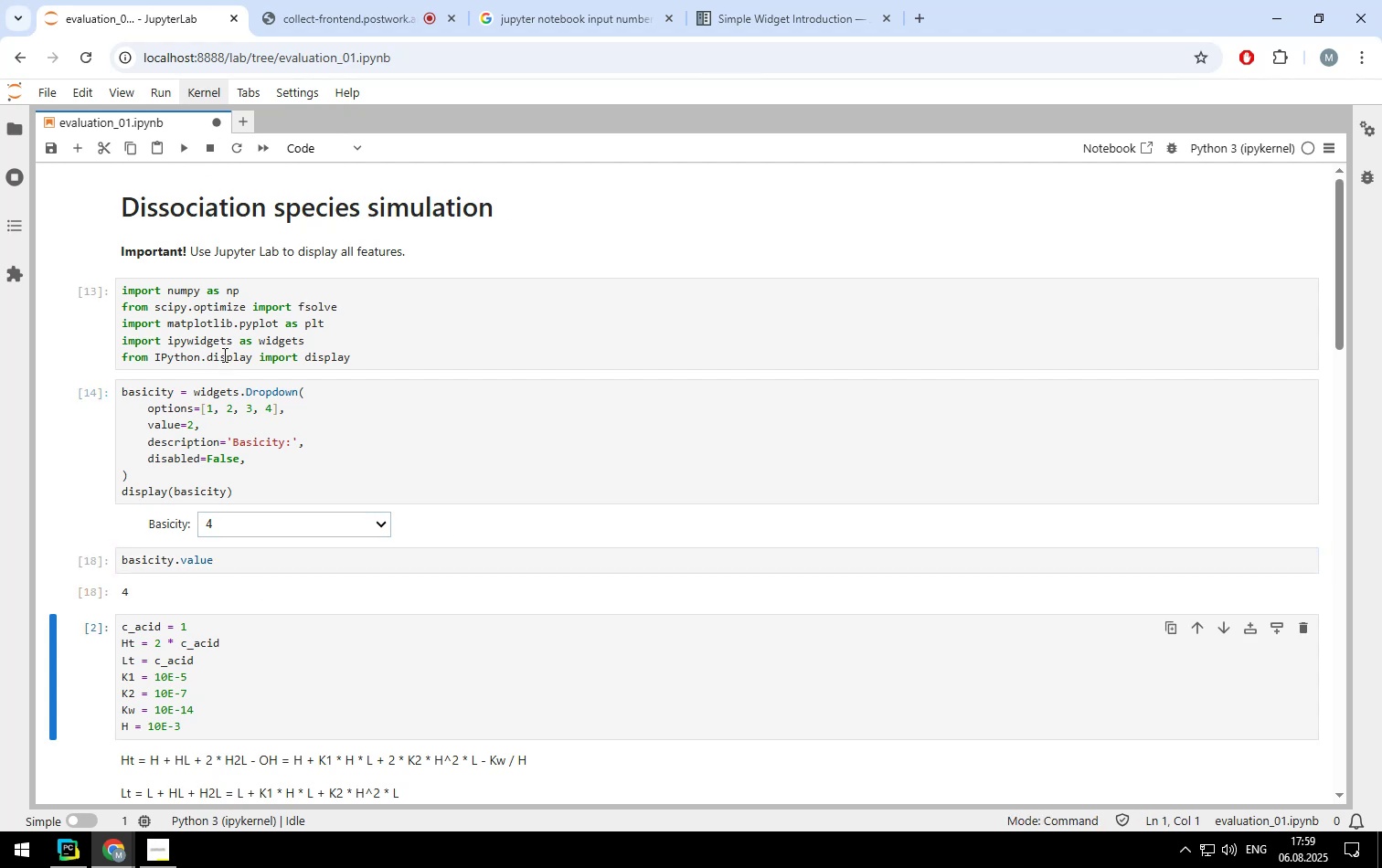 
double_click([229, 405])
 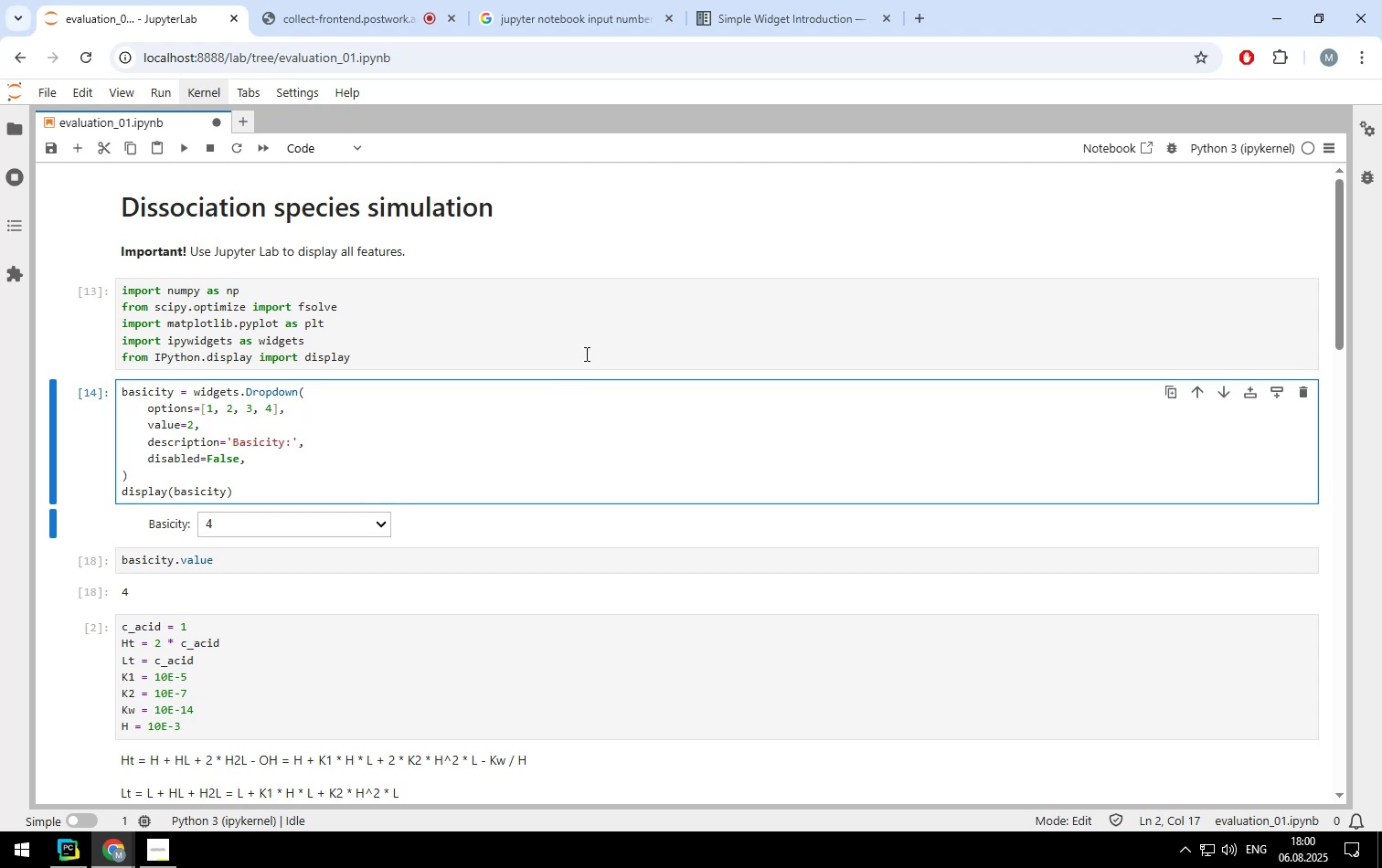 
wait(7.81)
 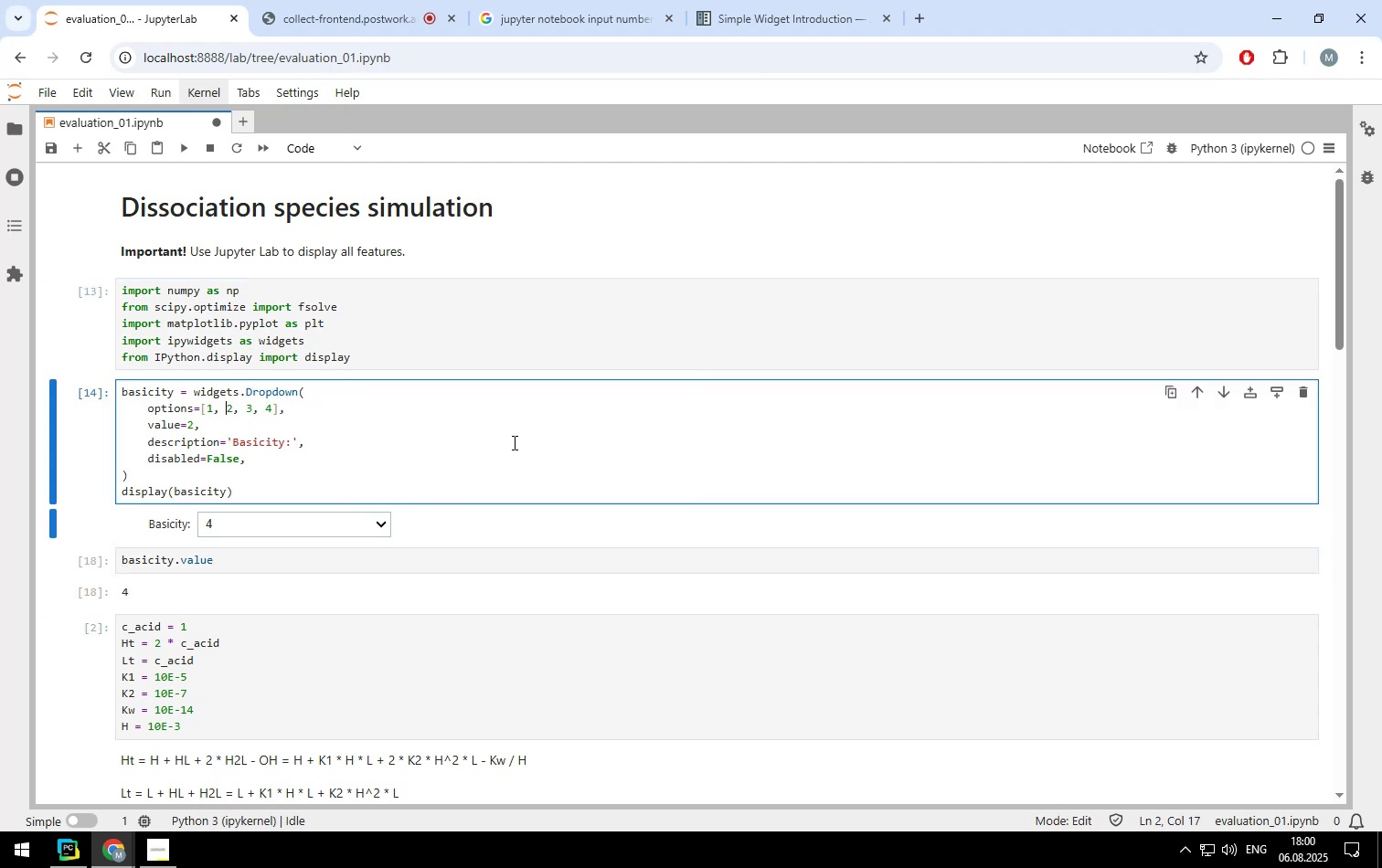 
left_click([122, 388])
 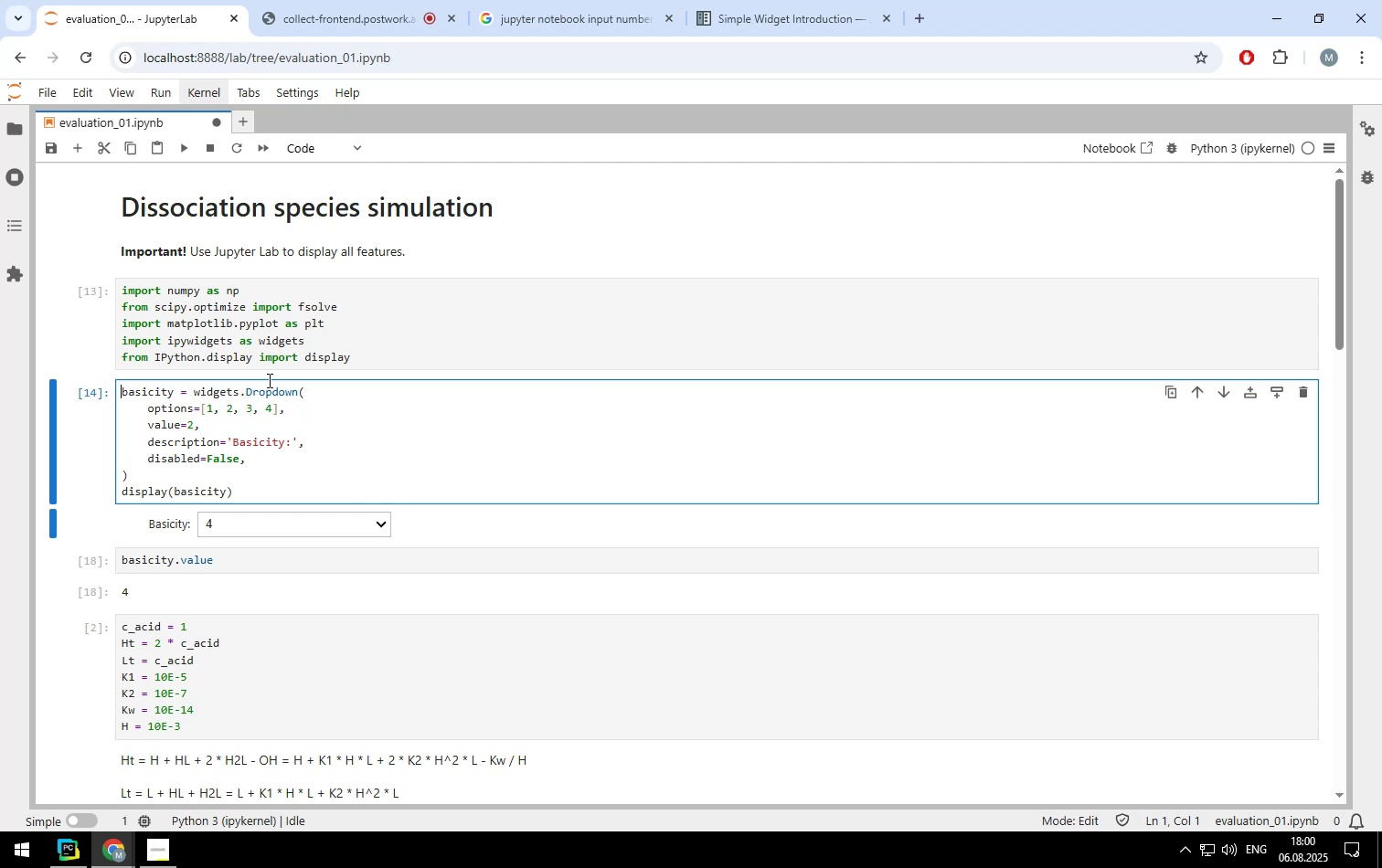 
key(Enter)
 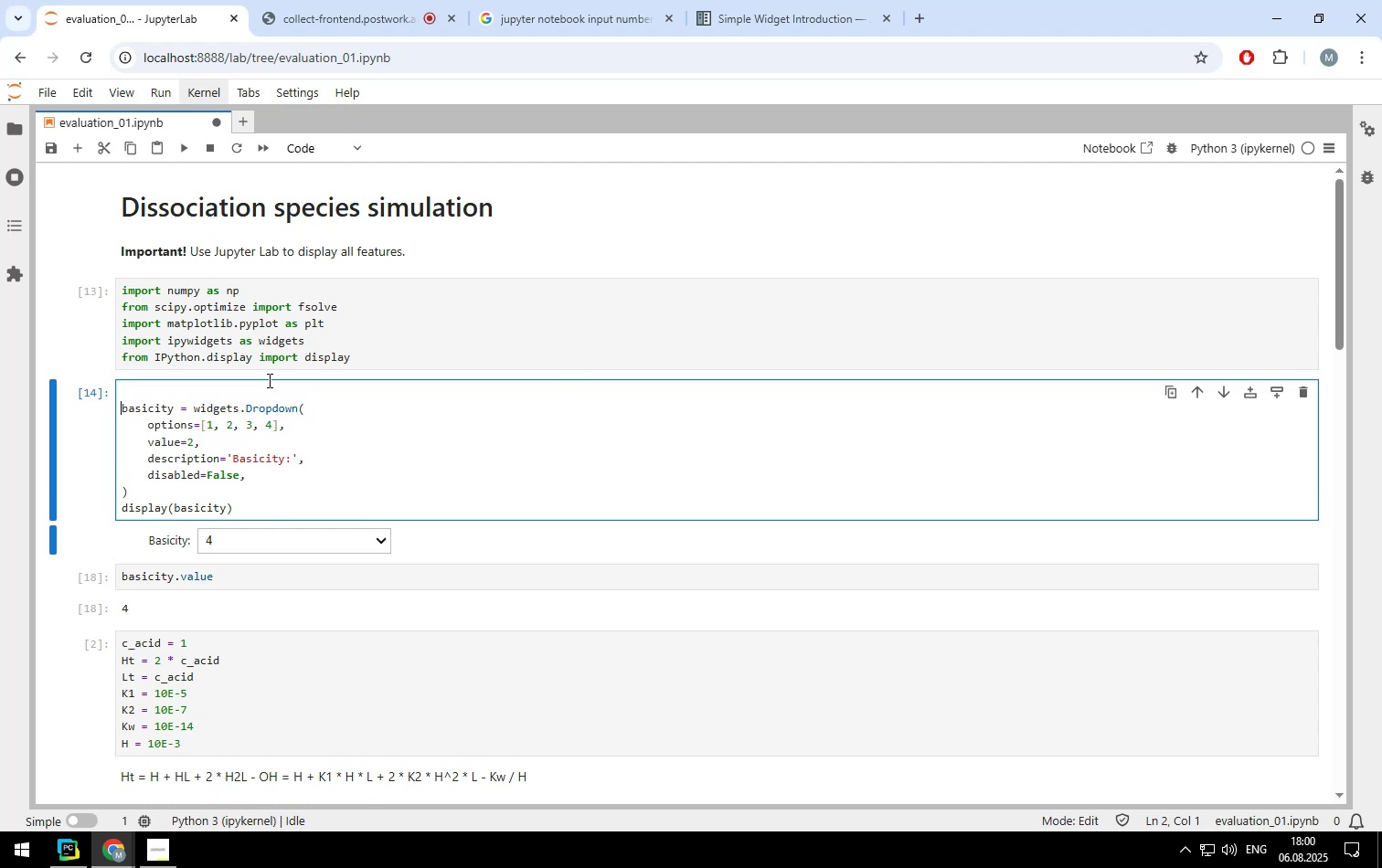 
key(ArrowUp)
 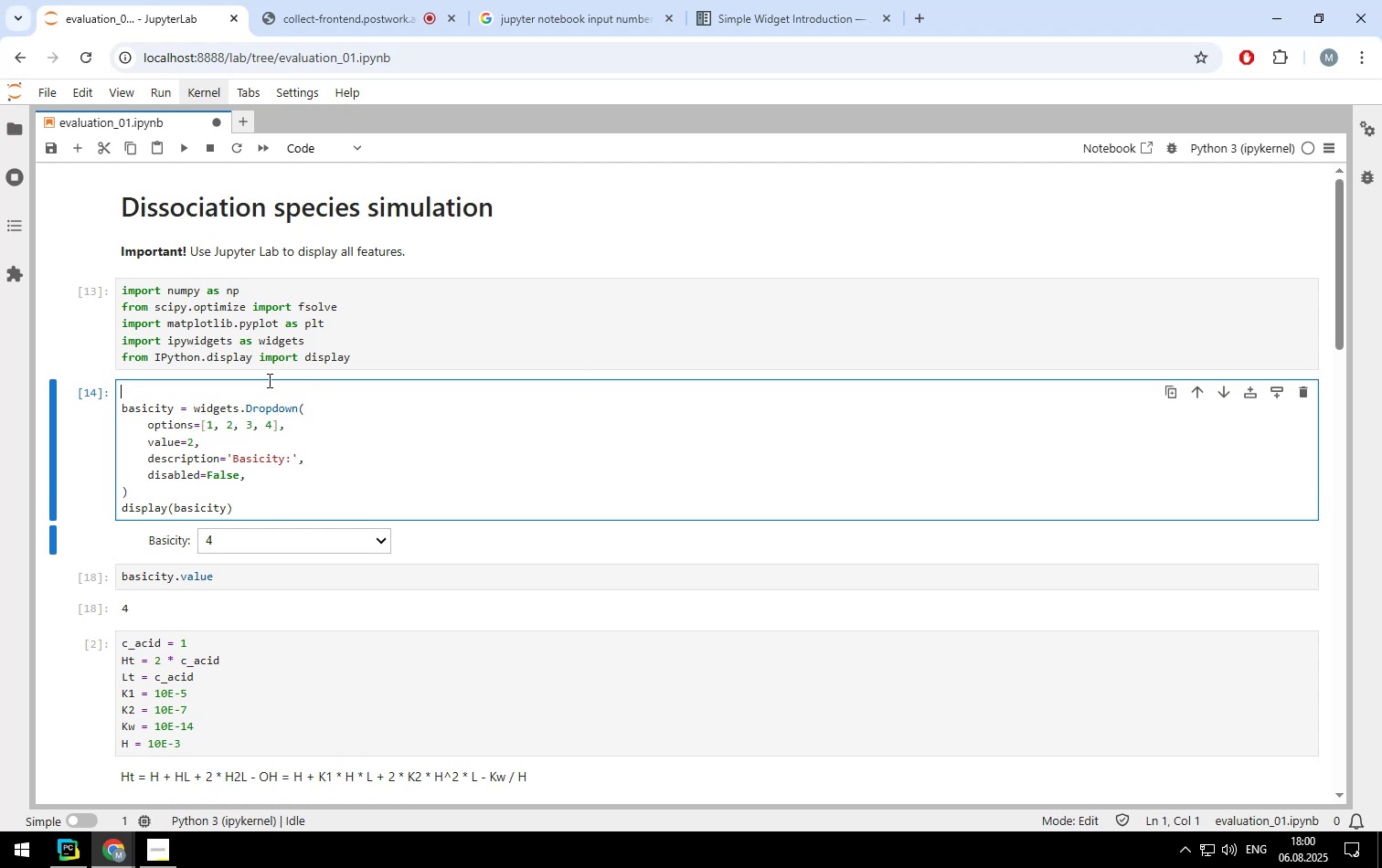 
type(# Input items)
 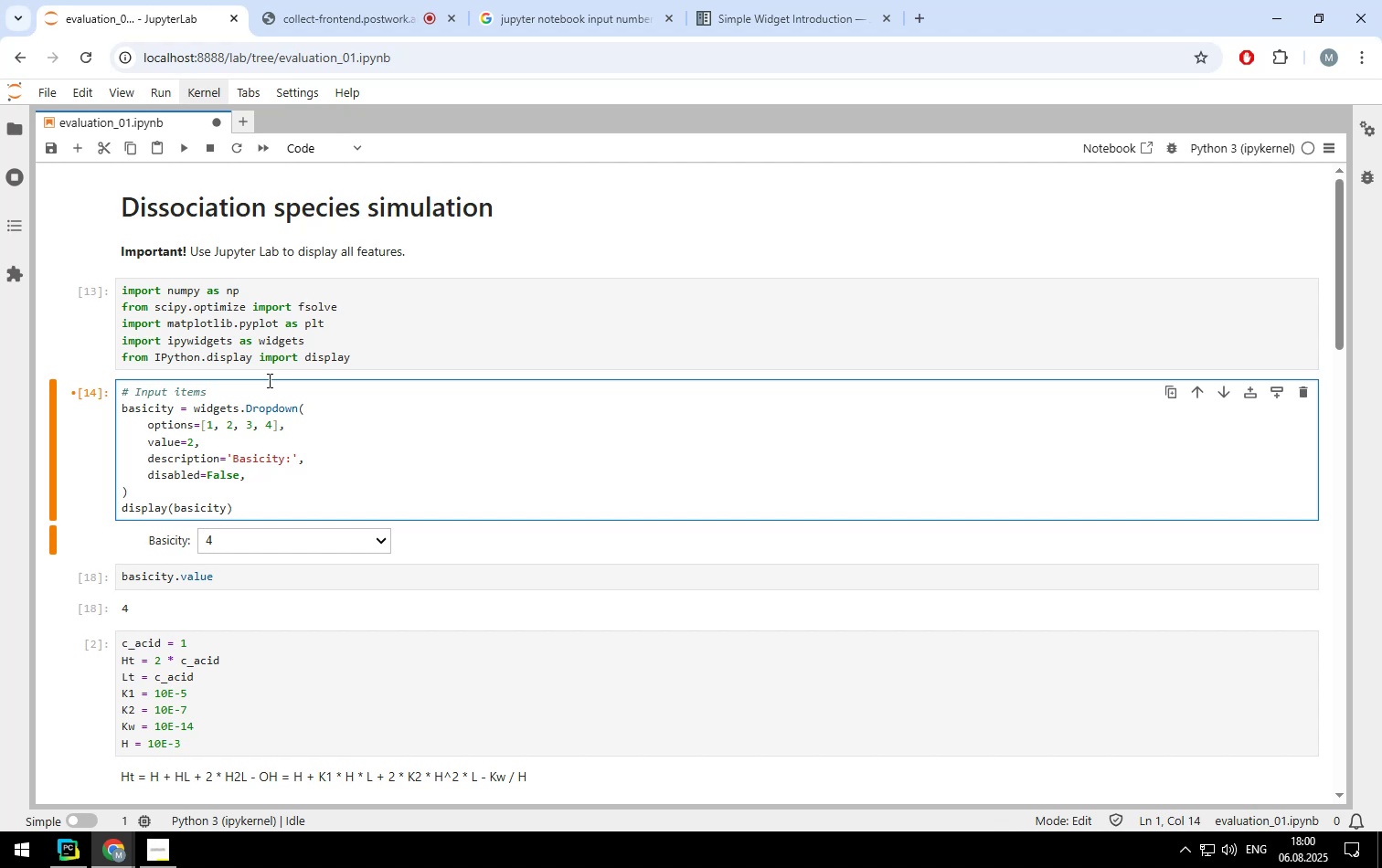 
key(Shift+Enter)
 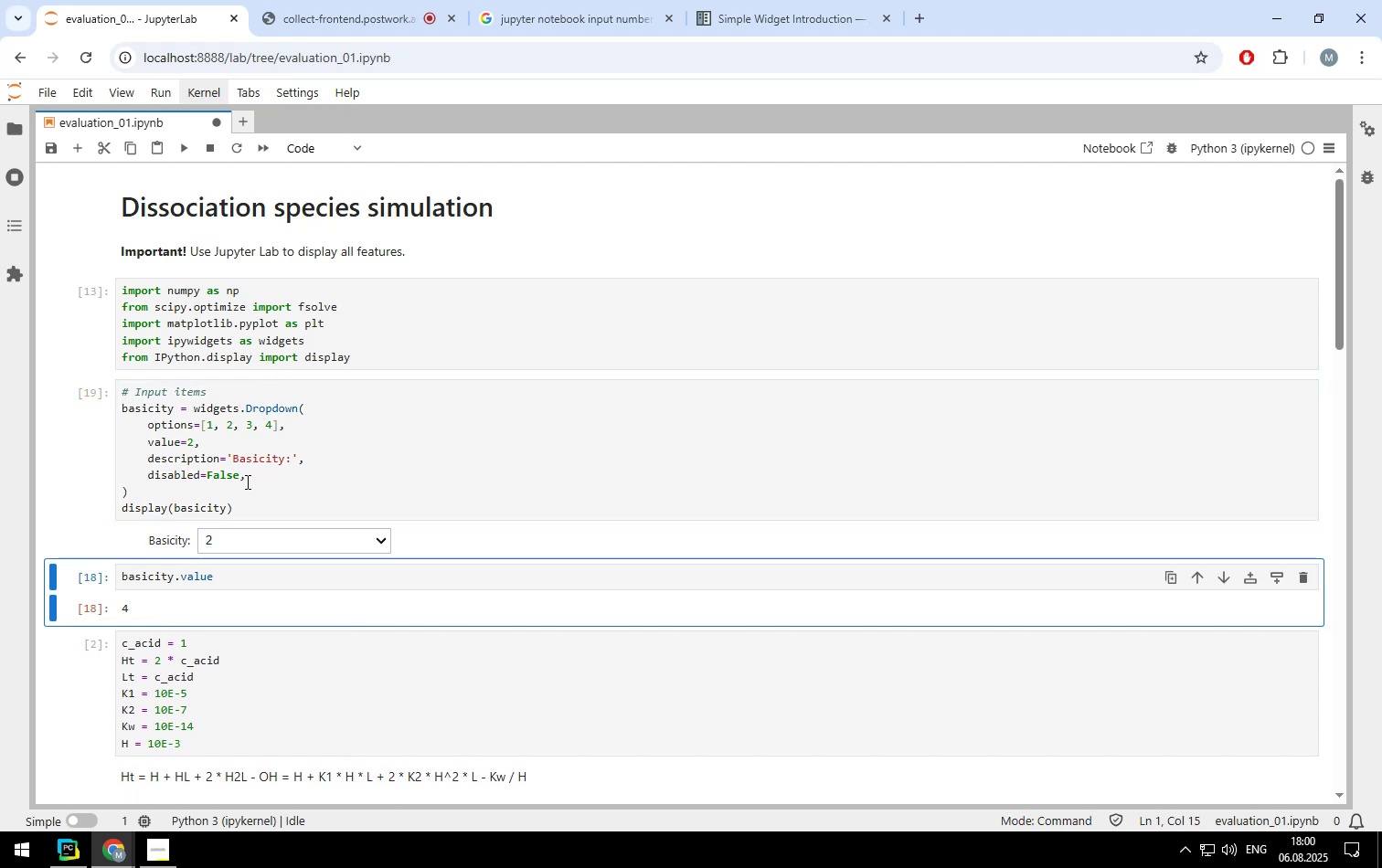 
left_click([242, 488])
 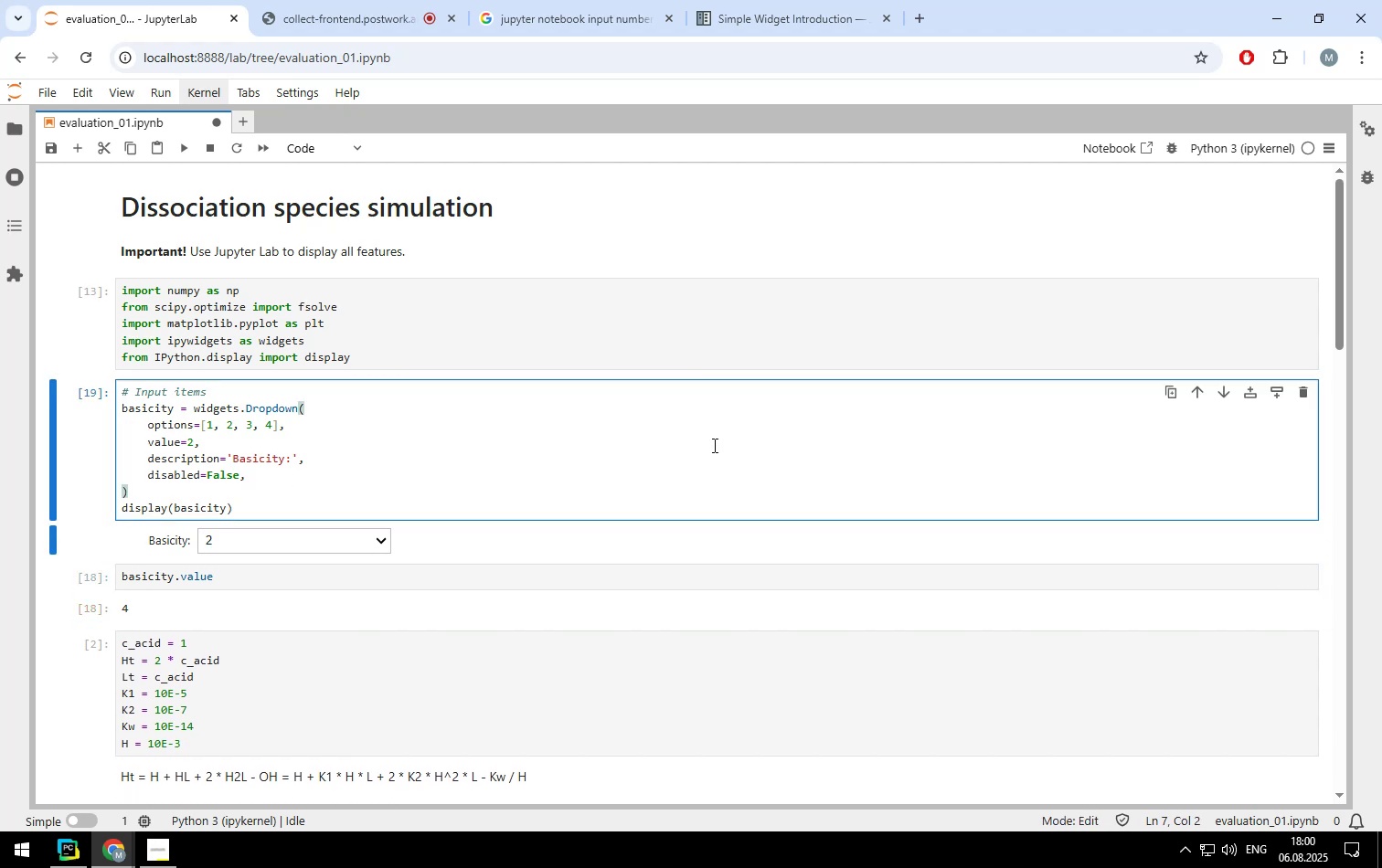 
key(Enter)
 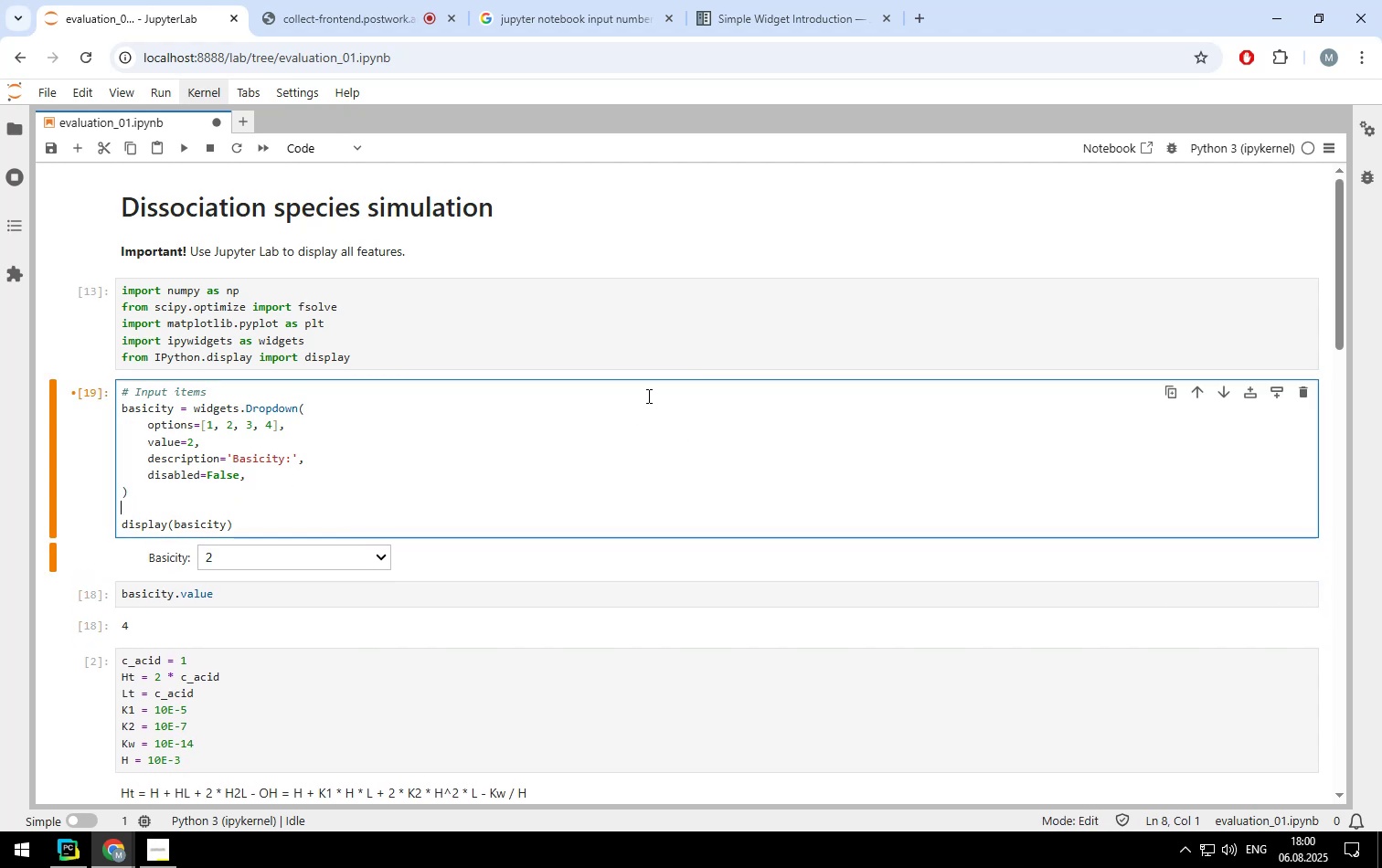 
type(pk1 = widgets.)
key(Tab)
 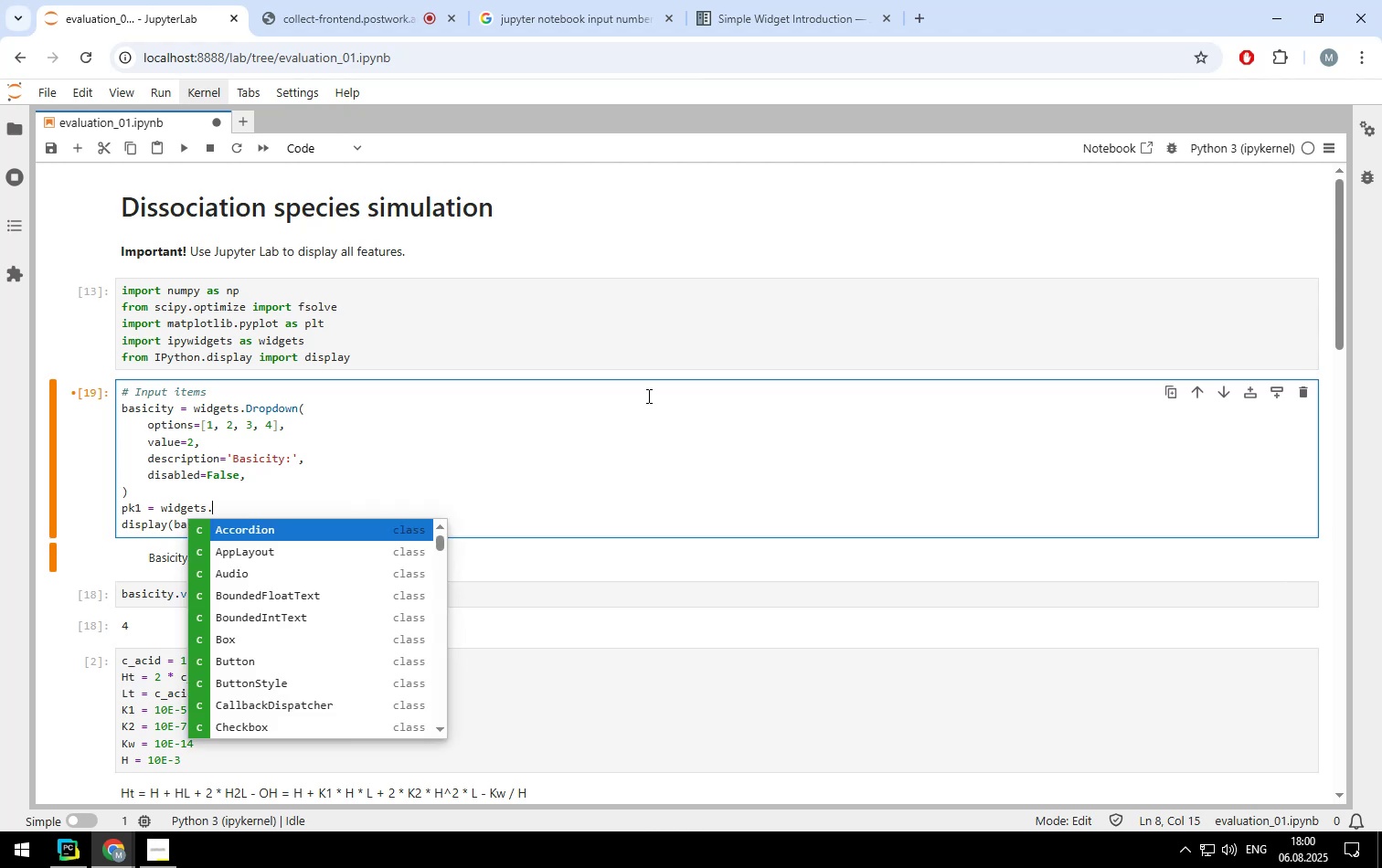 
type(numb)
key(Backspace)
key(Backspace)
key(Backspace)
key(Backspace)
key(Backspace)
type(.)
key(Tab)
type(Num)
key(Backspace)
key(Backspace)
key(Backspace)
key(Backspace)
 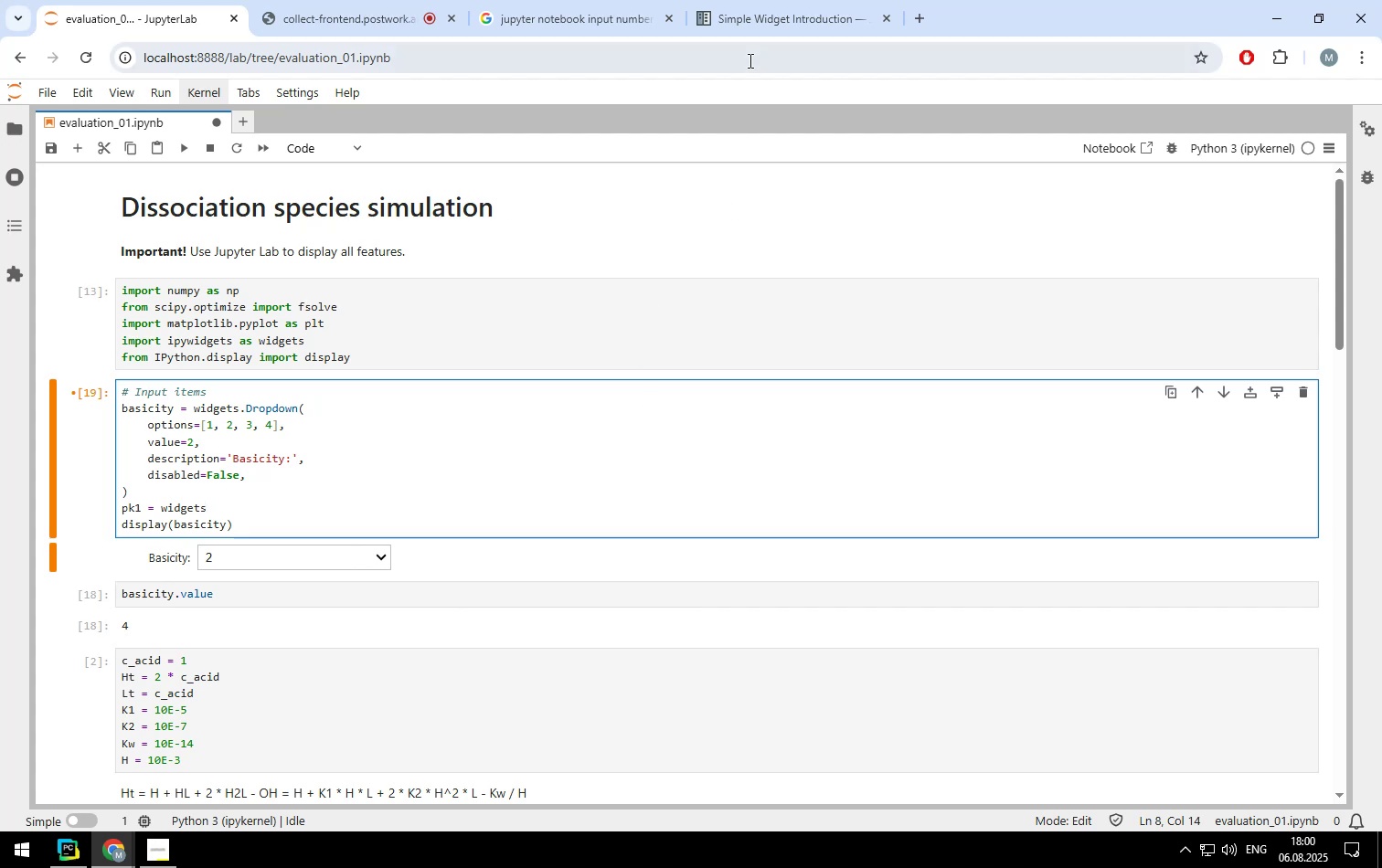 
left_click([754, 23])
 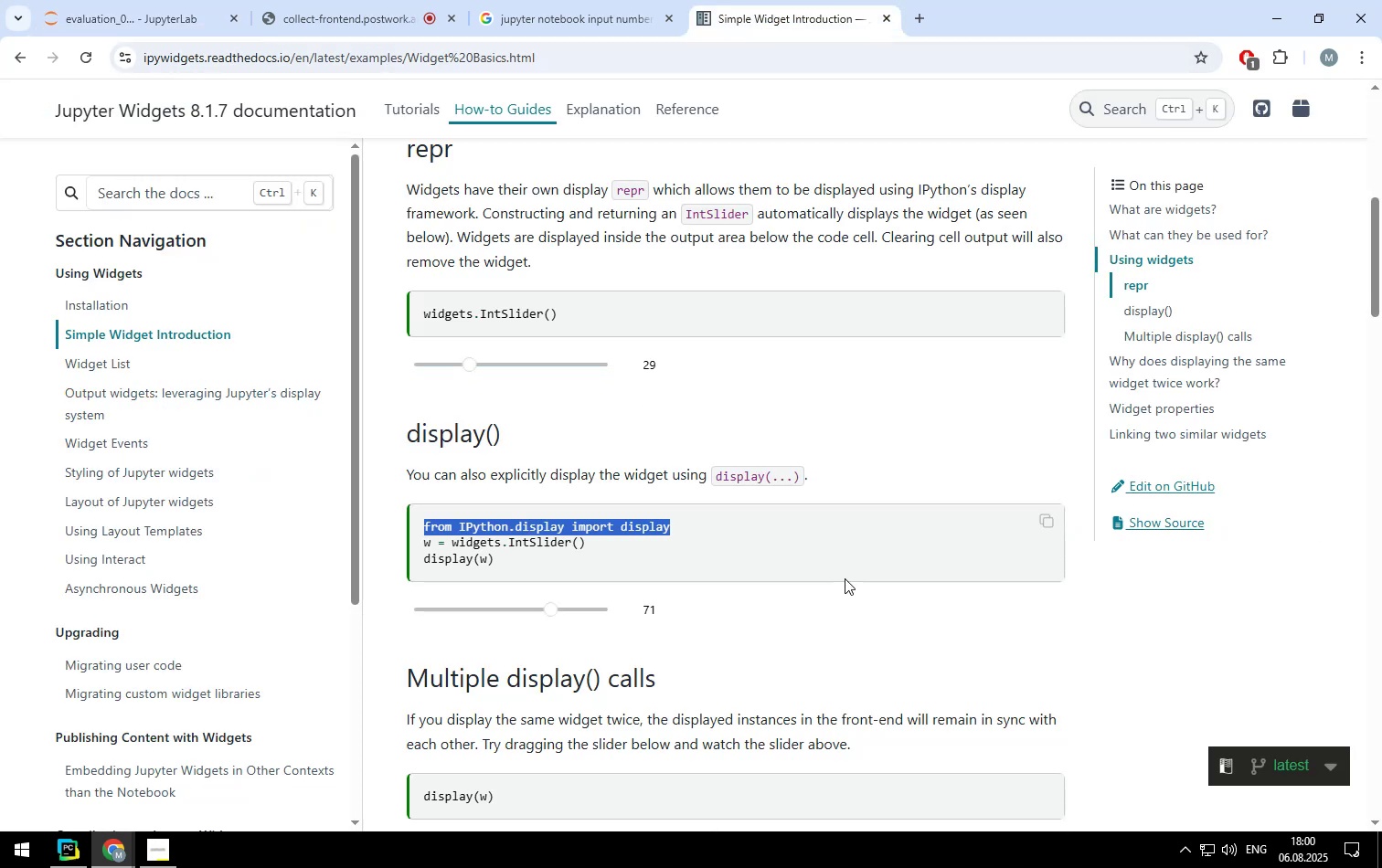 
scroll: coordinate [845, 578], scroll_direction: down, amount: 2.0
 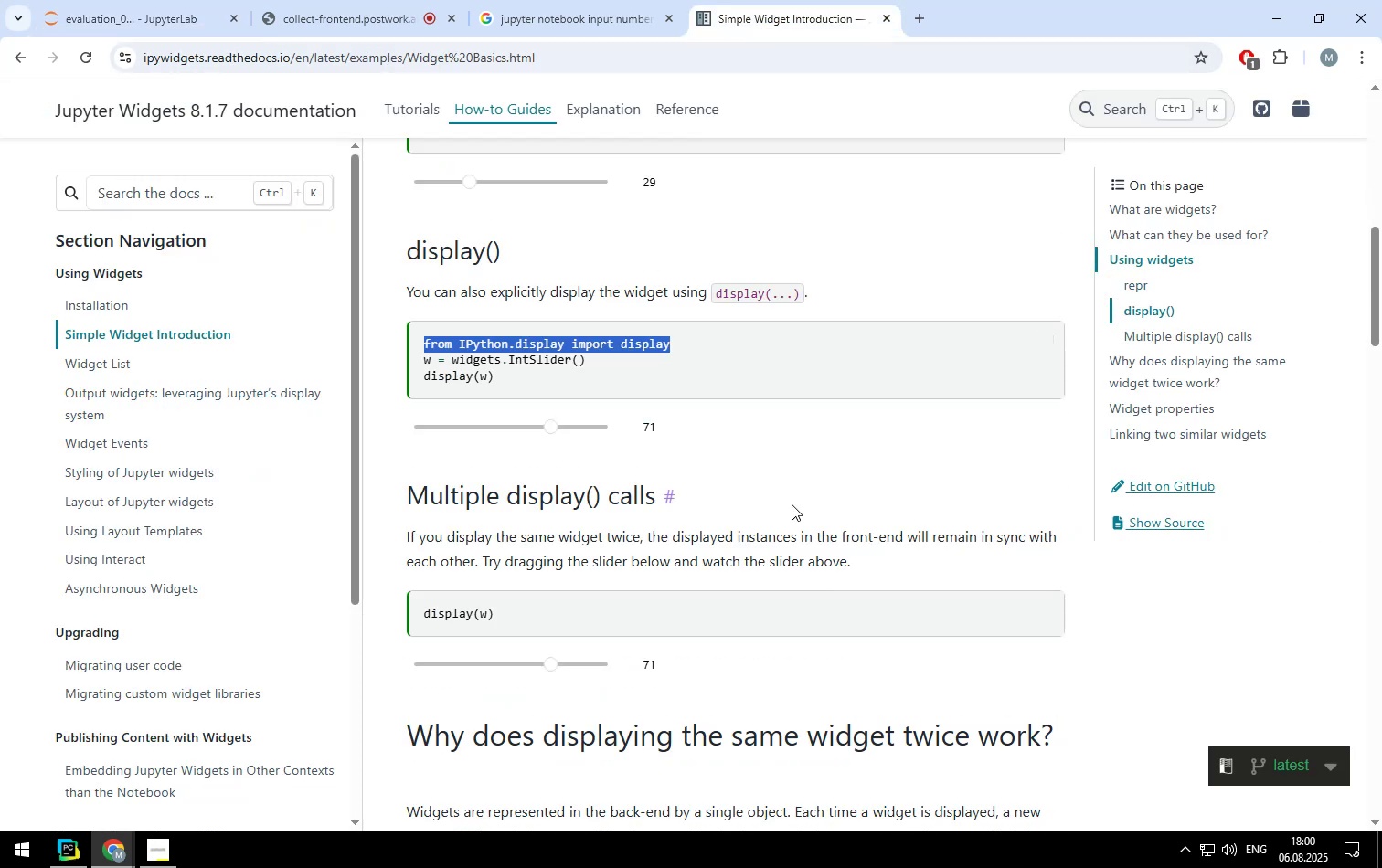 
left_click([769, 476])
 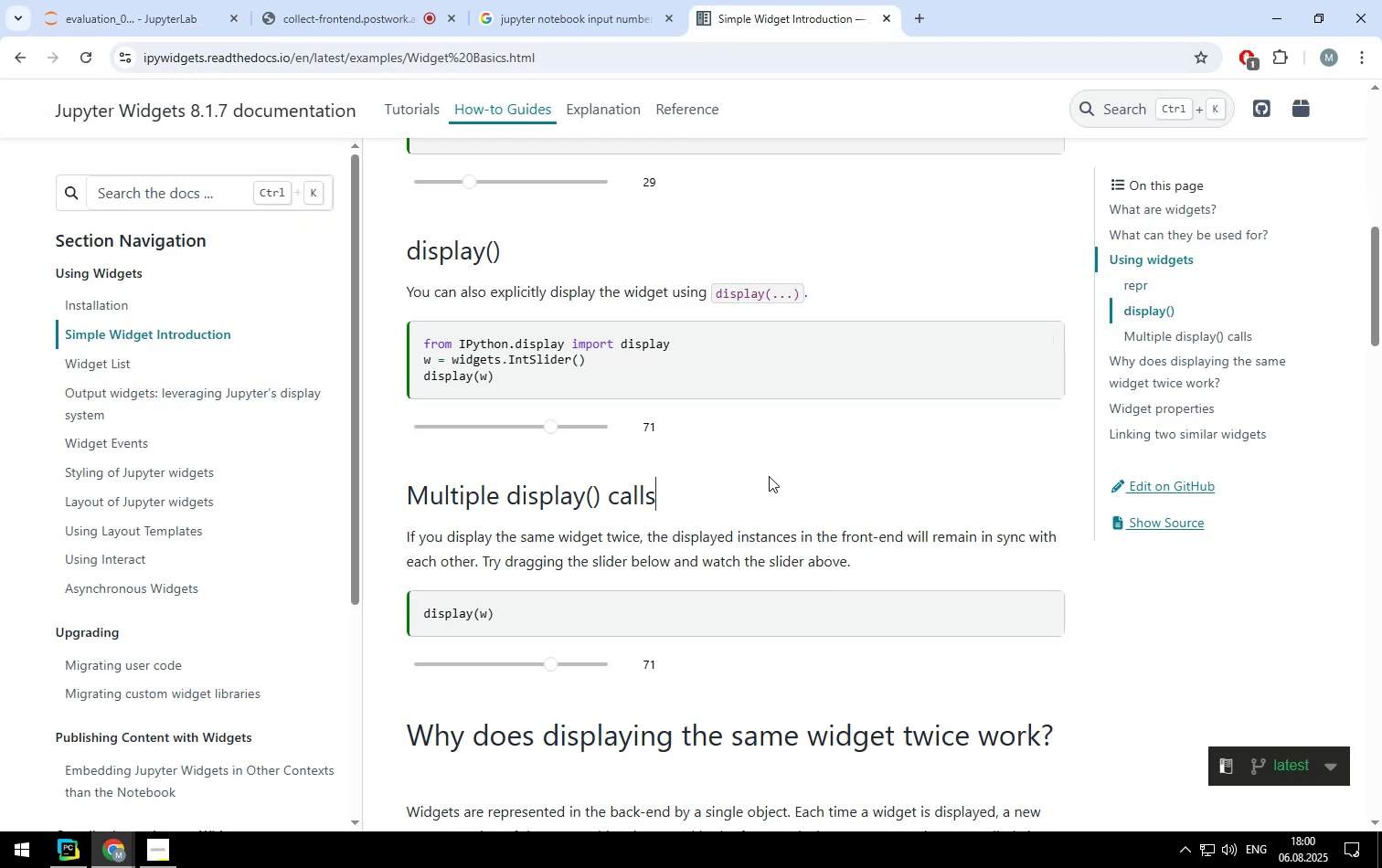 
scroll: coordinate [769, 476], scroll_direction: down, amount: 8.0
 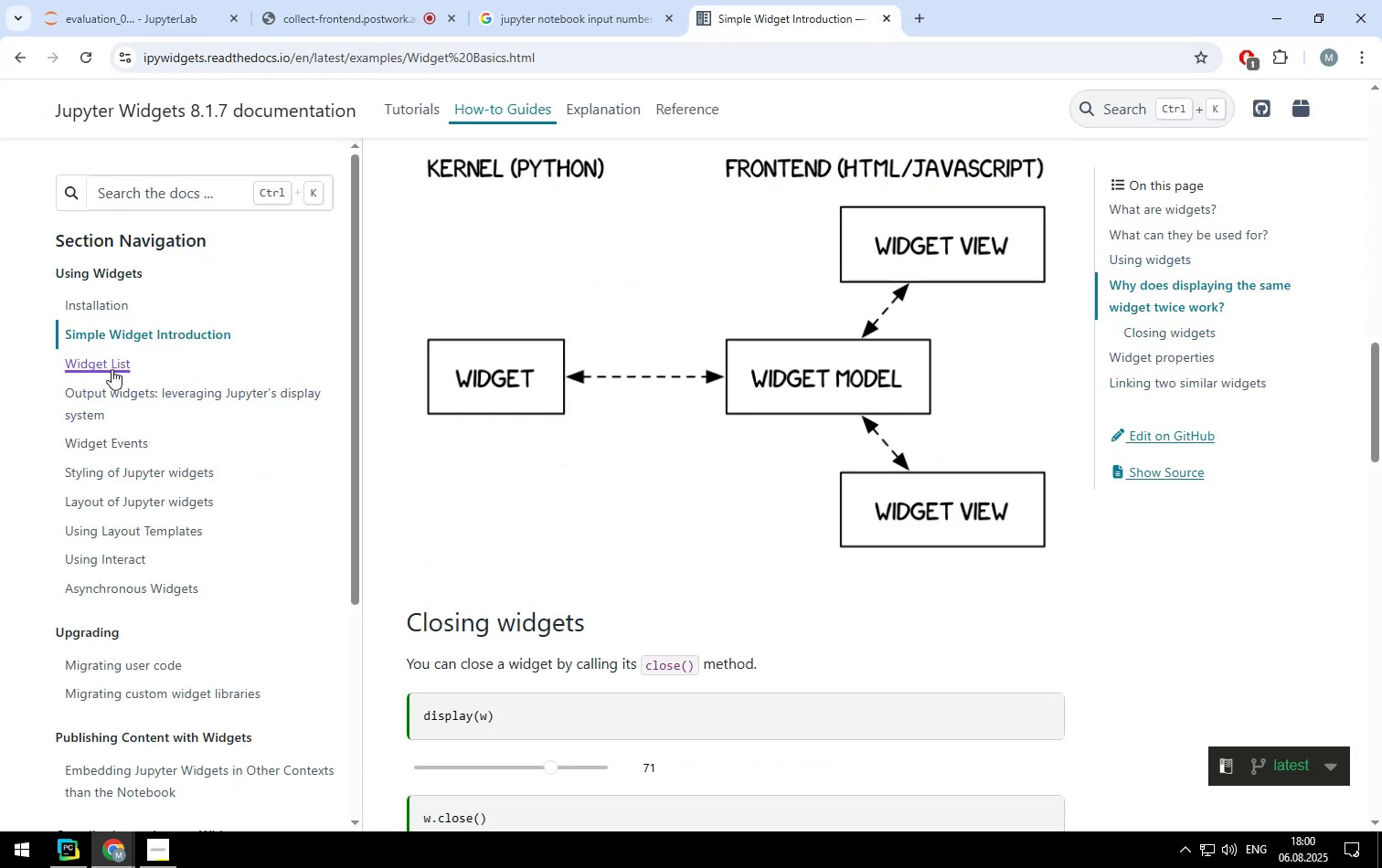 
left_click([106, 359])
 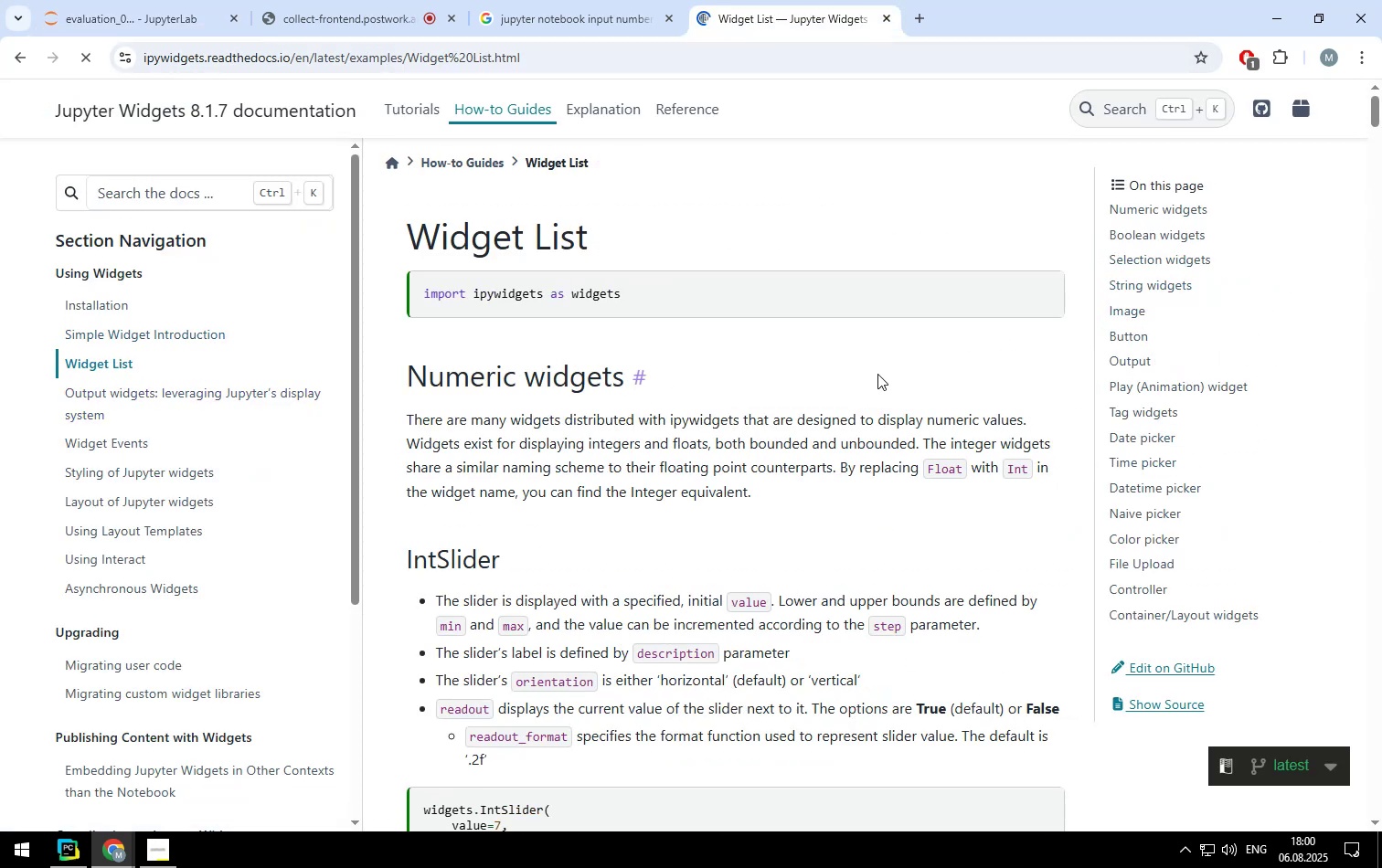 
scroll: coordinate [877, 374], scroll_direction: down, amount: 8.0
 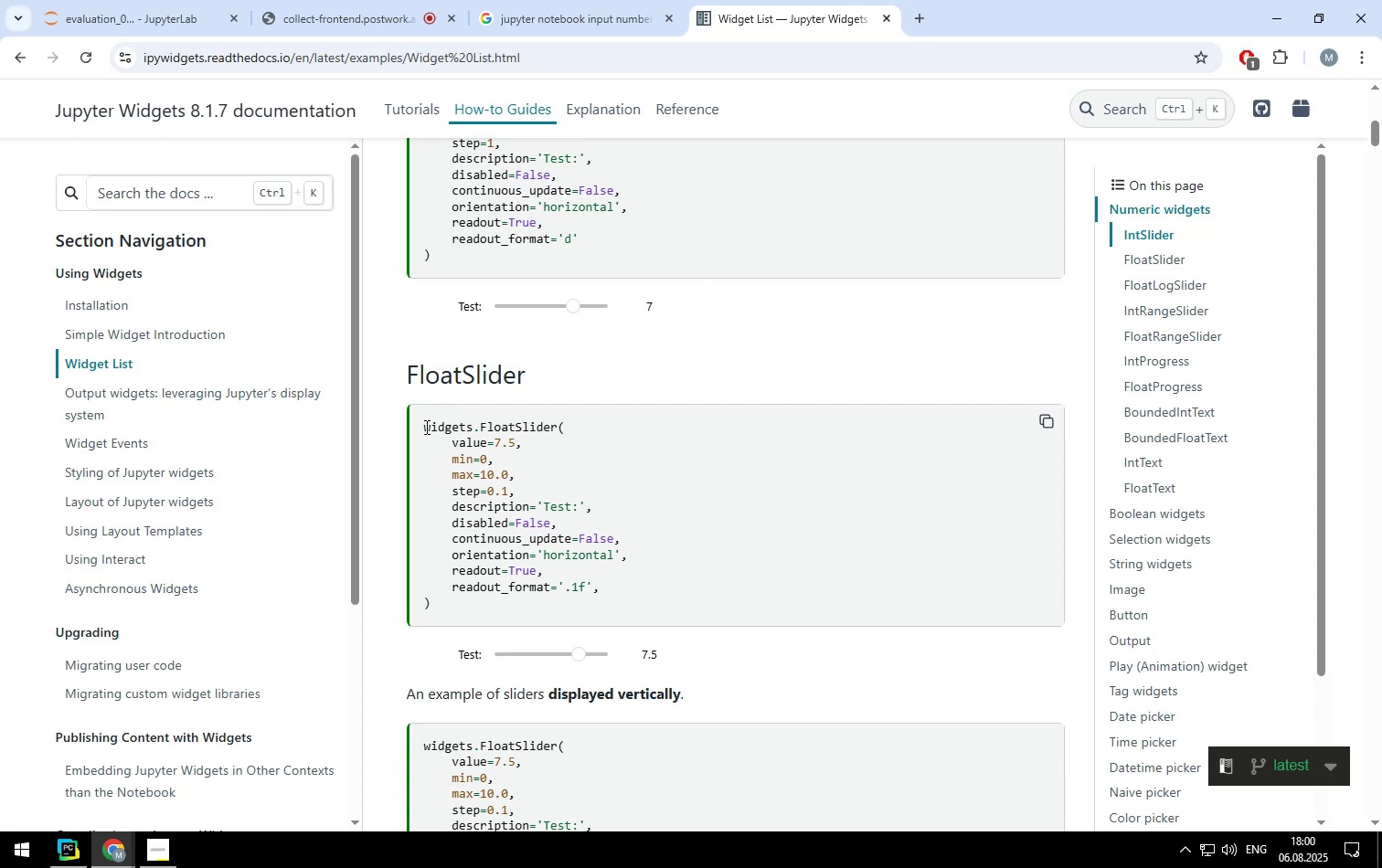 
left_click_drag(start_coordinate=[425, 427], to_coordinate=[592, 602])
 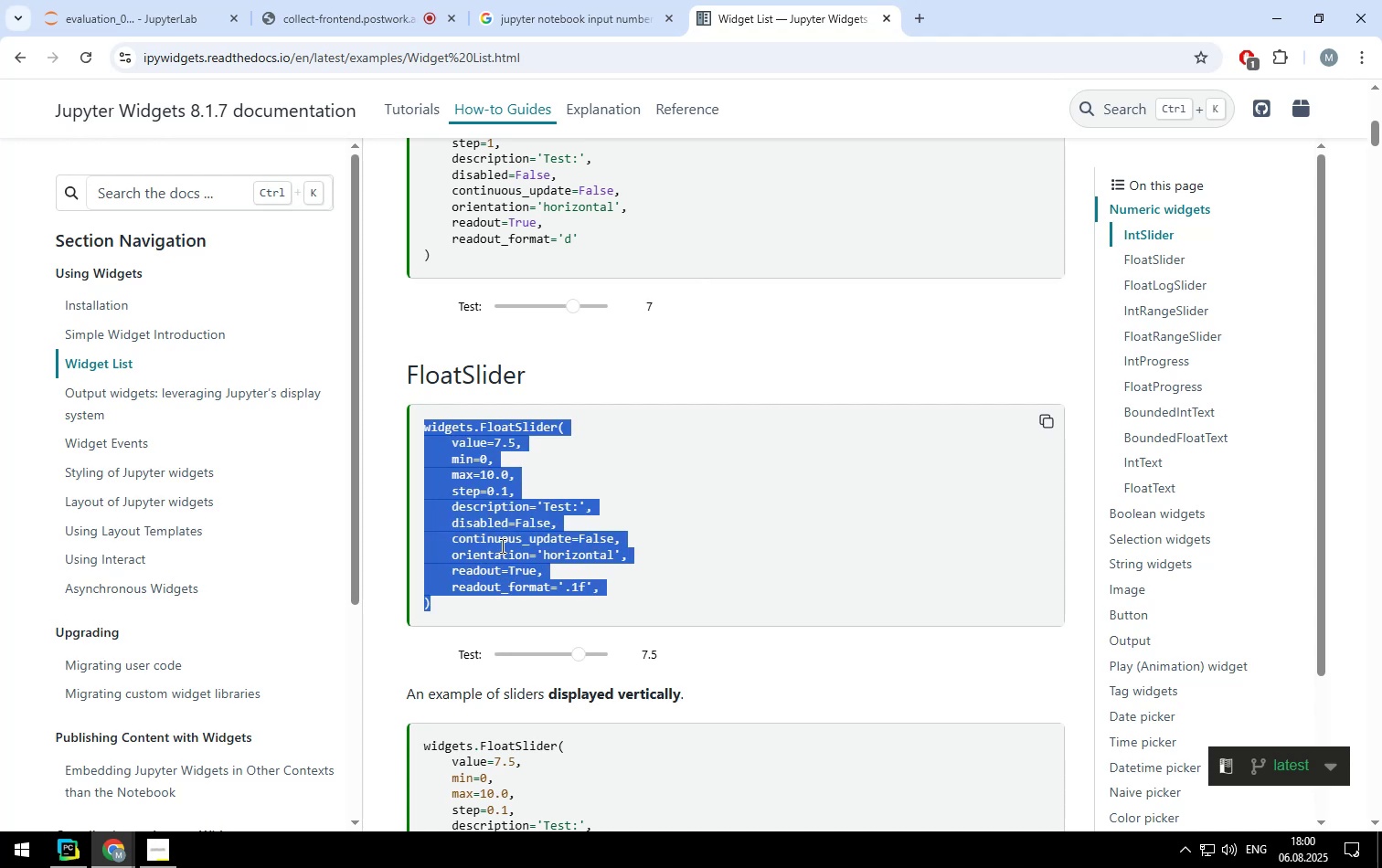 
right_click([501, 545])
 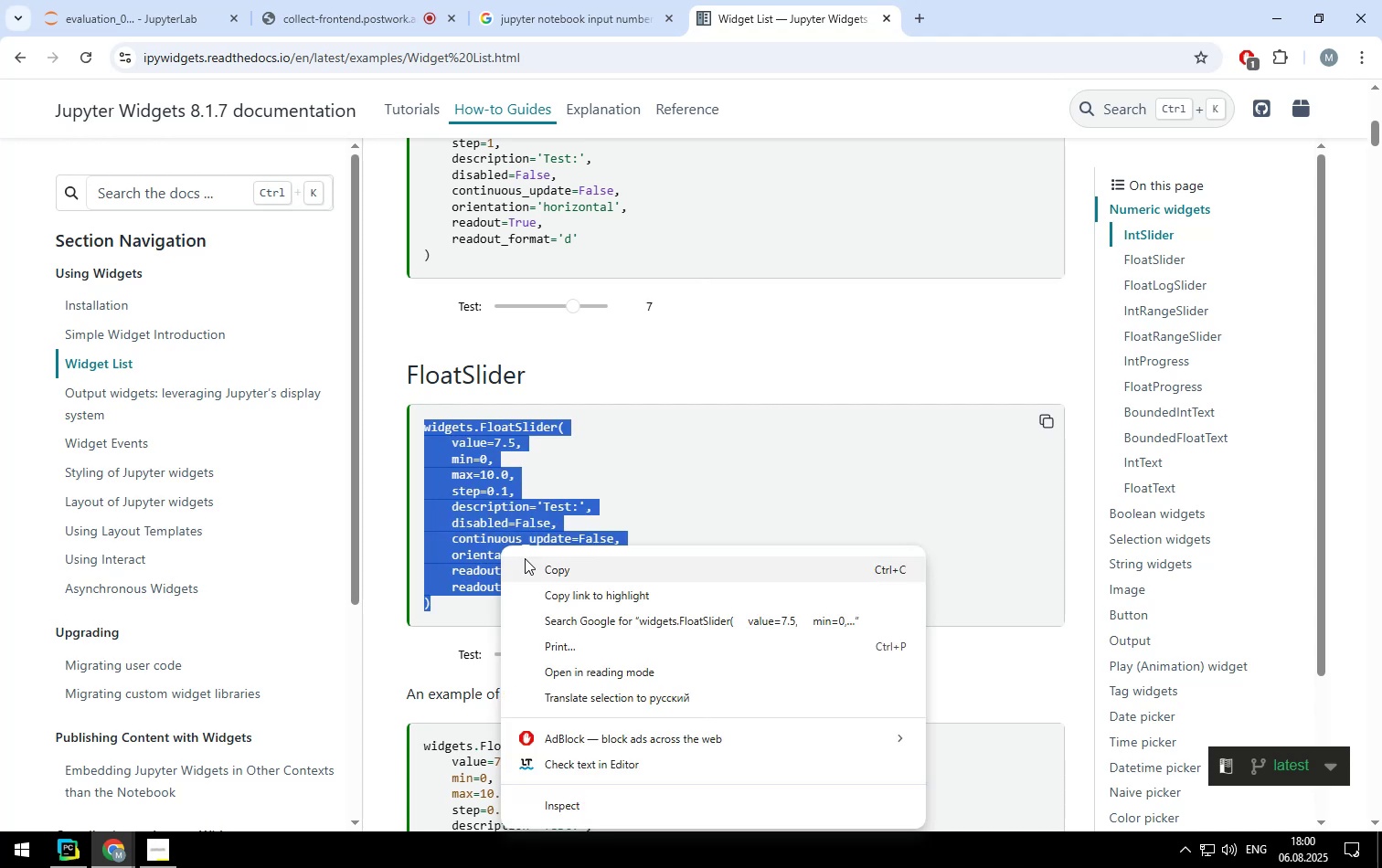 
left_click([525, 558])
 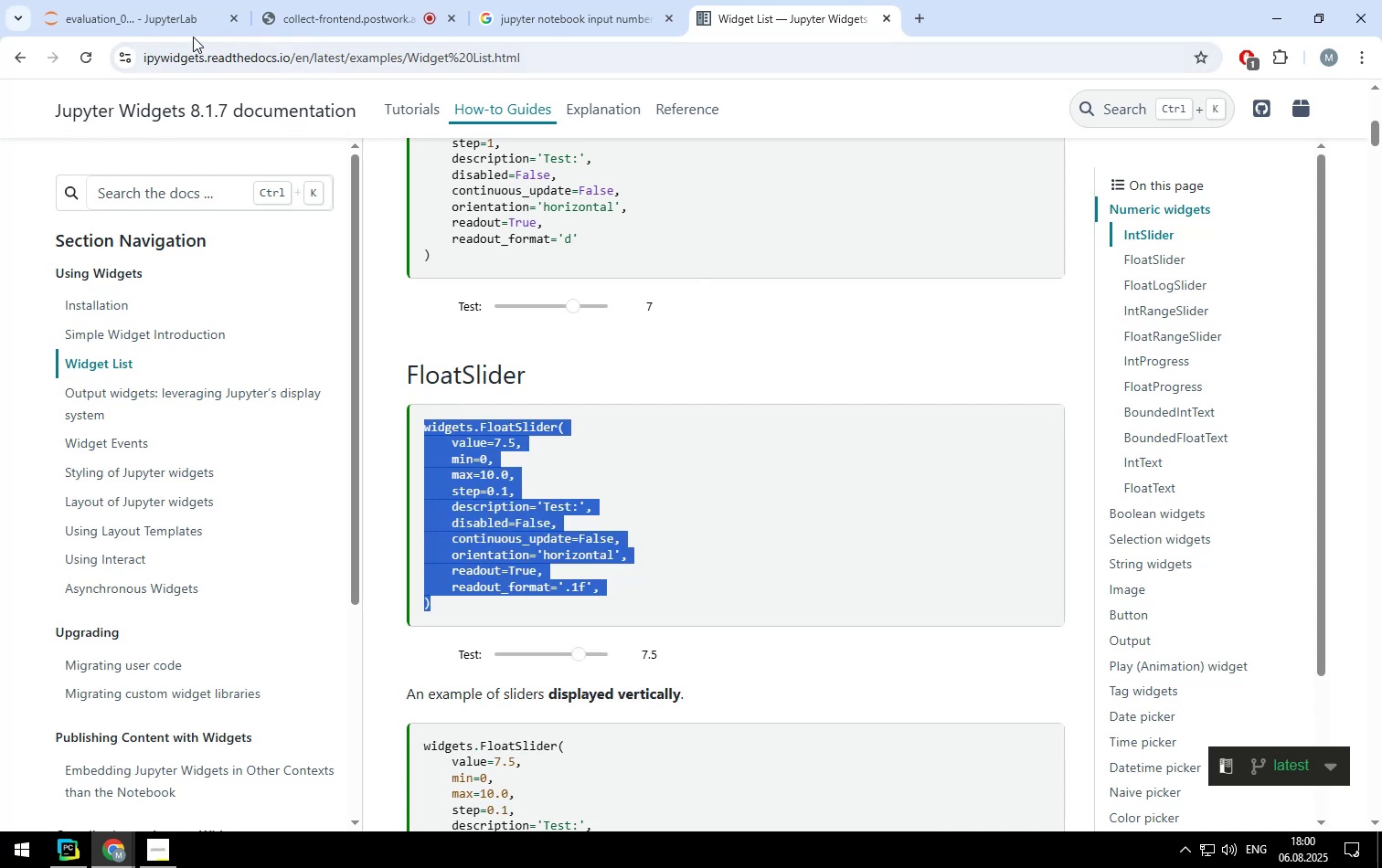 
left_click([193, 26])
 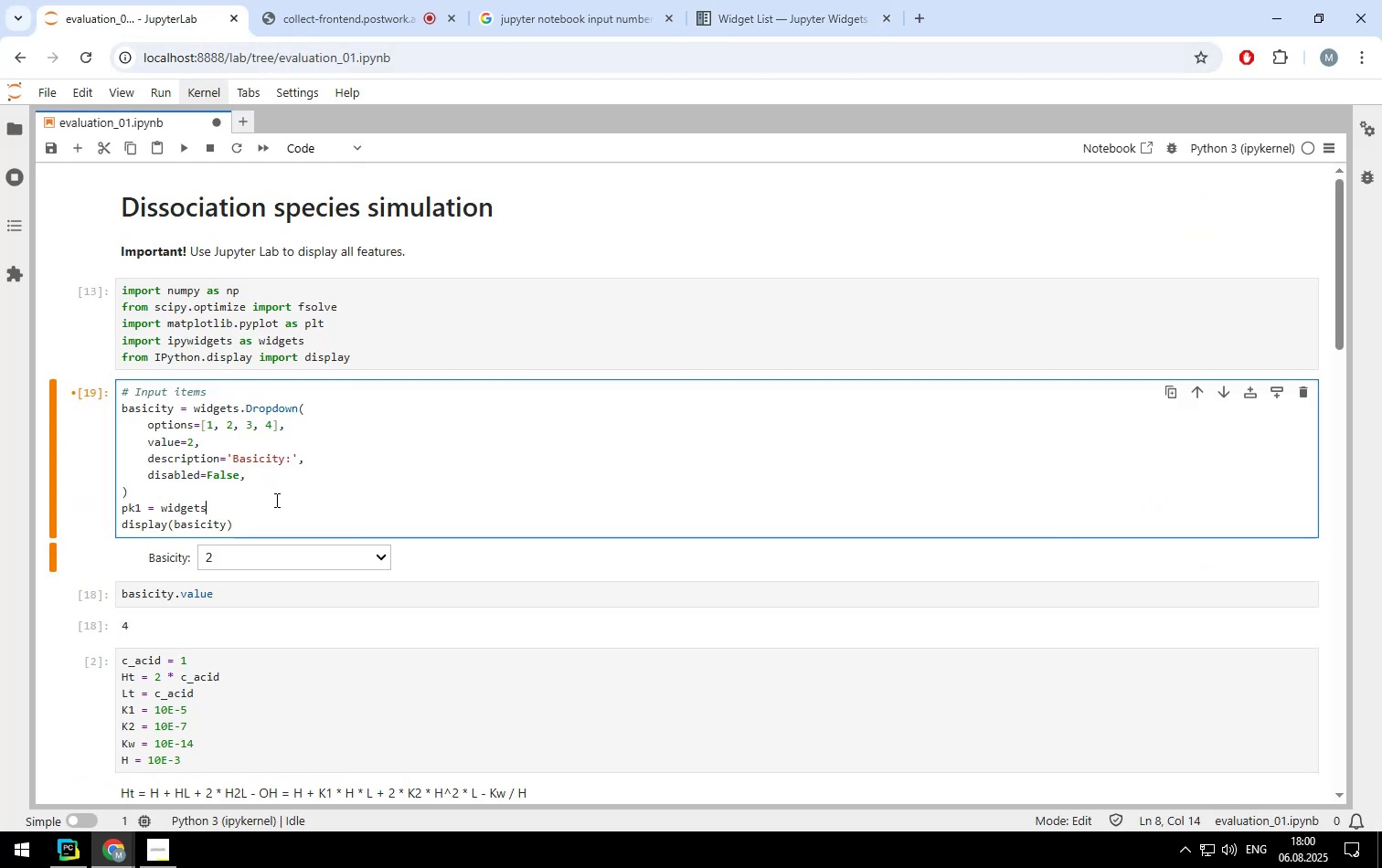 
key(Backspace)
 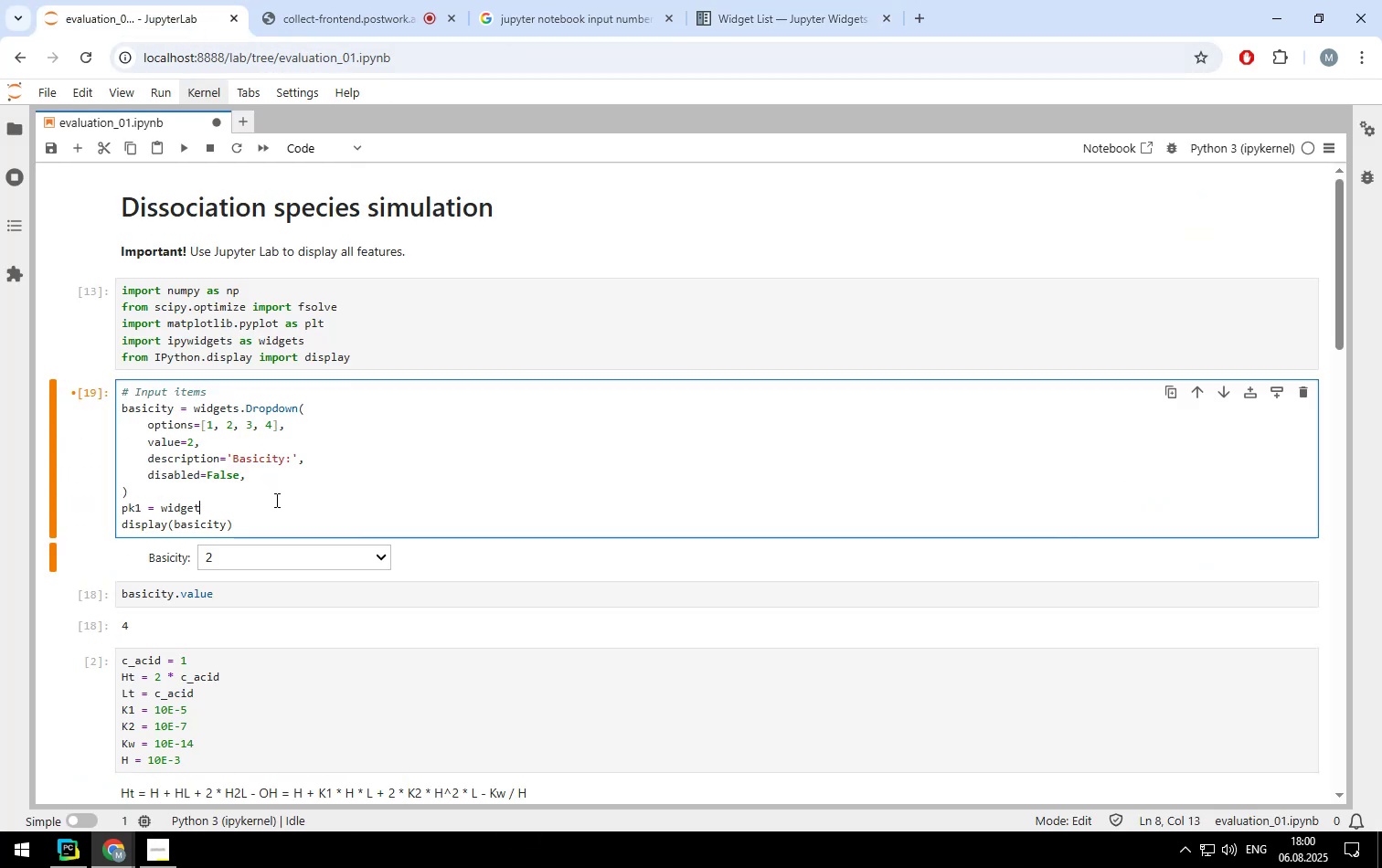 
key(Backspace)
 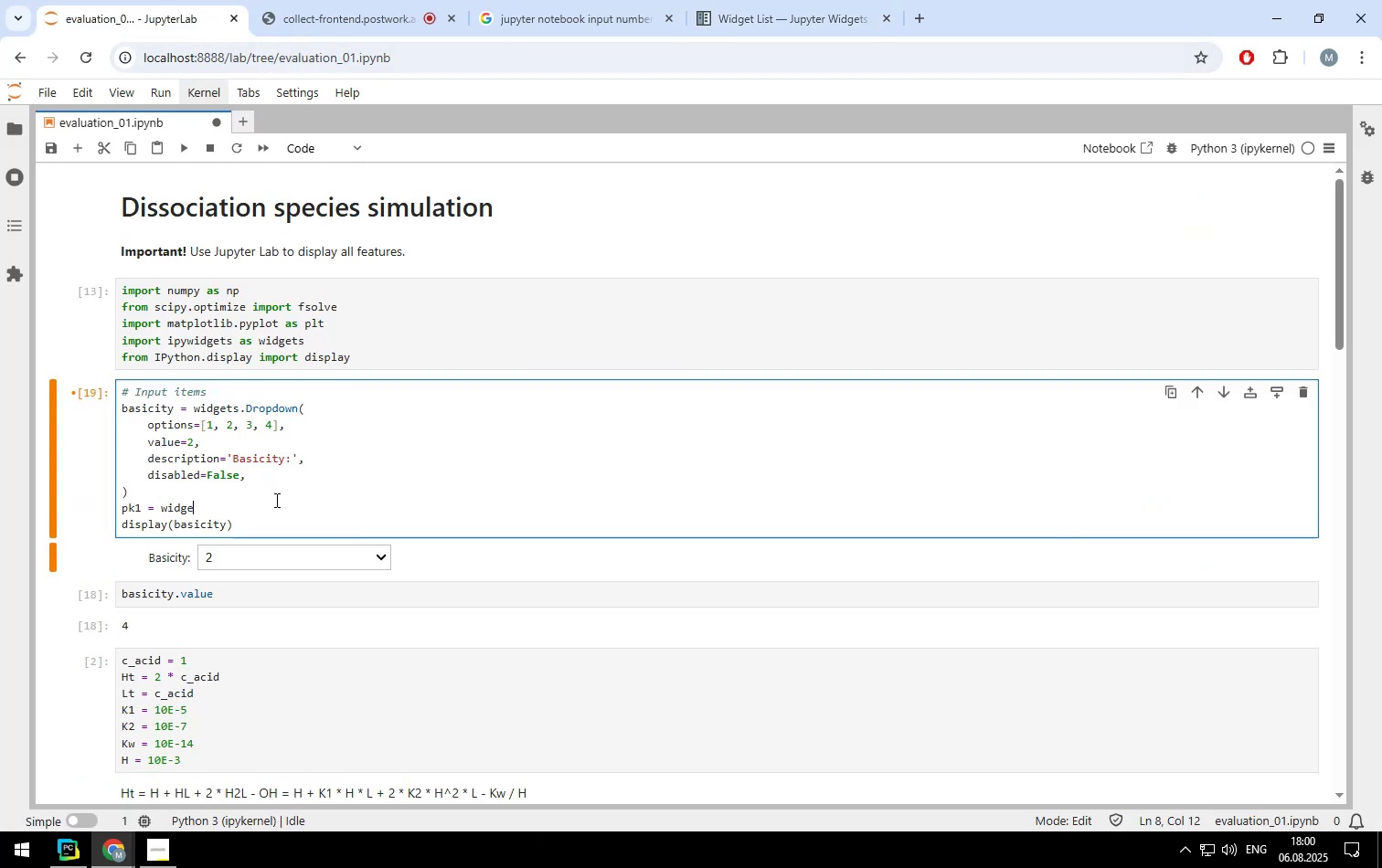 
key(Backspace)
 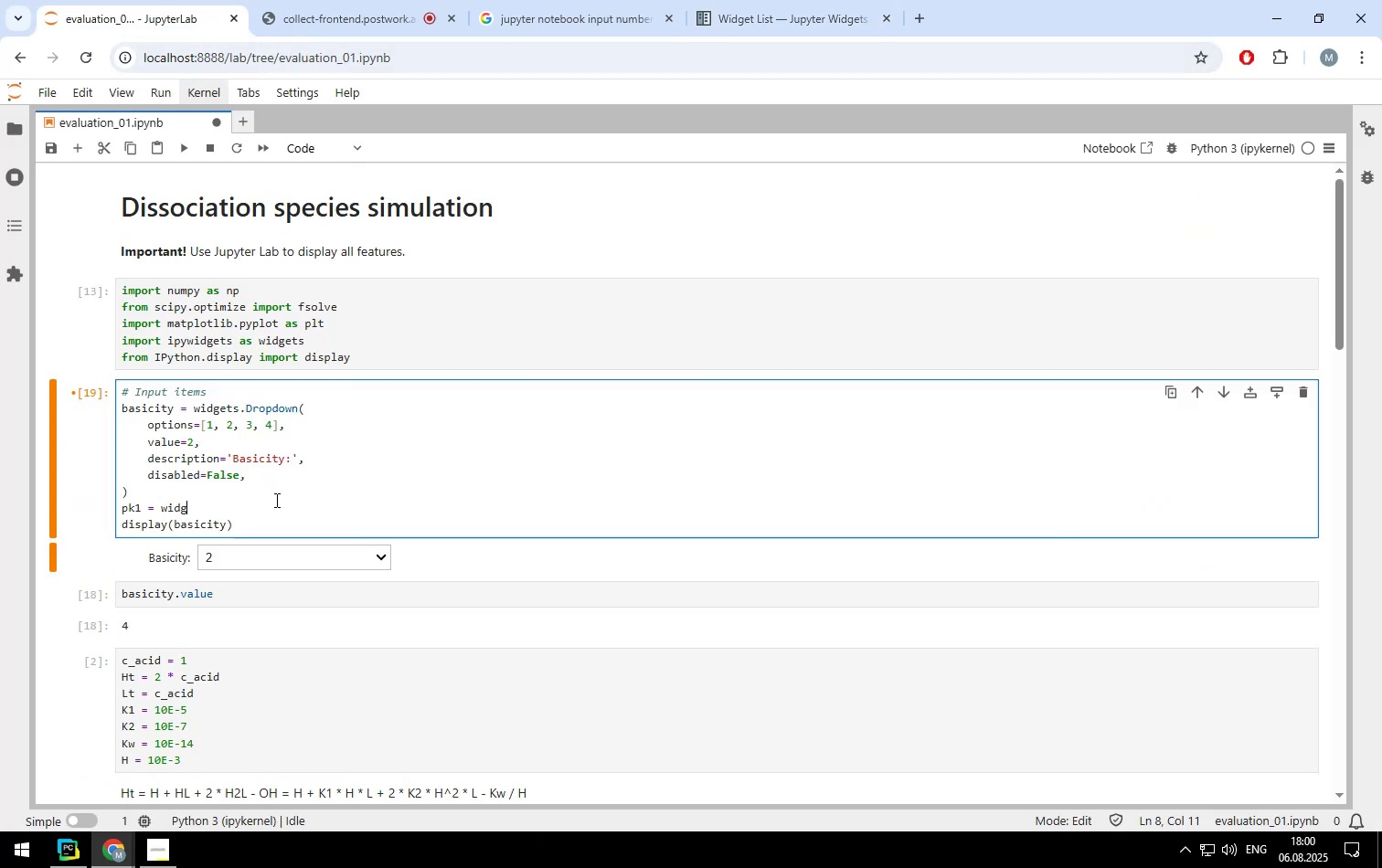 
key(Backspace)
 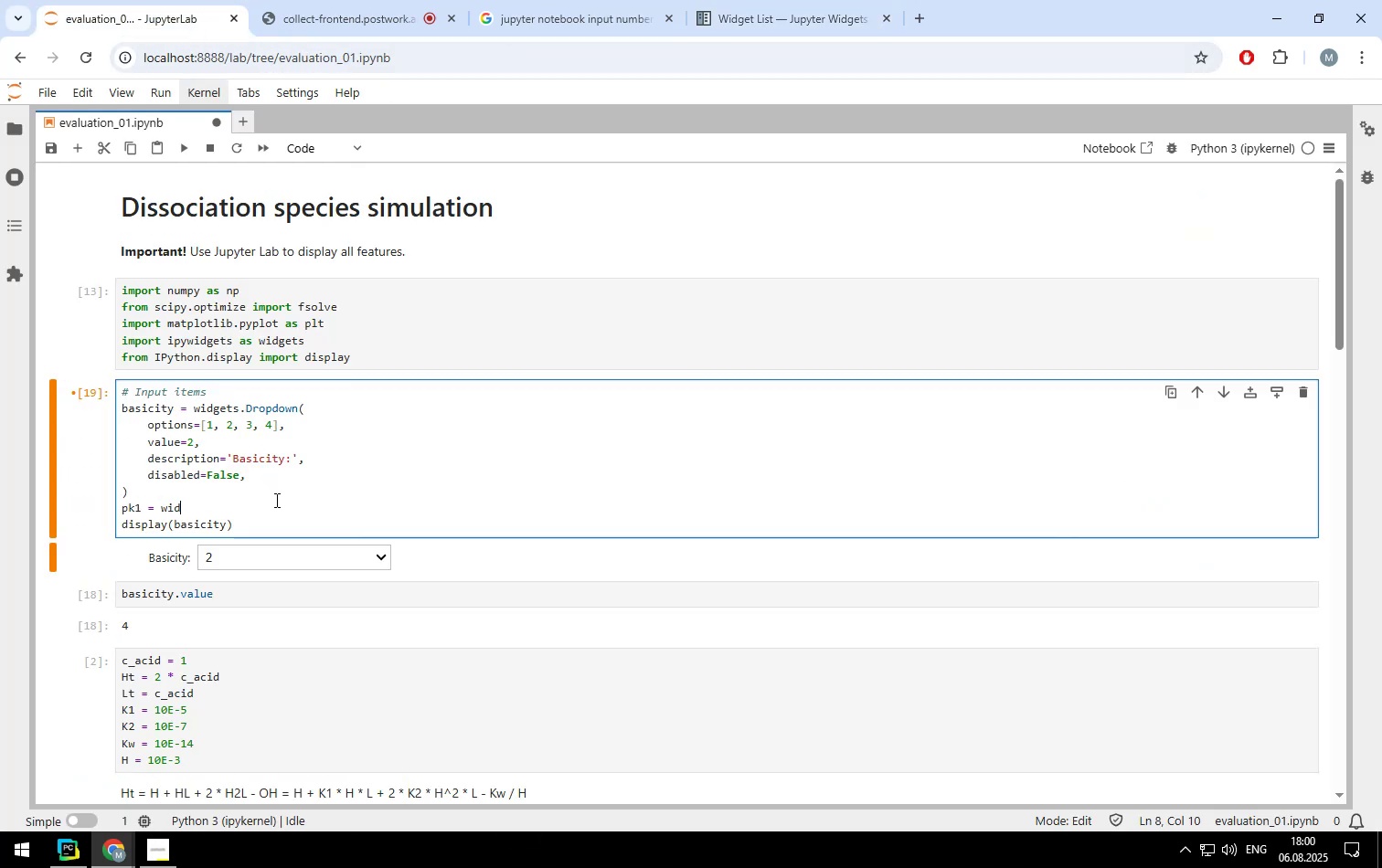 
key(Backspace)
 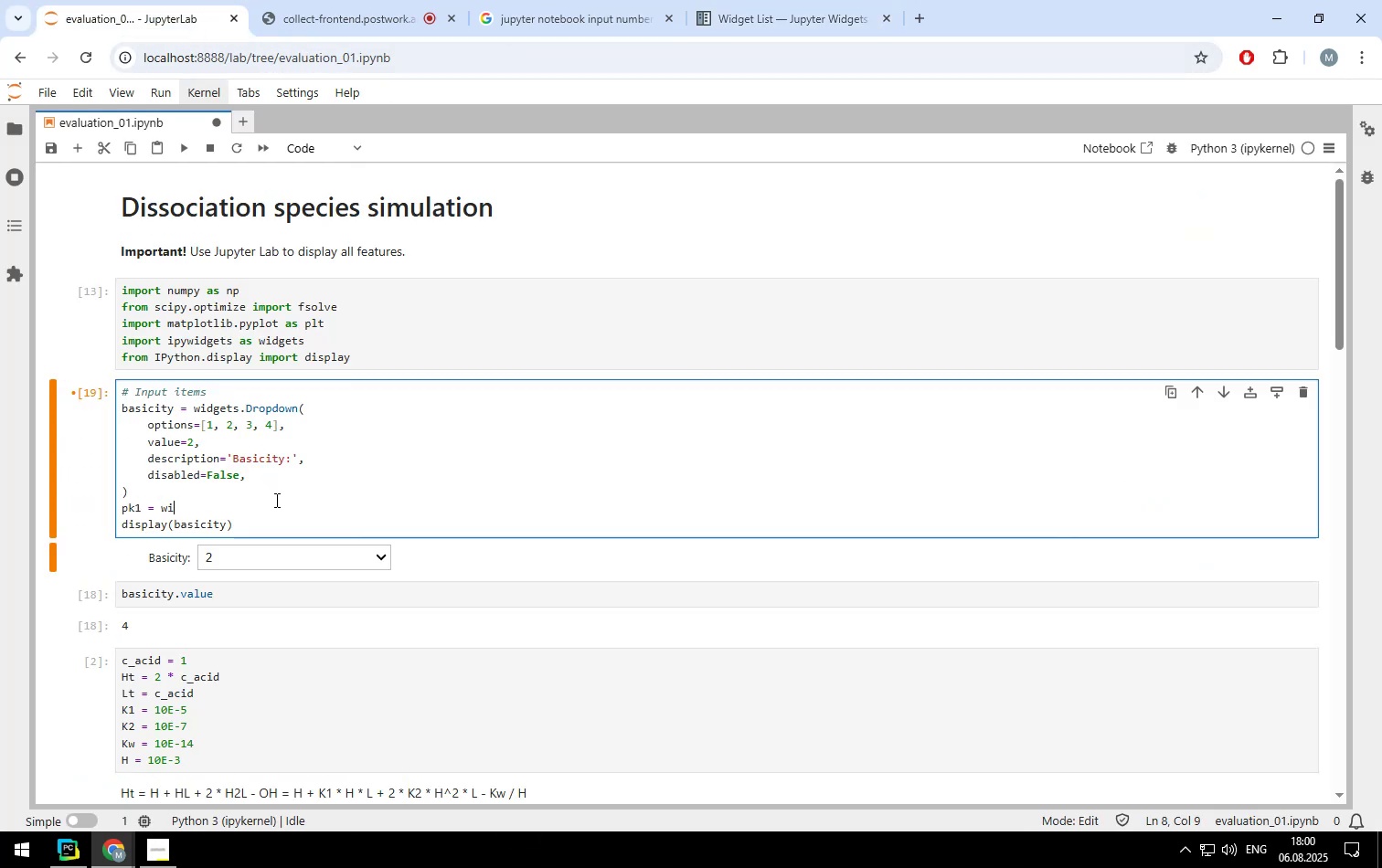 
key(Backspace)
 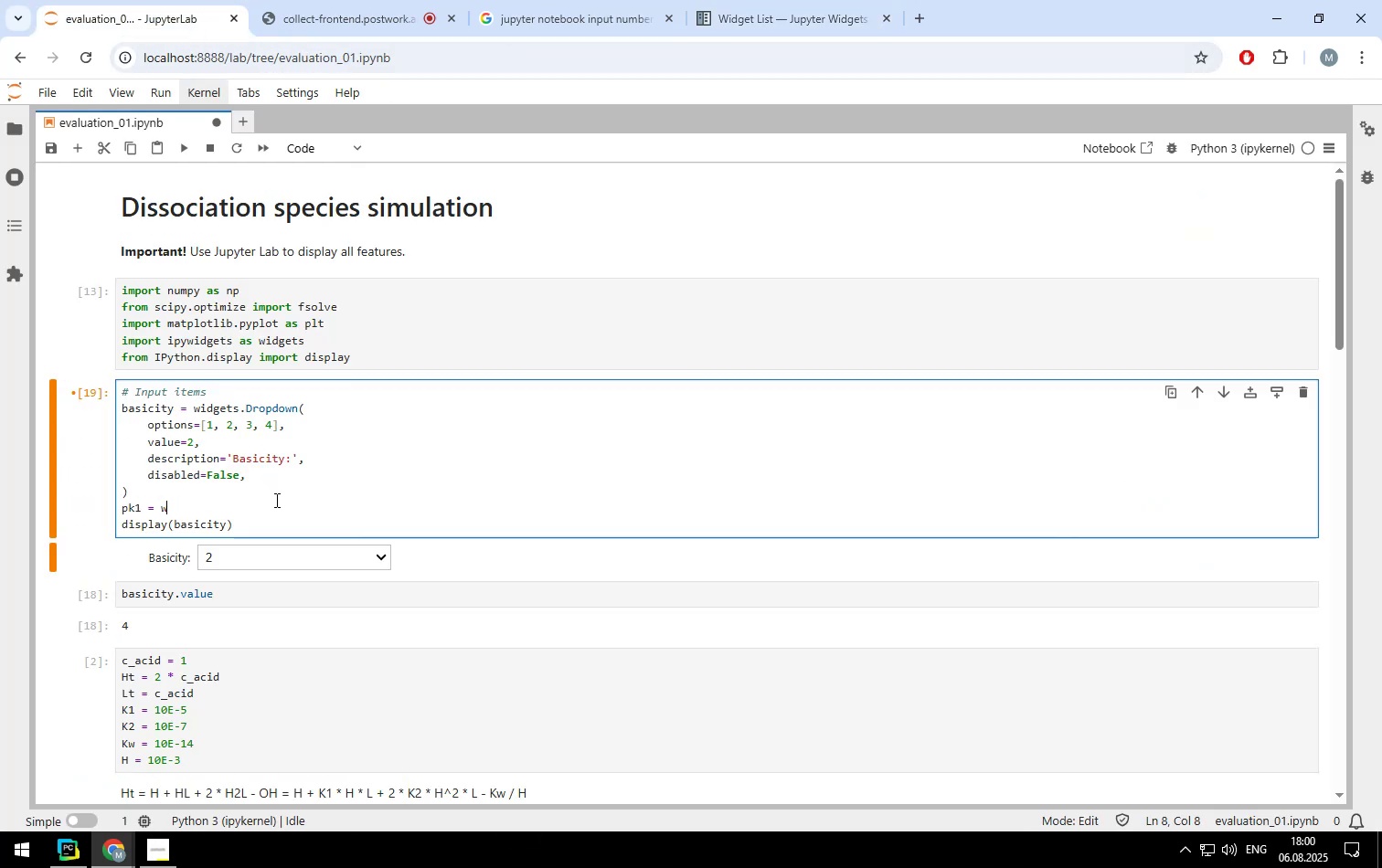 
key(Backspace)
 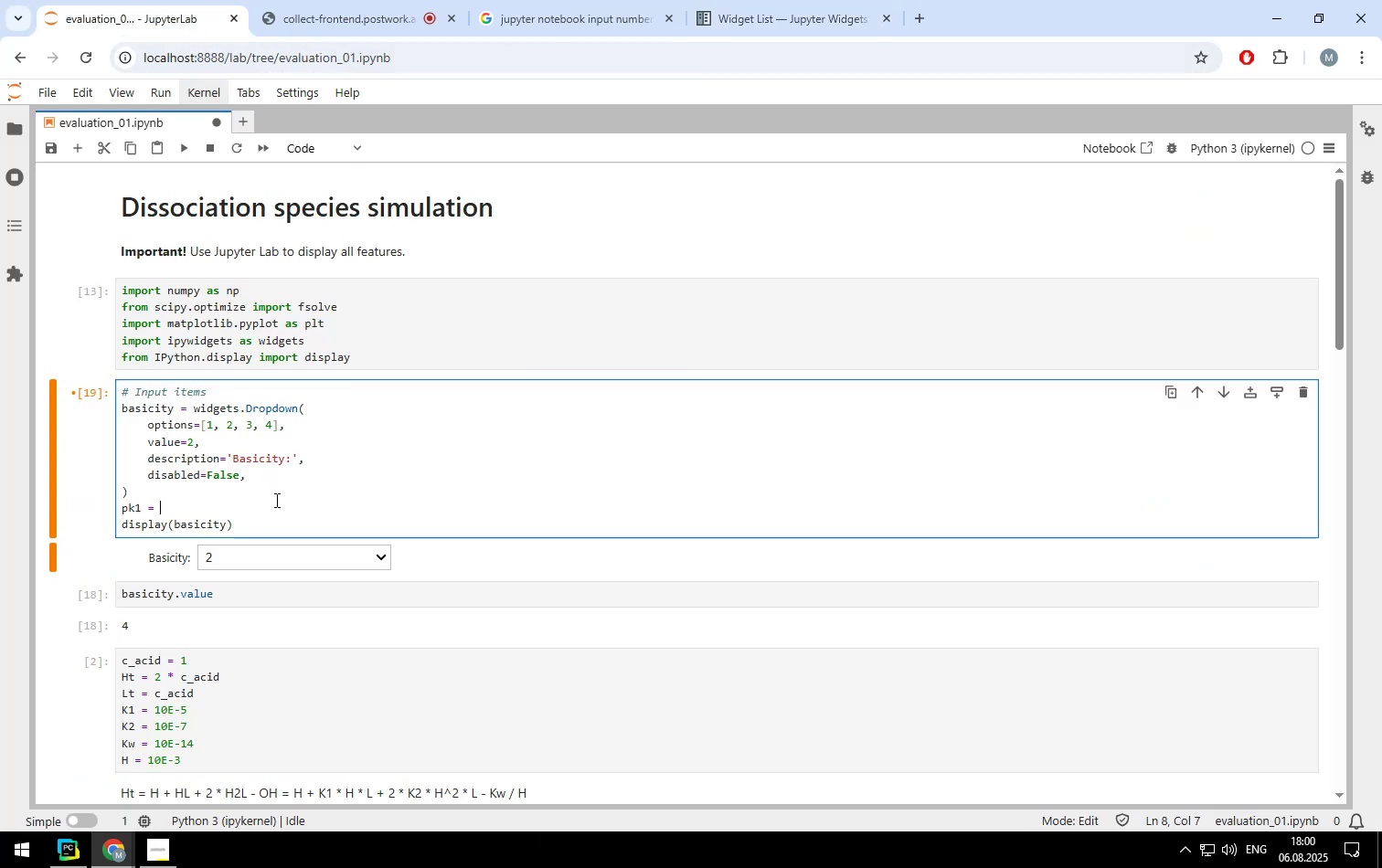 
key(Control+ControlLeft)
 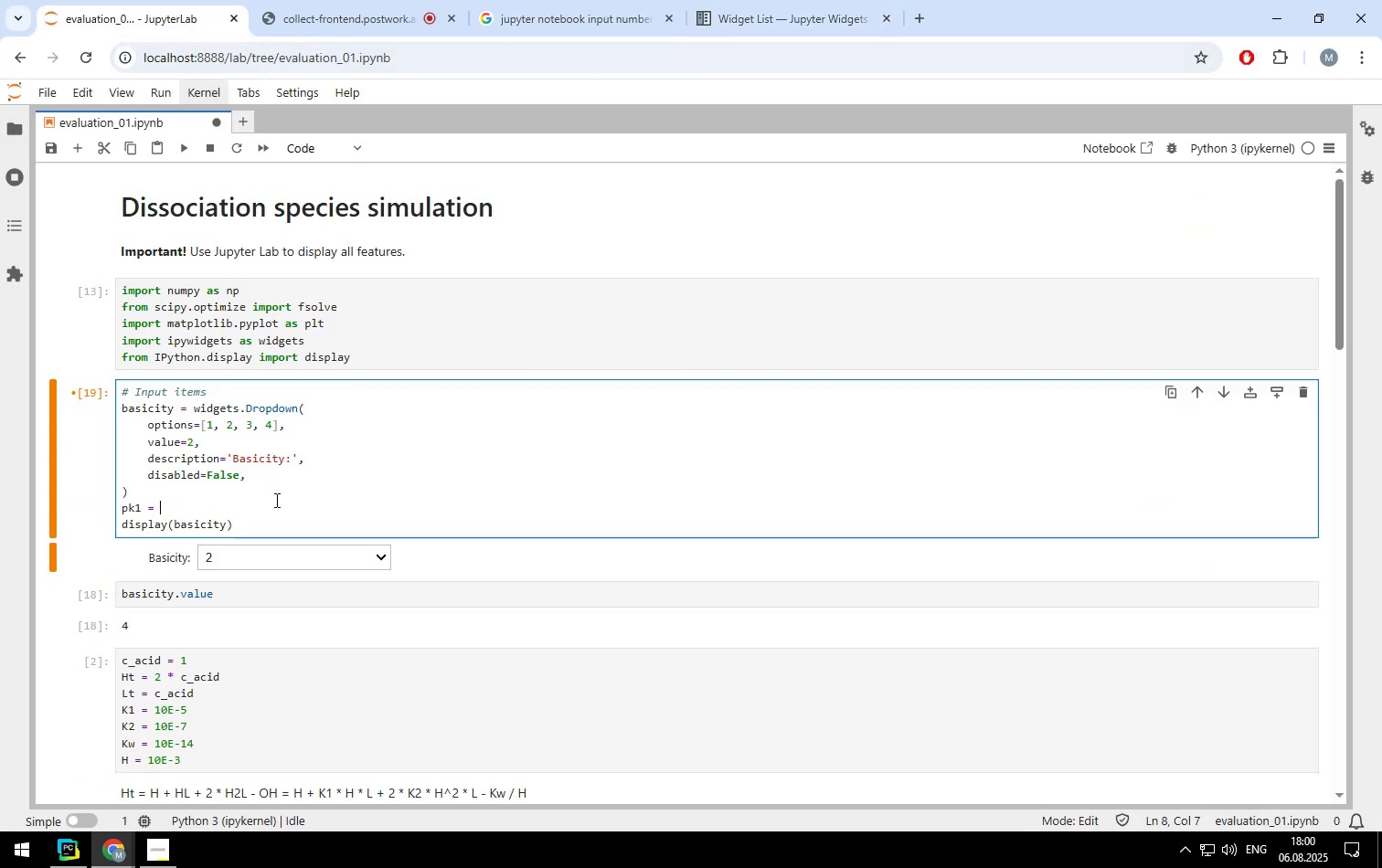 
key(Control+V)
 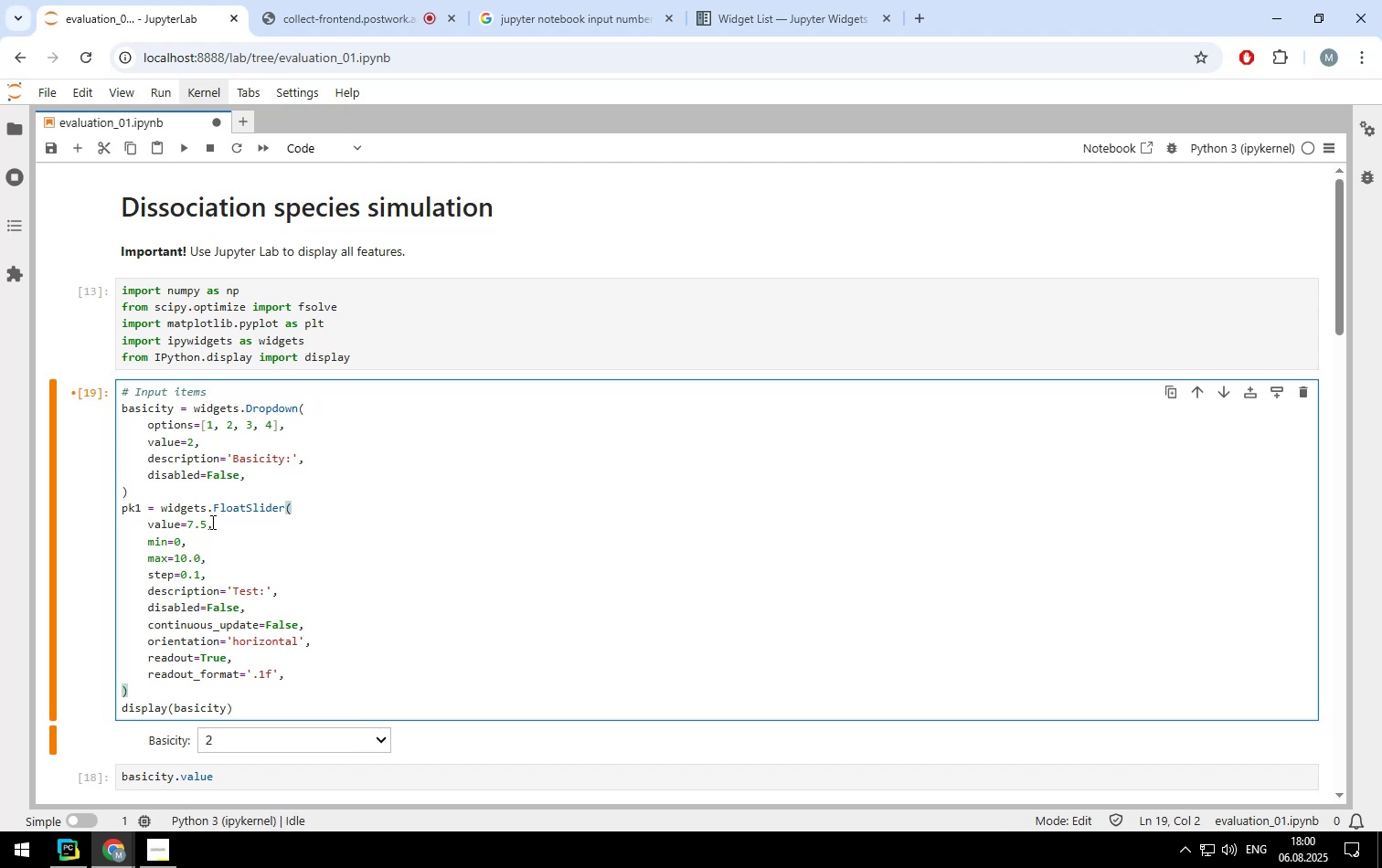 
left_click([210, 522])
 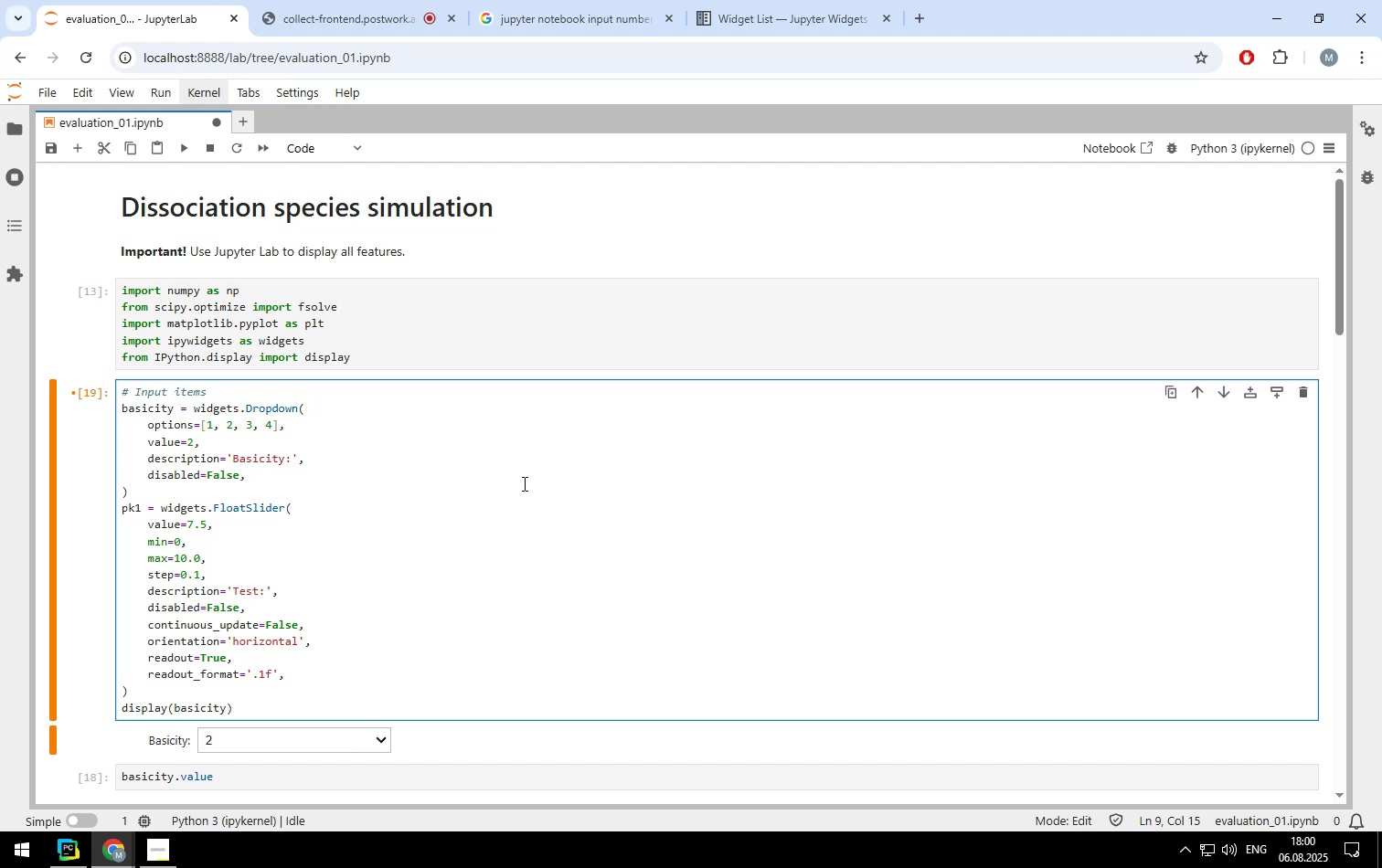 
key(ArrowLeft)
 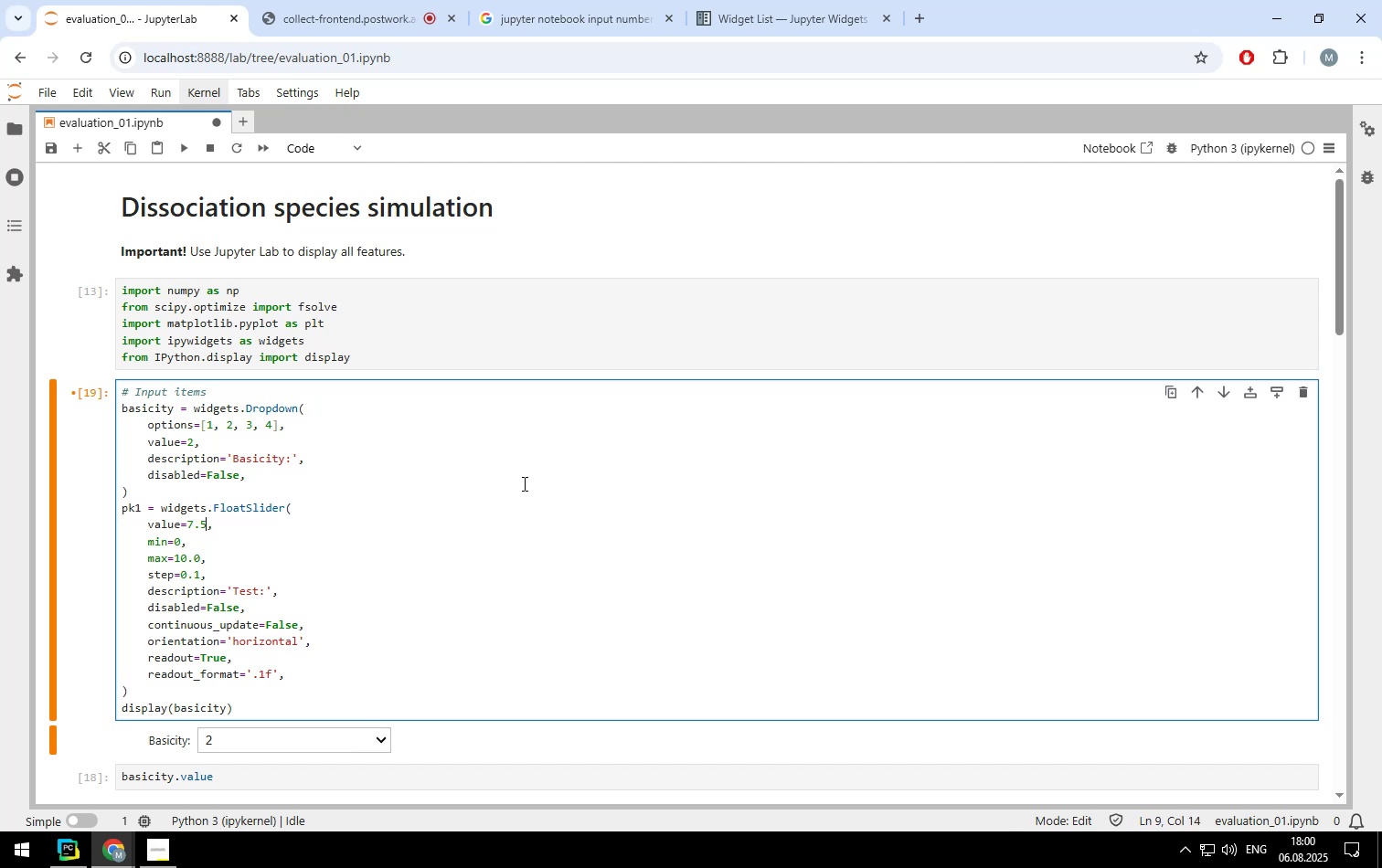 
key(ArrowLeft)
 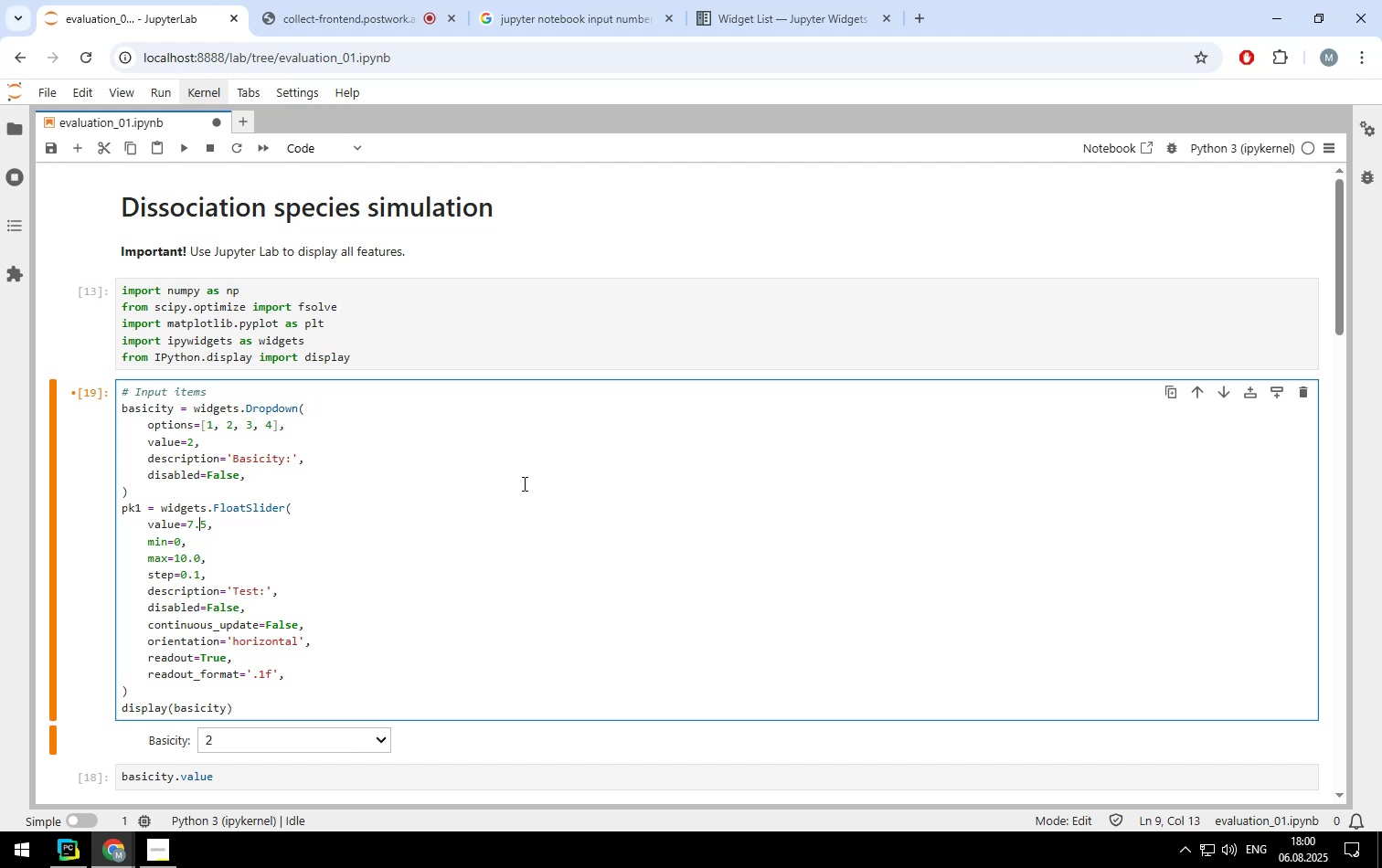 
key(ArrowRight)
 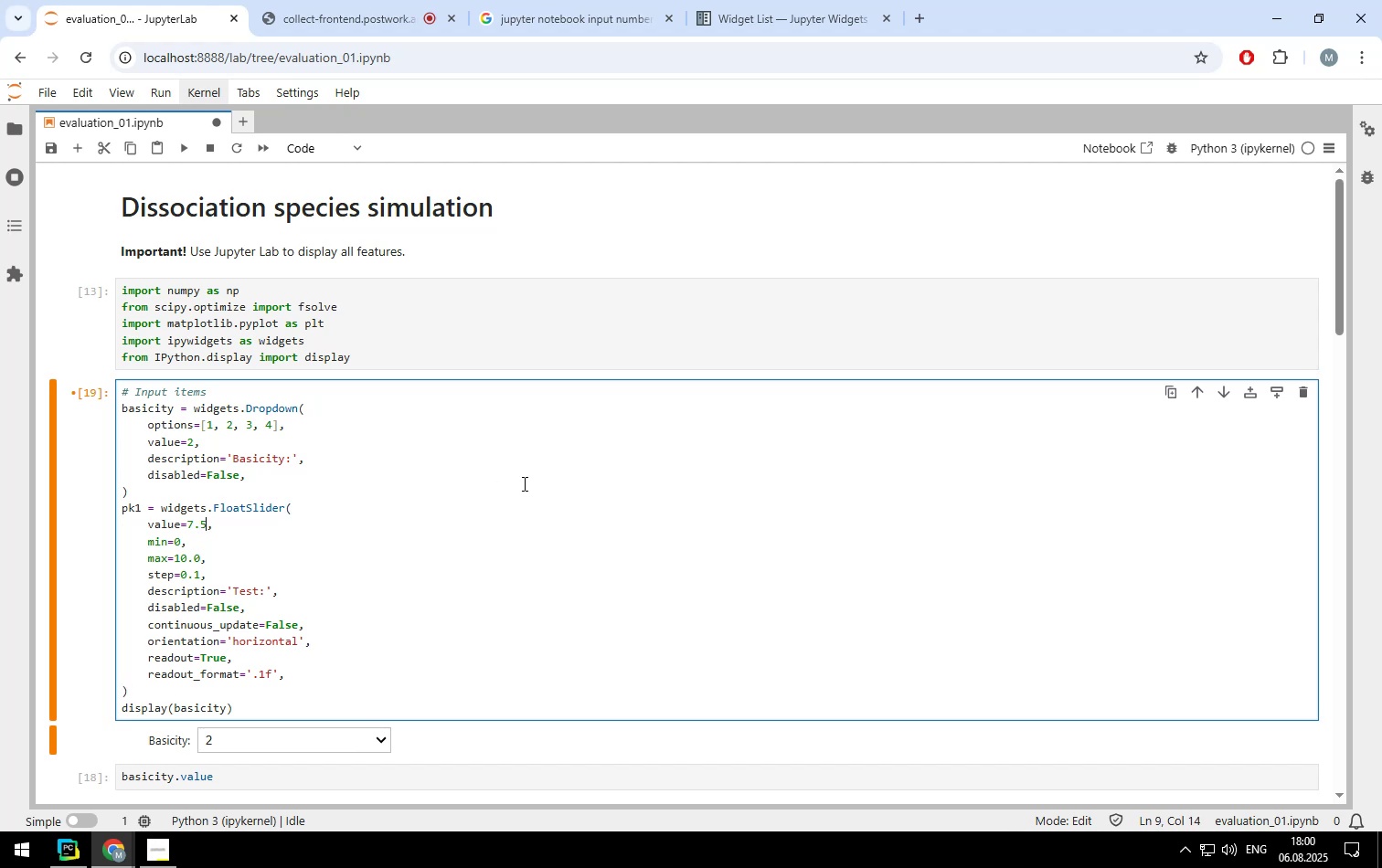 
key(Backspace)
 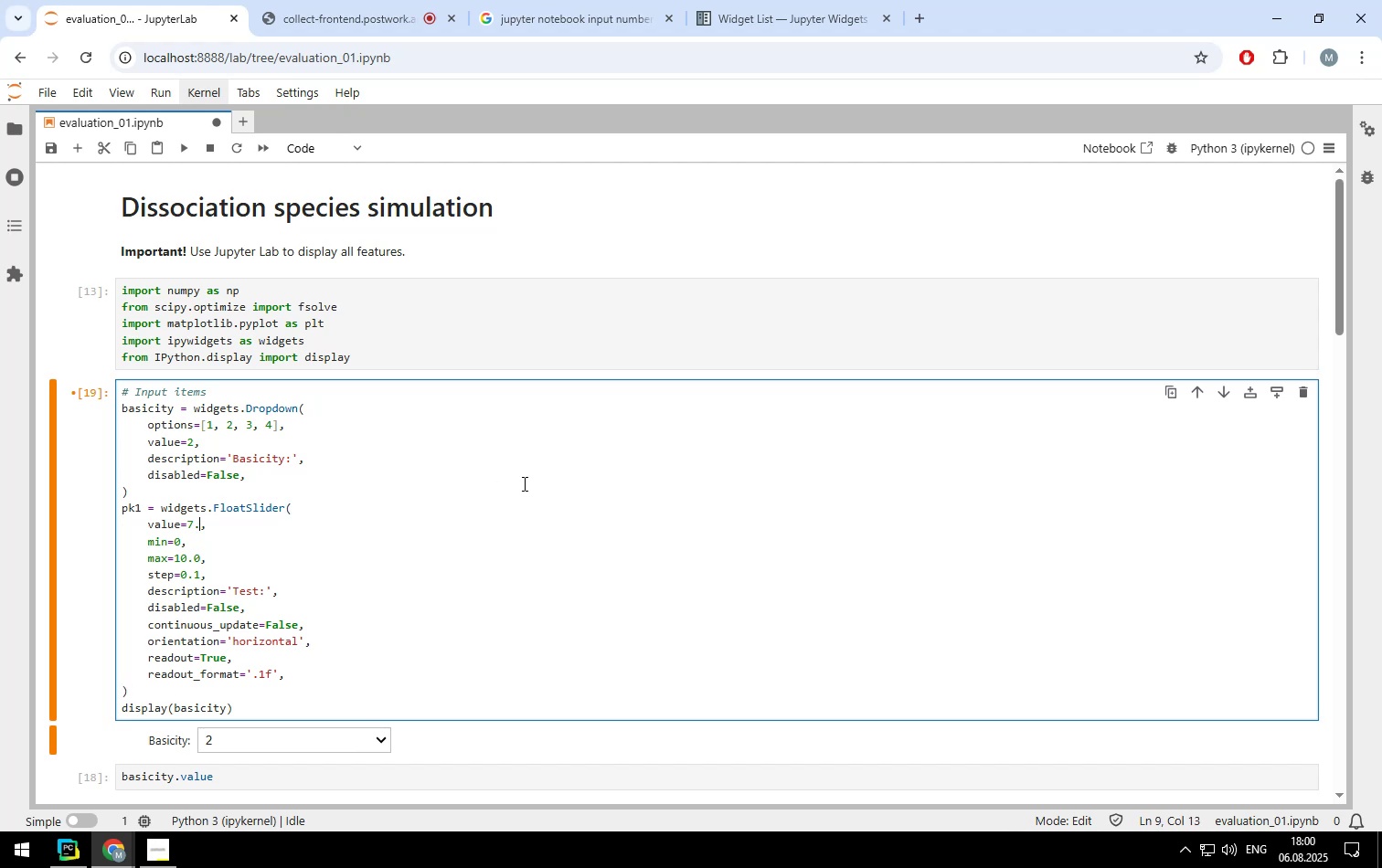 
key(Backspace)
 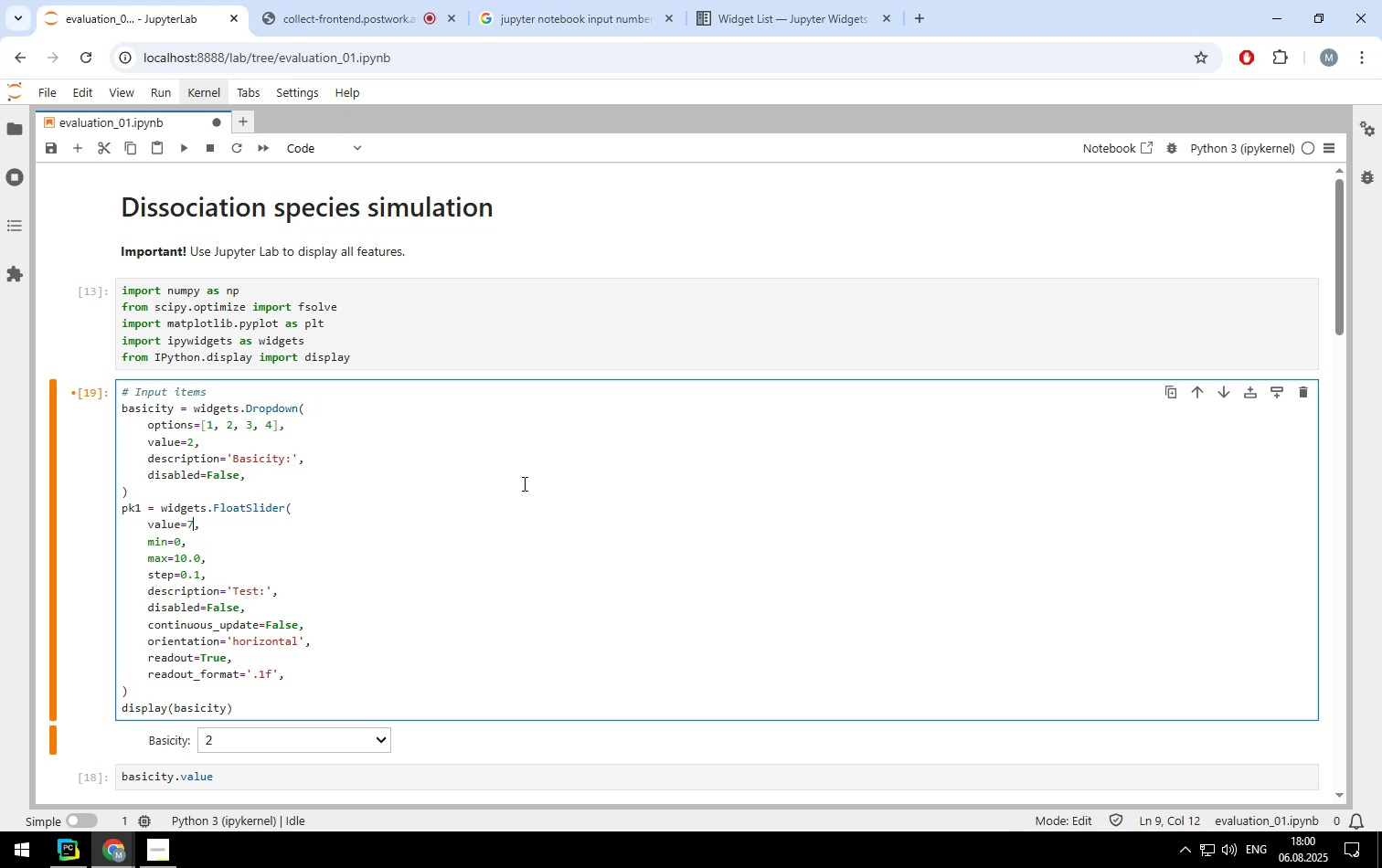 
key(Backspace)
 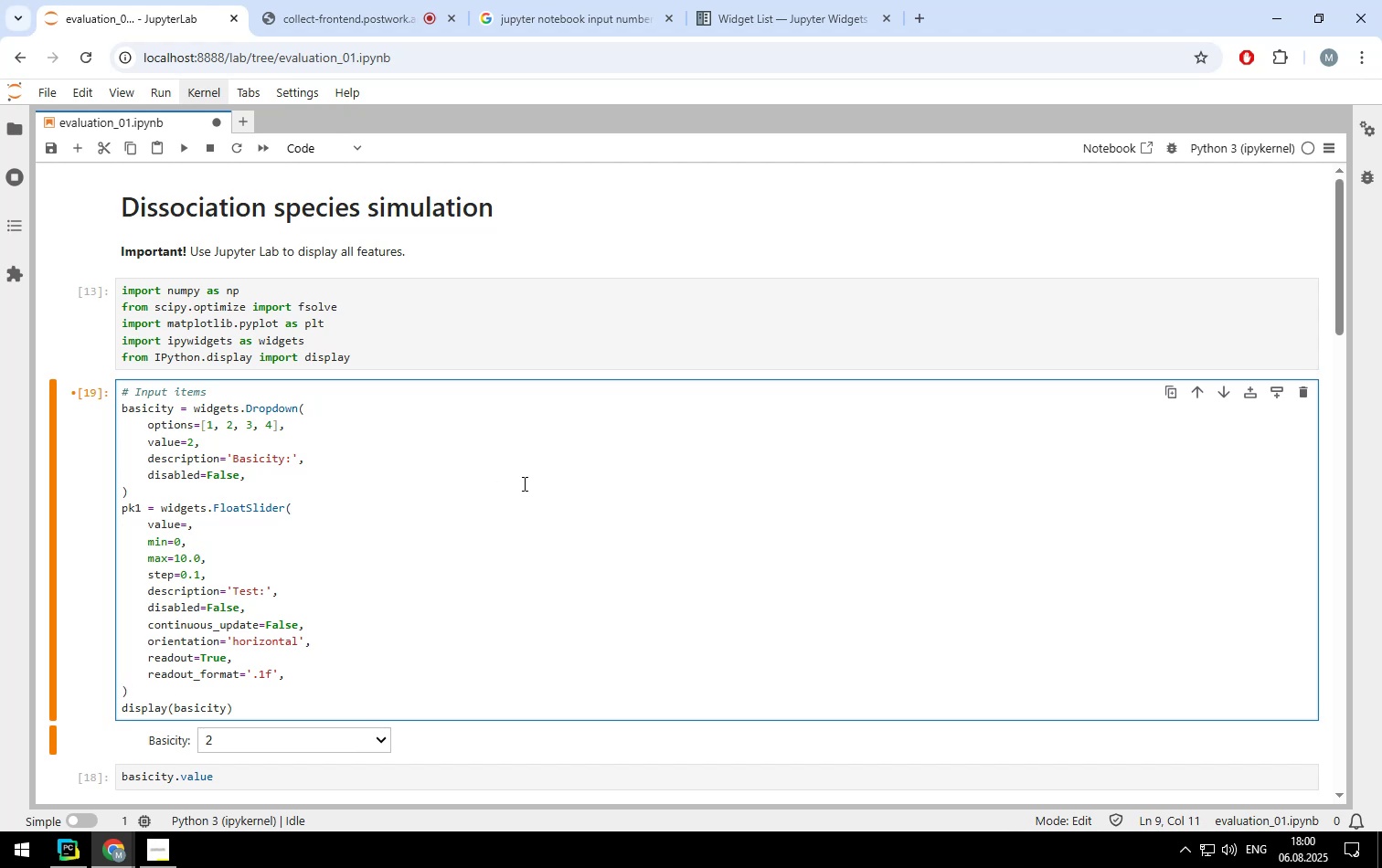 
key(3)
 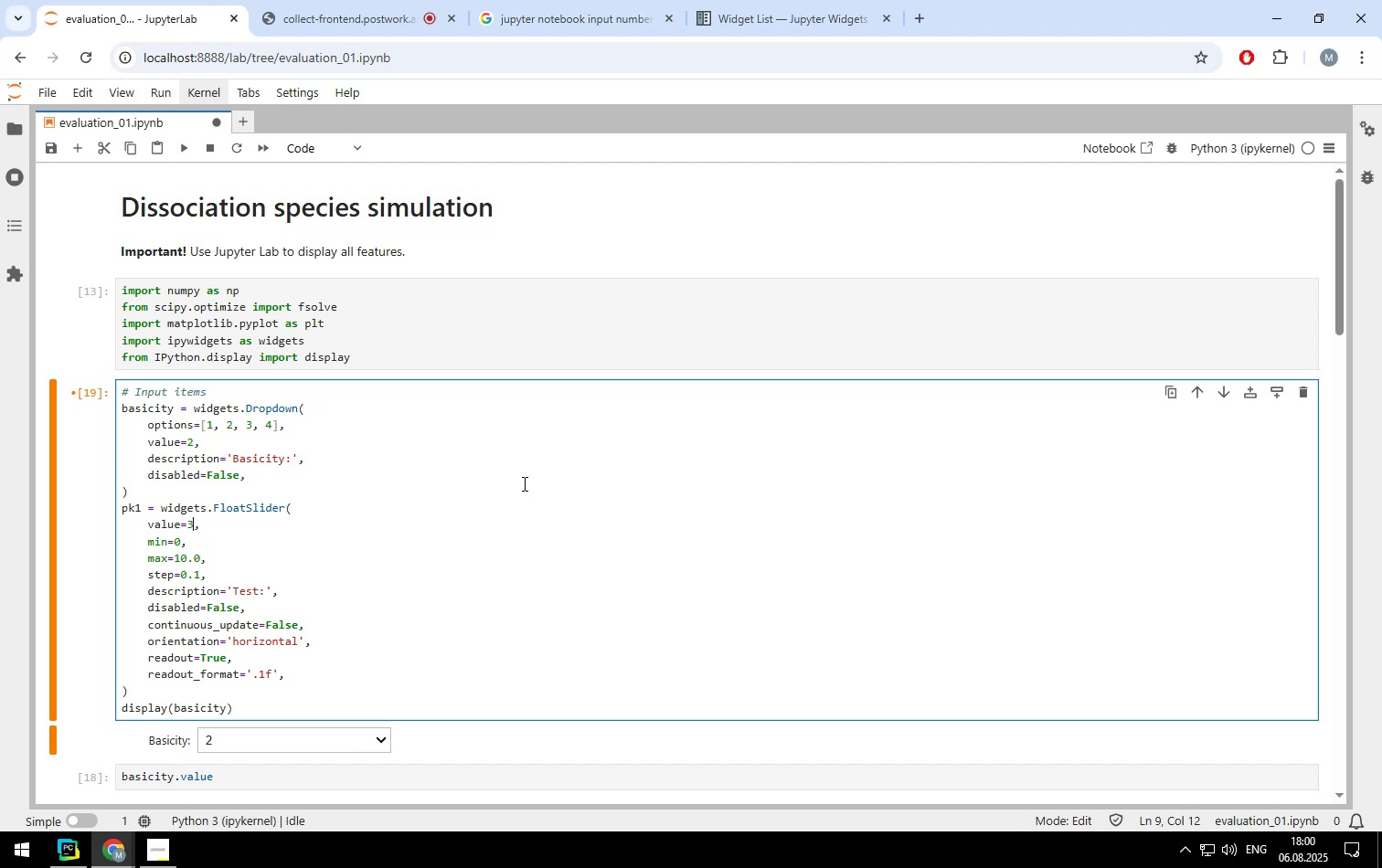 
scroll: coordinate [478, 477], scroll_direction: down, amount: 1.0
 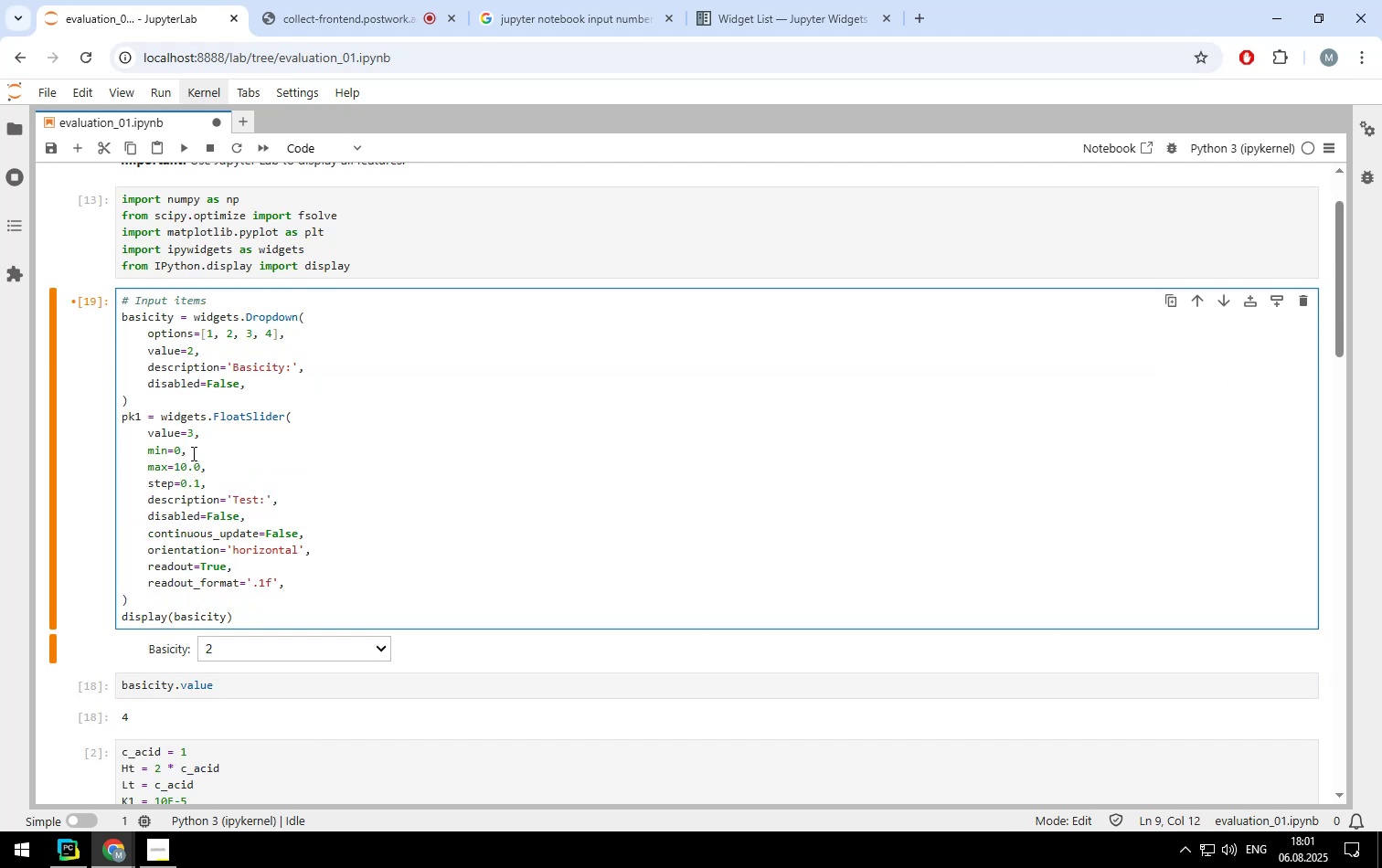 
left_click([190, 446])
 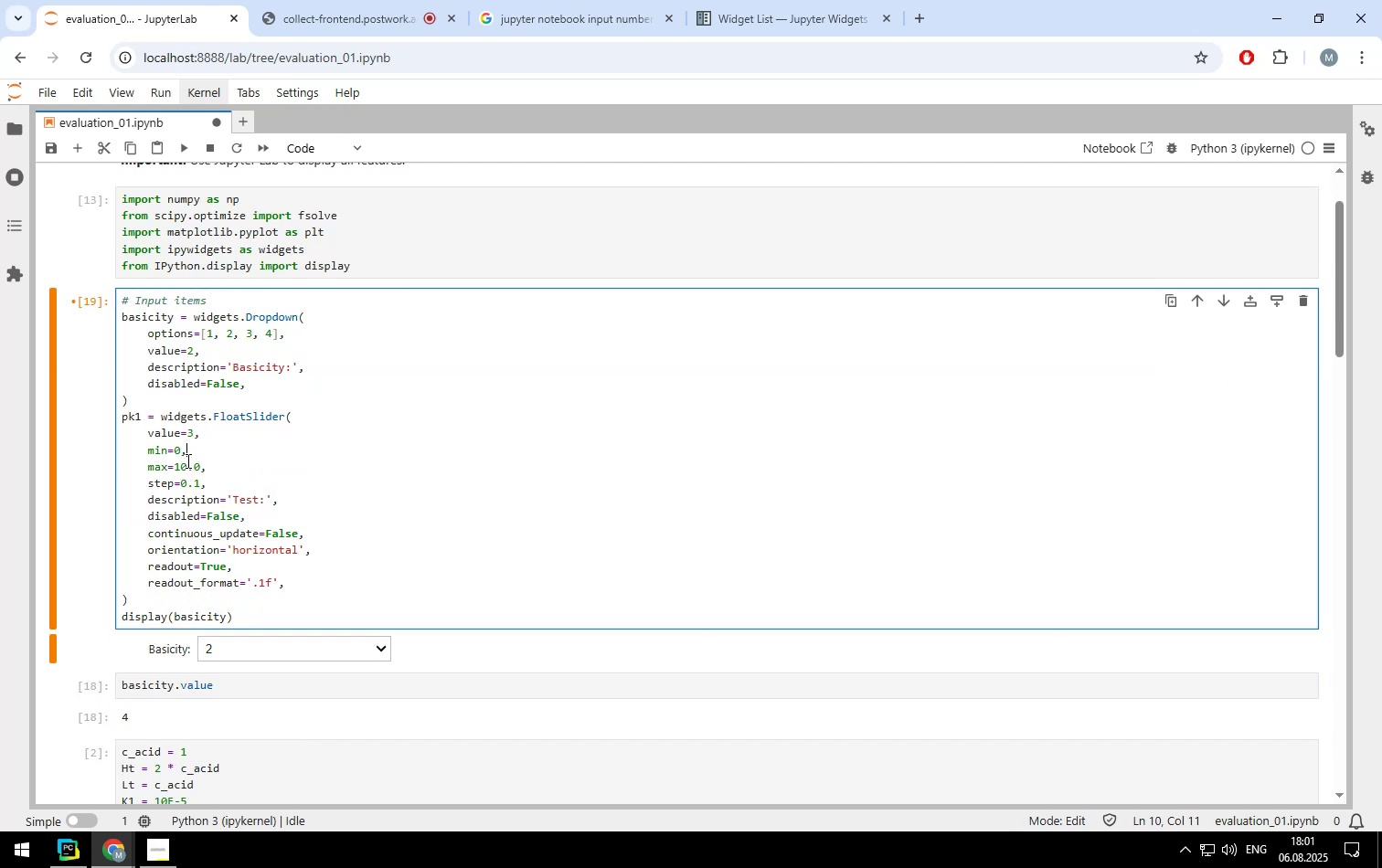 
left_click([186, 460])
 